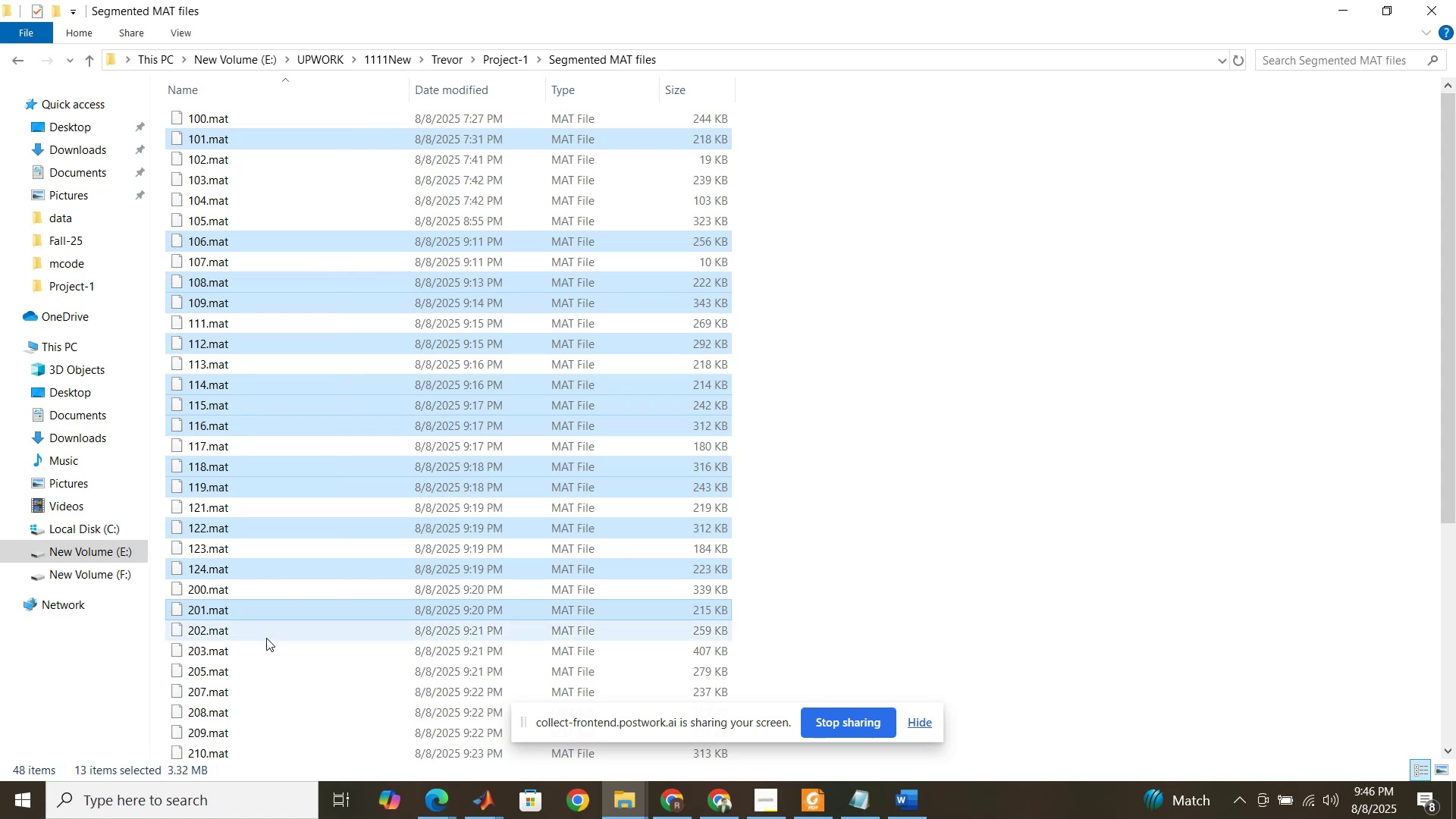 
hold_key(key=ControlLeft, duration=1.51)
left_click([277, 604])
 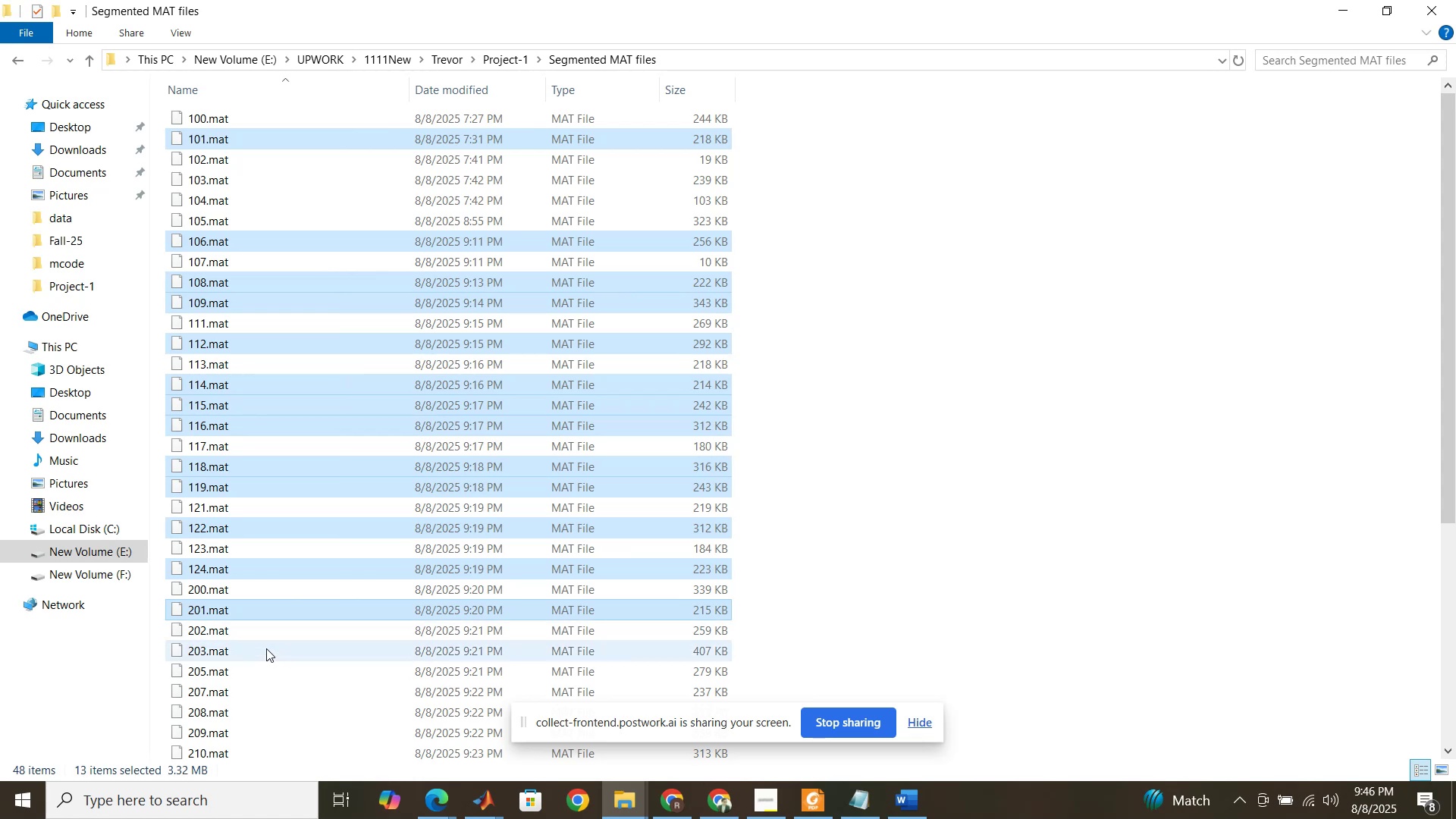 
left_click([266, 648])
 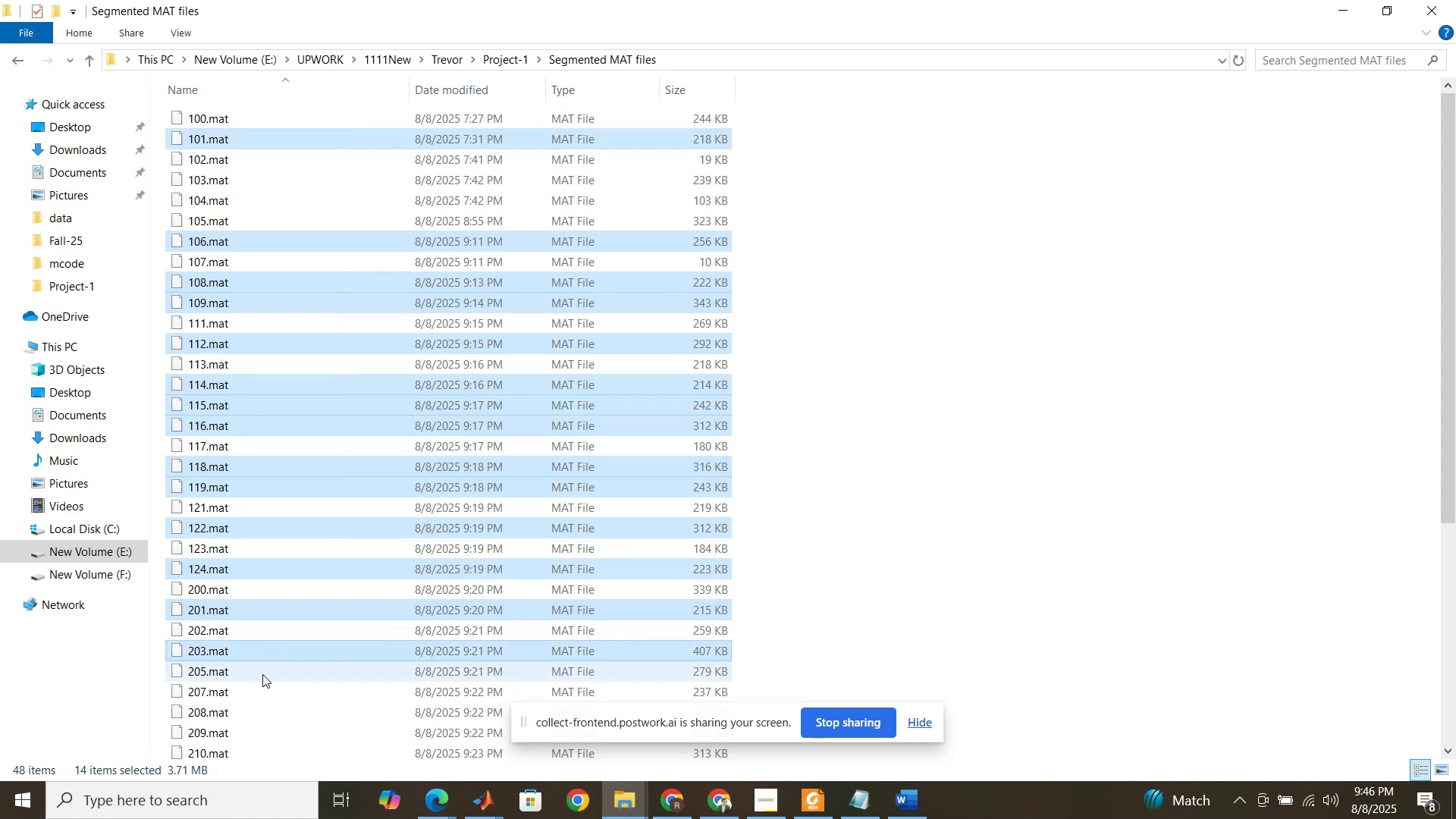 
hold_key(key=ControlLeft, duration=1.5)
left_click([267, 667])
 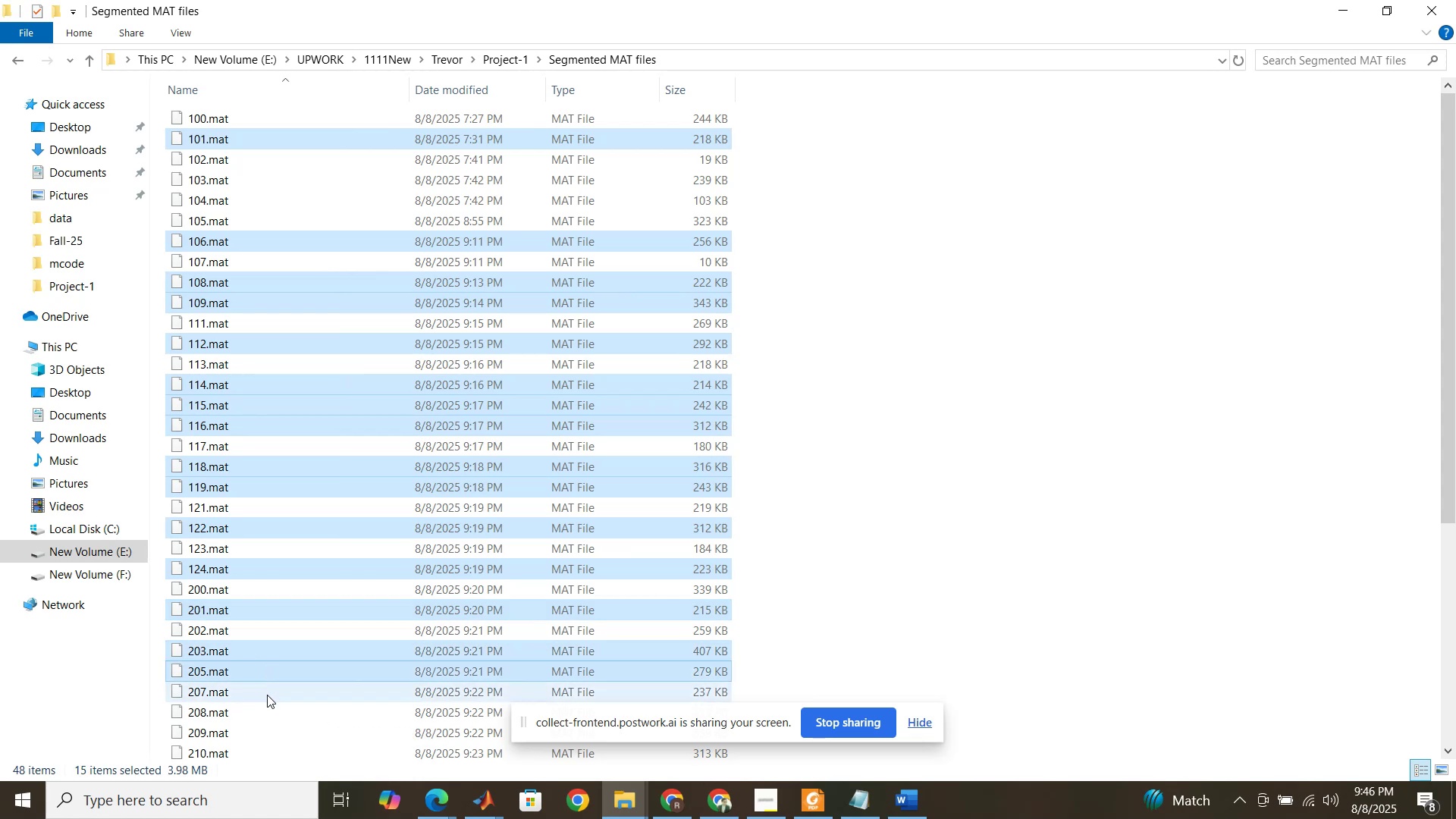 
left_click([267, 695])
 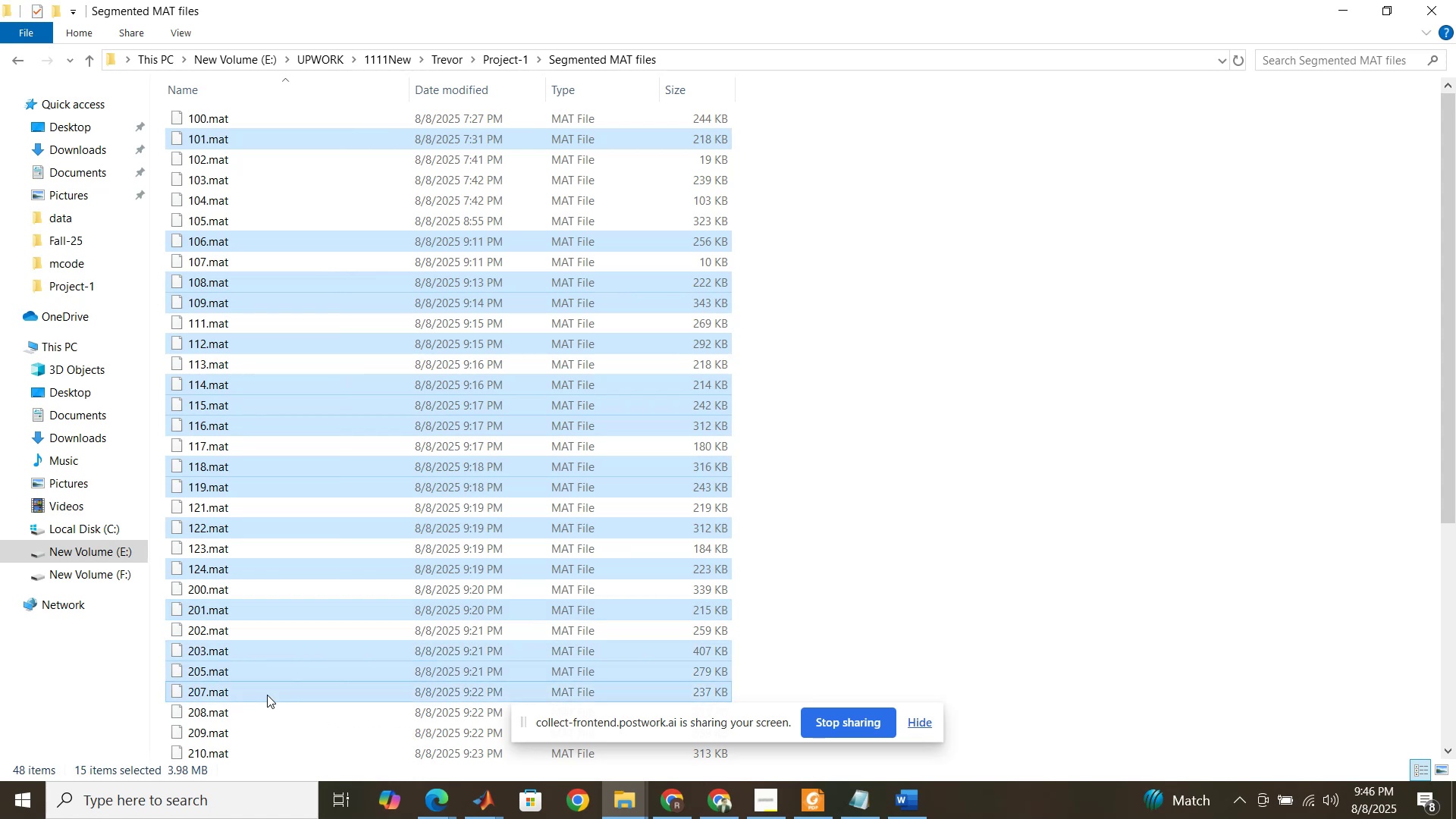 
key(Control+ControlLeft)
 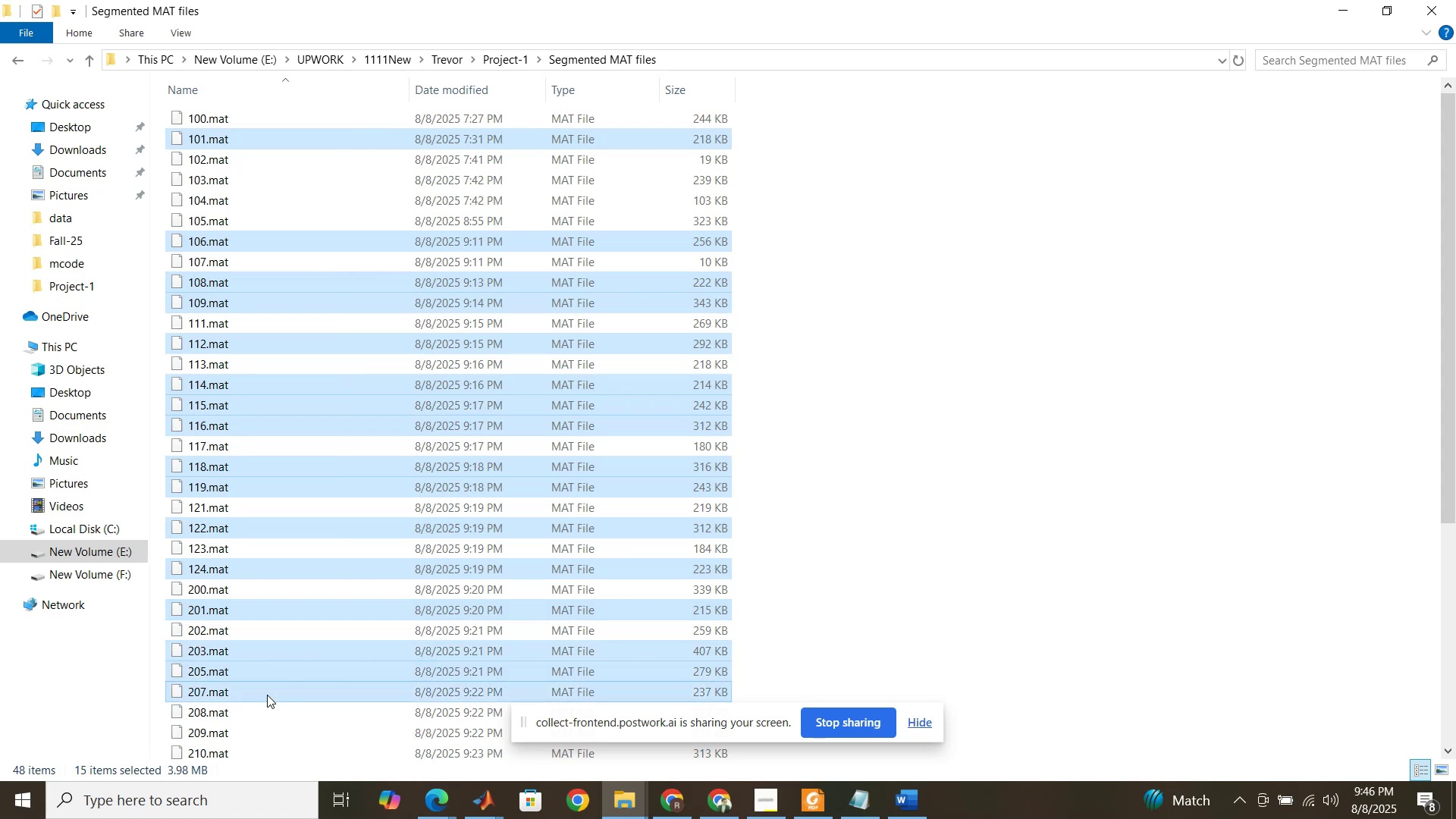 
key(Control+ControlLeft)
 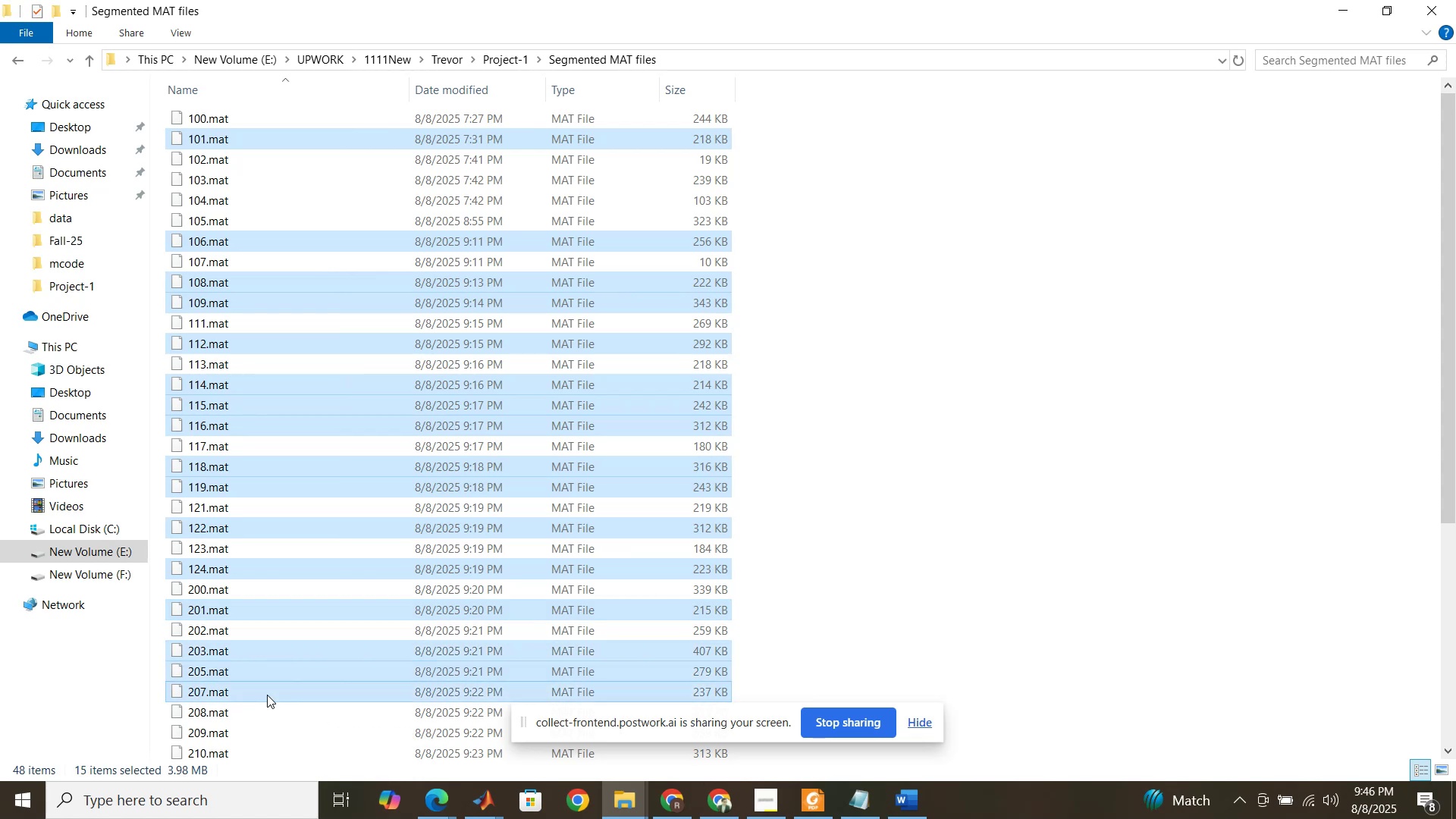 
key(Control+ControlLeft)
 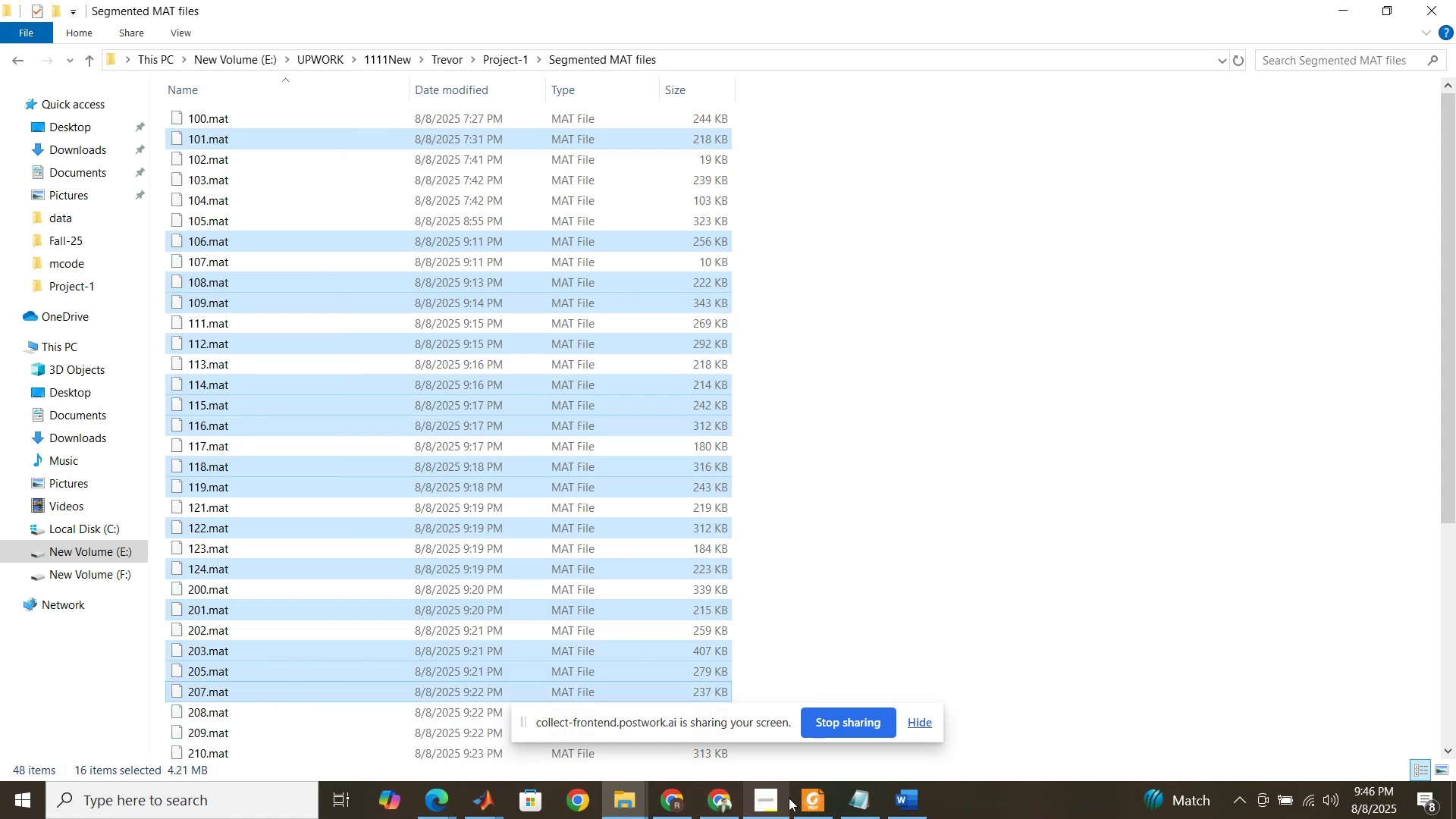 
left_click([808, 800])
 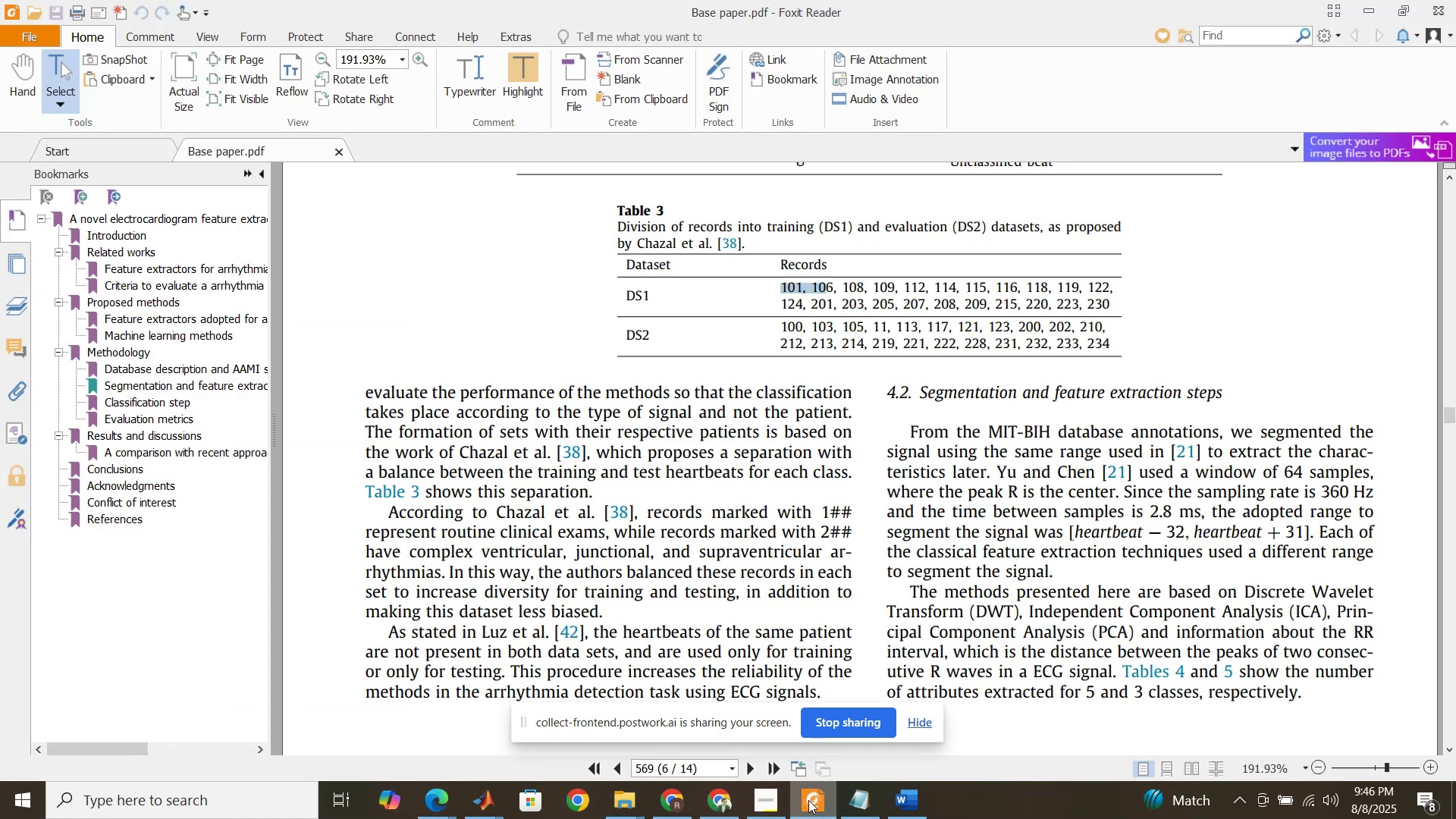 
wait(7.8)
 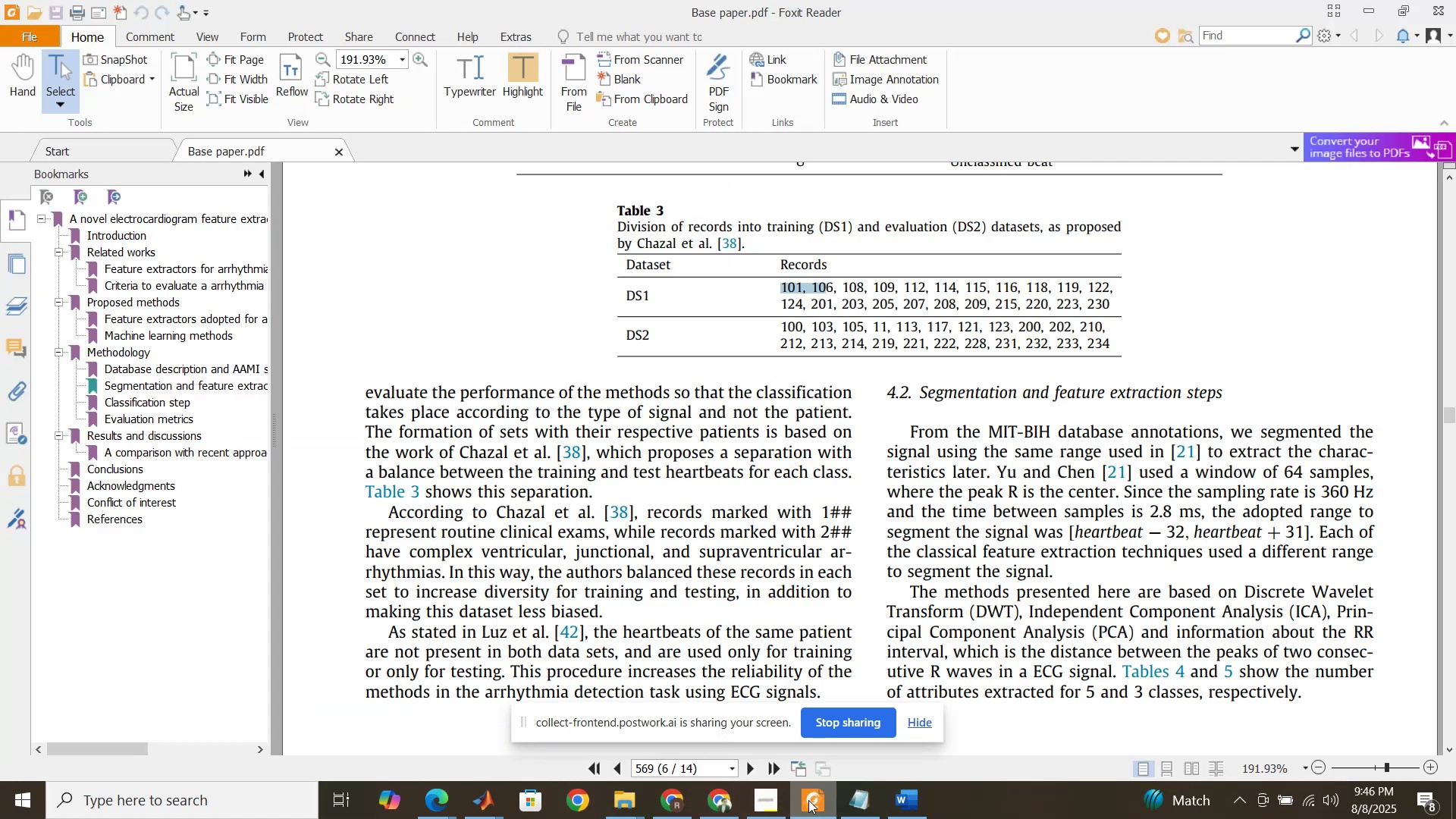 
left_click([808, 800])
 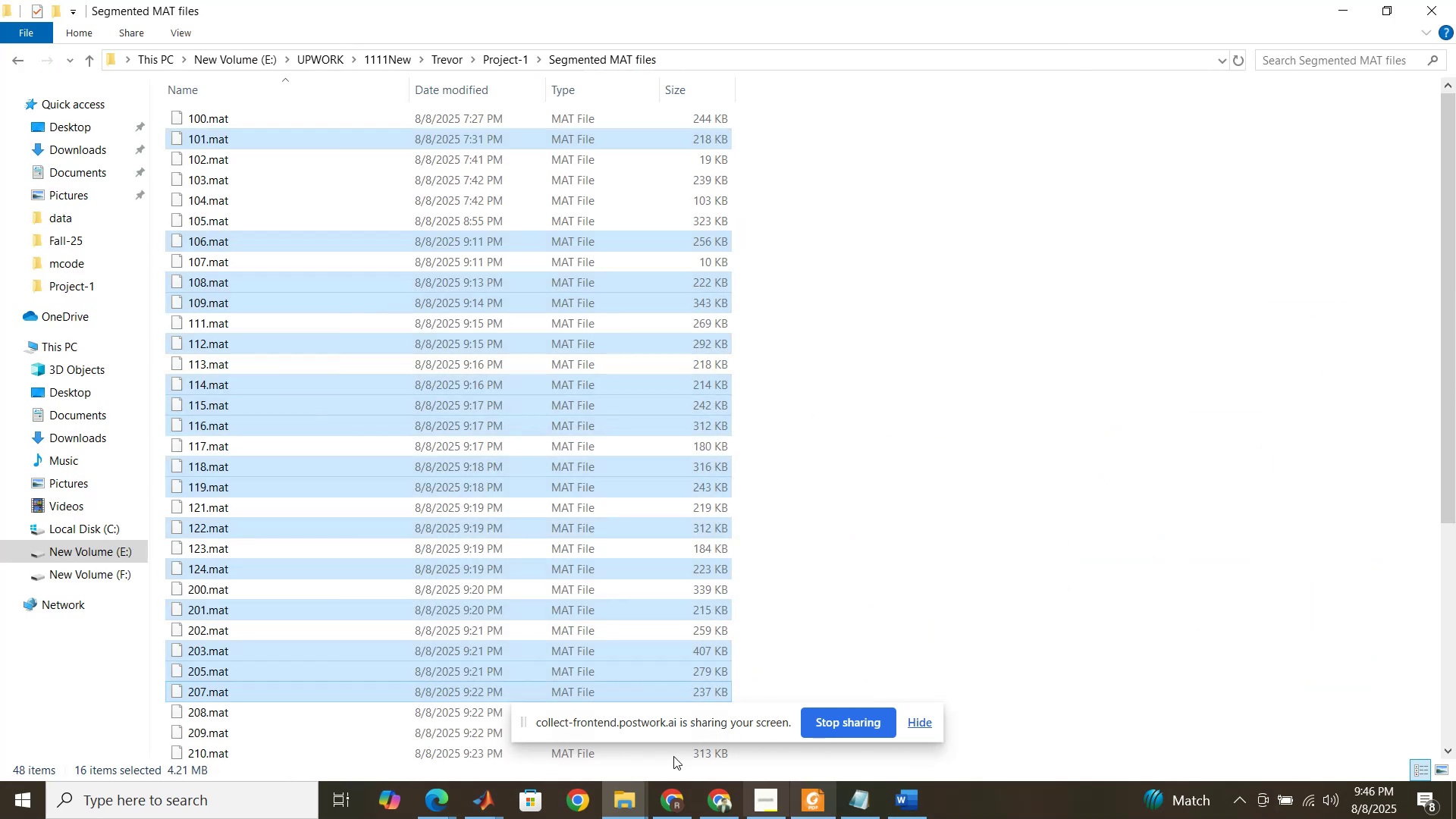 
hold_key(key=ControlLeft, duration=1.52)
left_click([206, 714])
 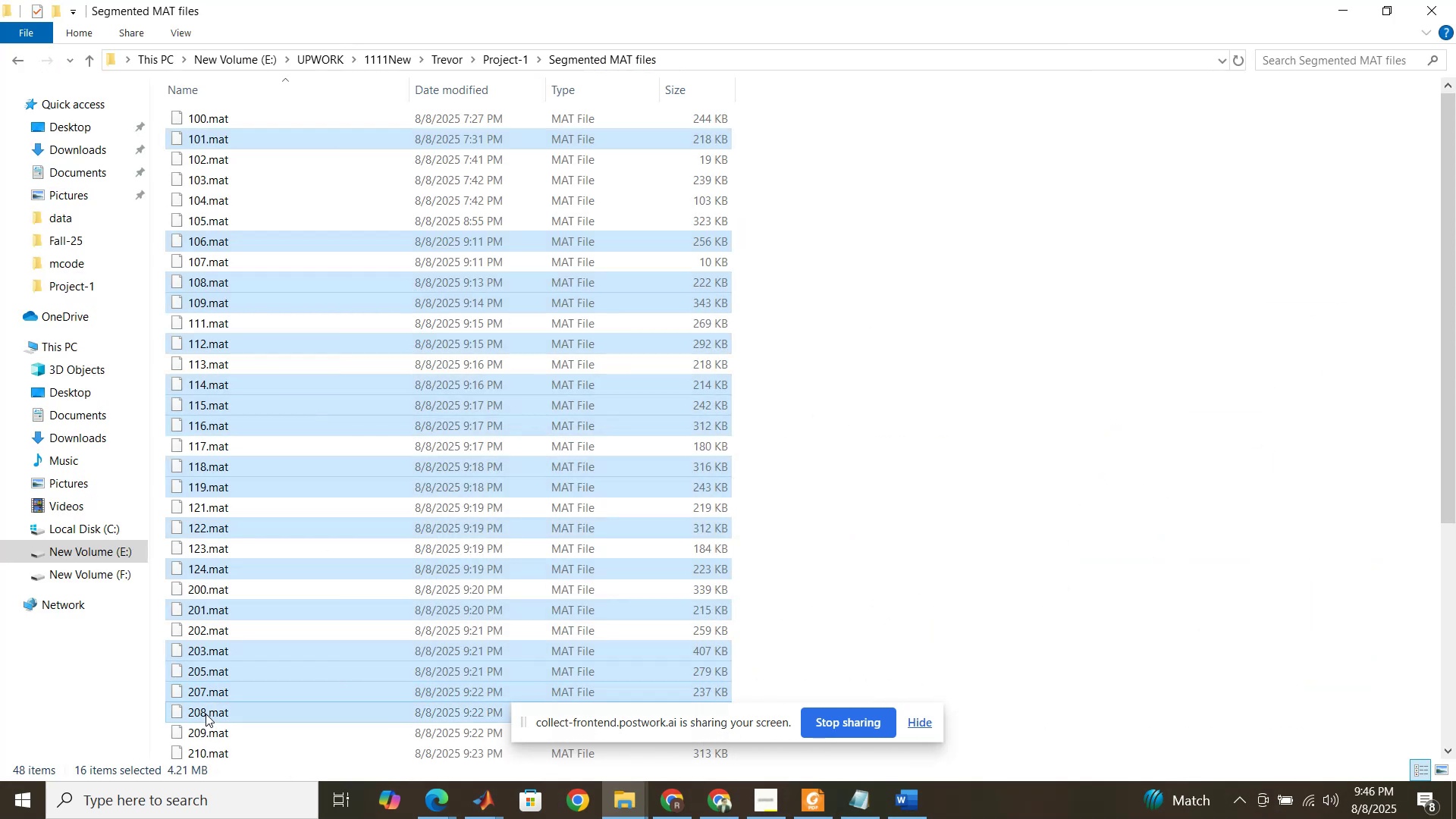 
hold_key(key=ControlLeft, duration=0.96)
left_click([207, 735])
 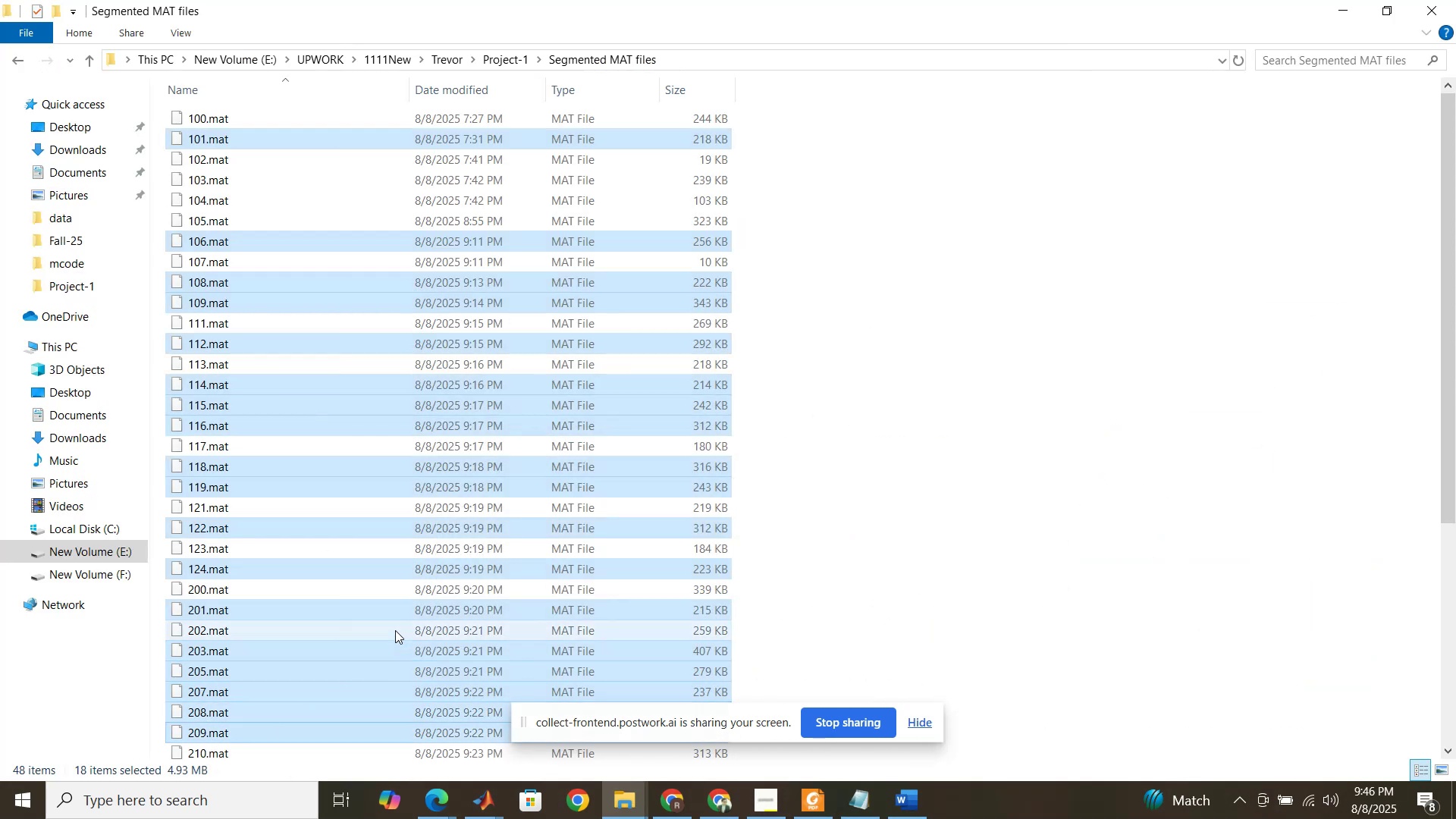 
scroll: coordinate [402, 624], scroll_direction: down, amount: 6.0
 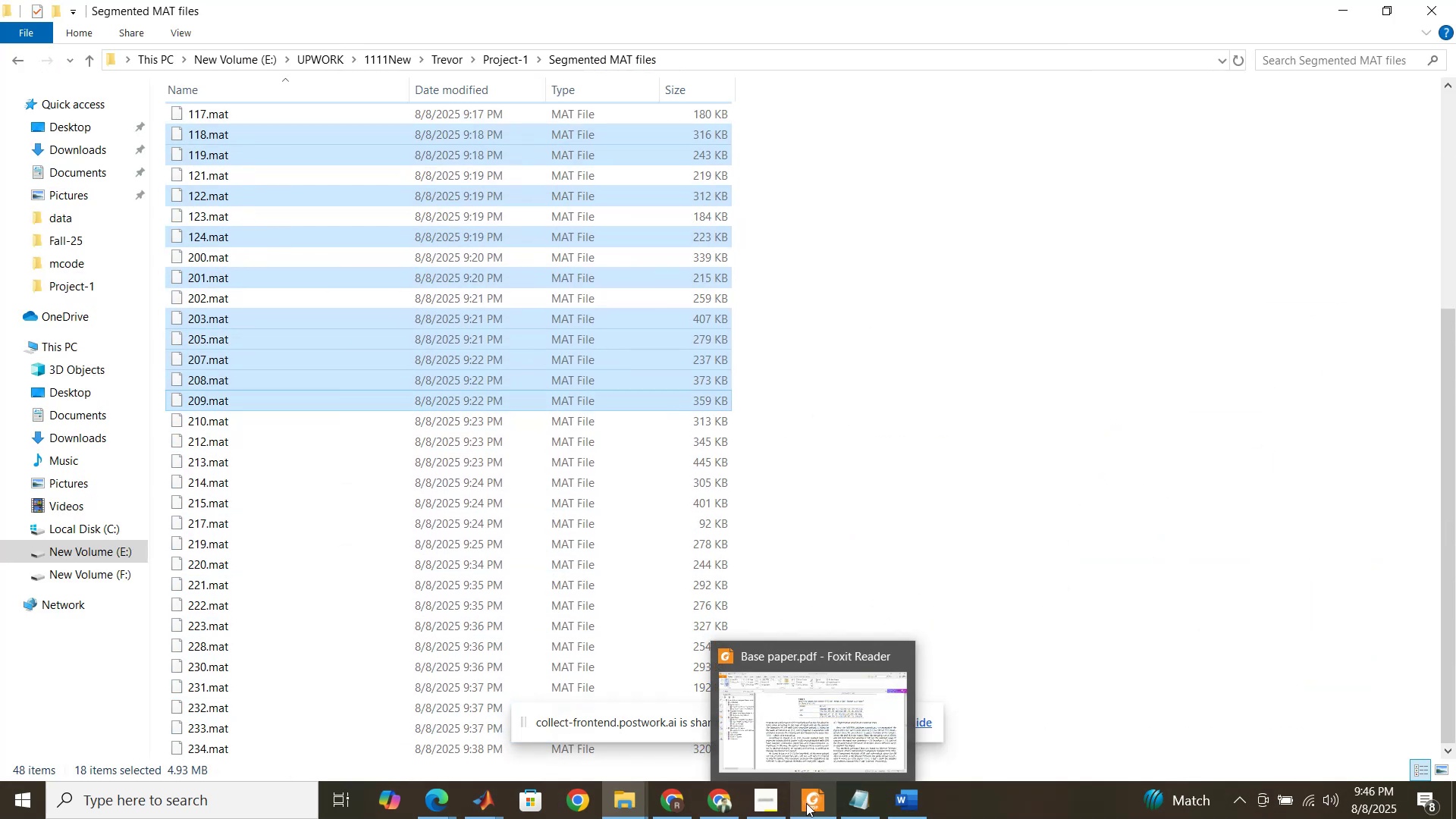 
left_click([806, 803])
 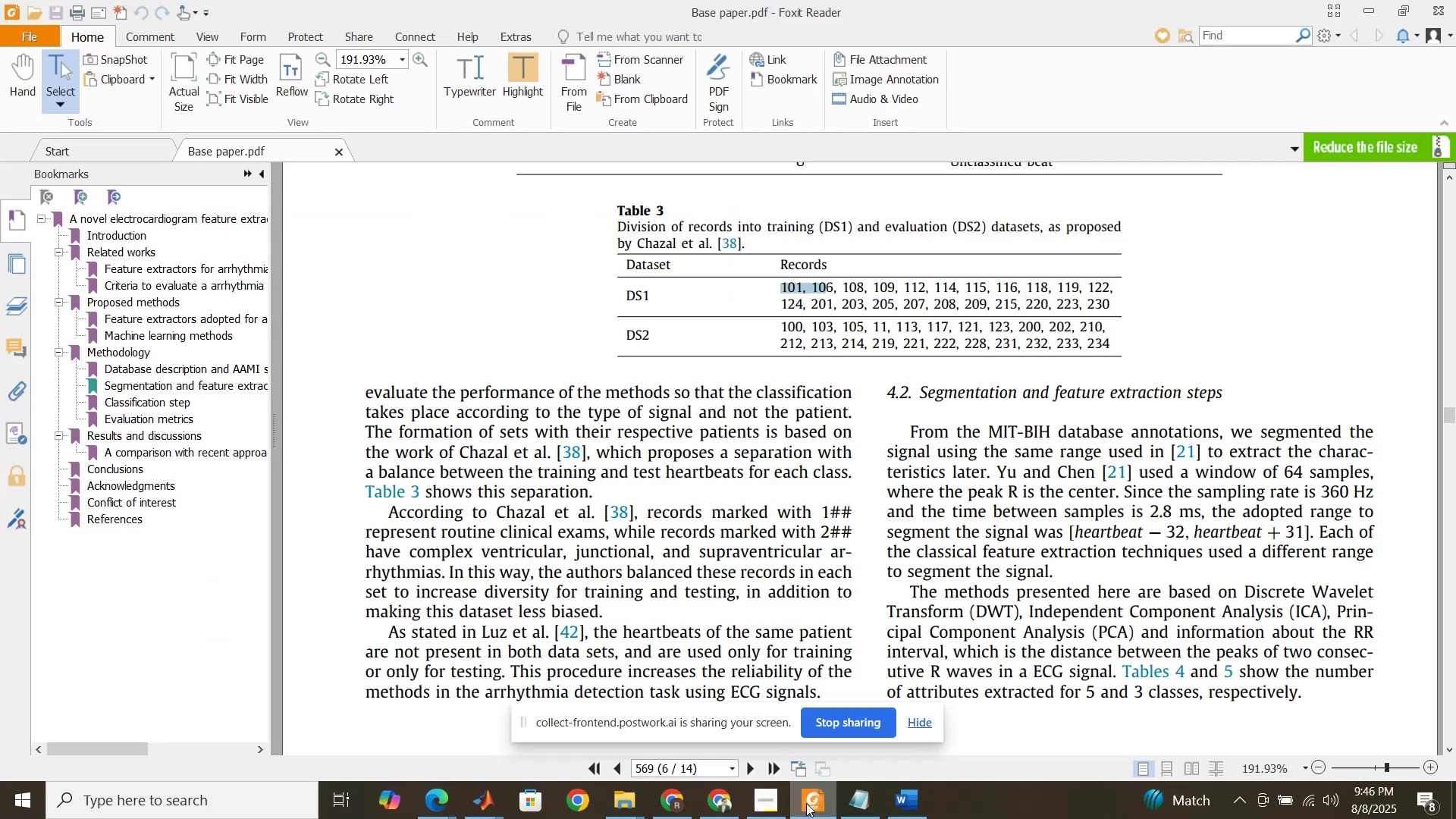 
wait(14.34)
 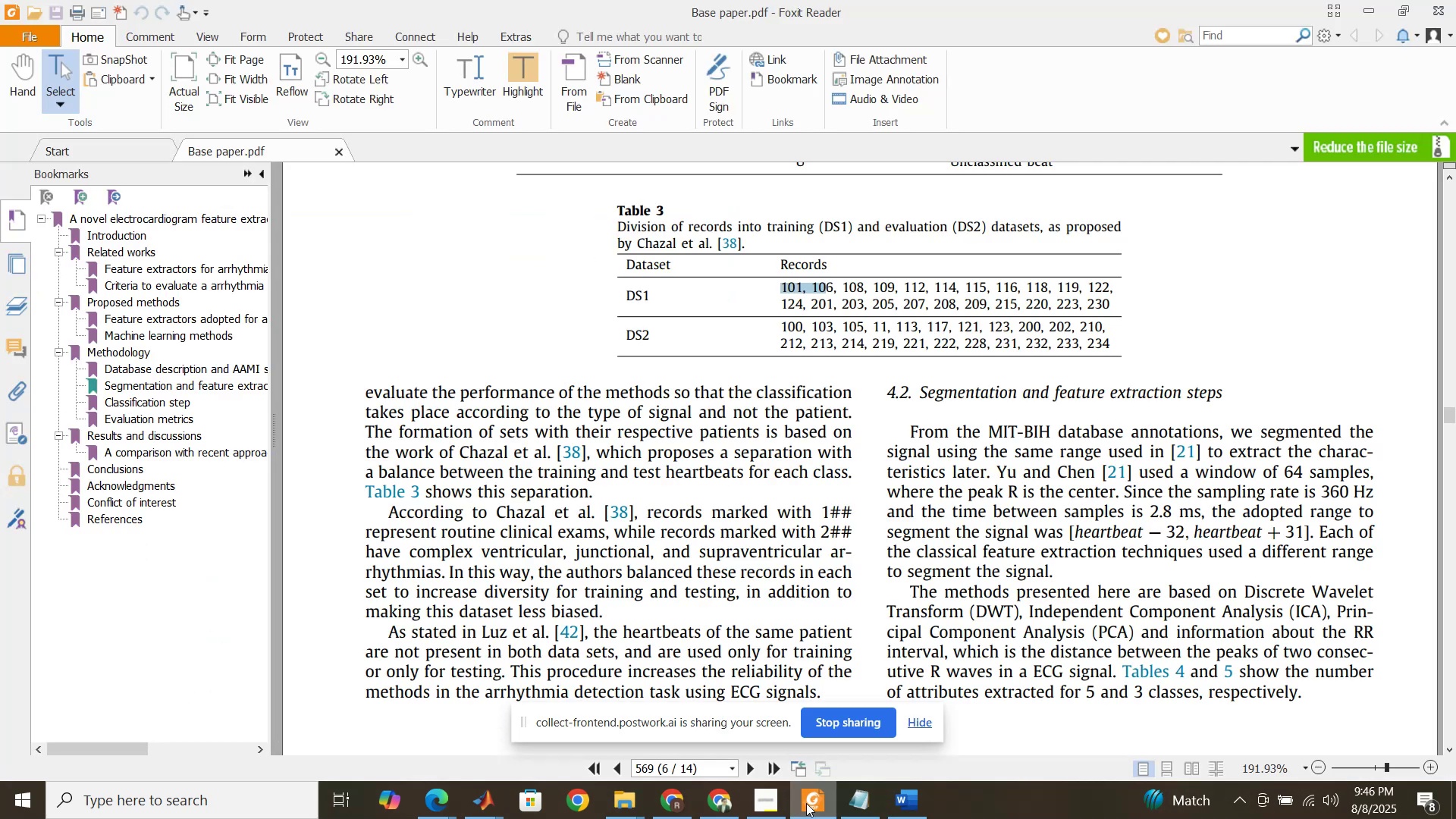 
left_click([806, 803])
 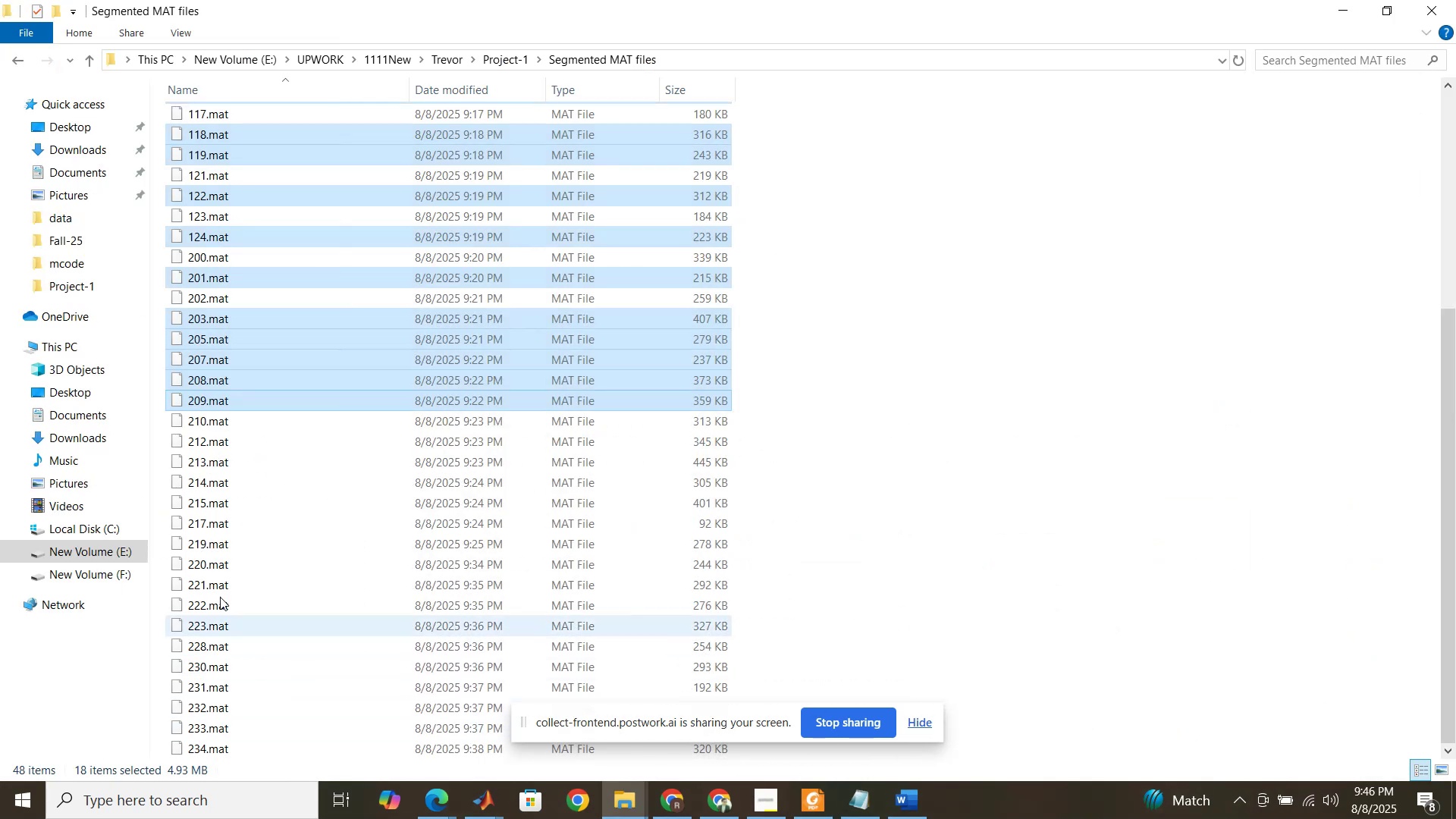 
hold_key(key=ControlLeft, duration=1.23)
left_click([232, 504])
 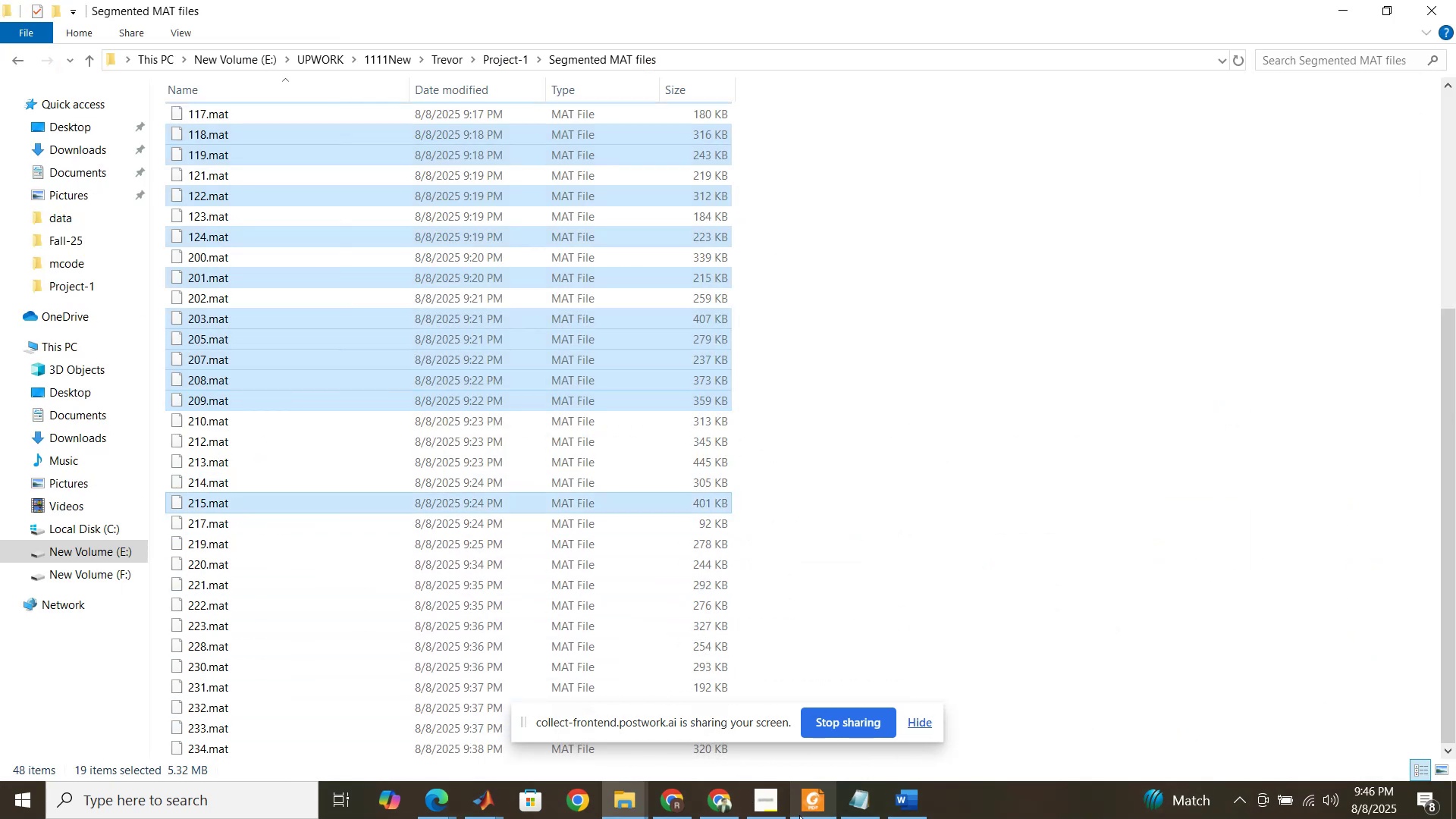 
left_click([802, 805])
 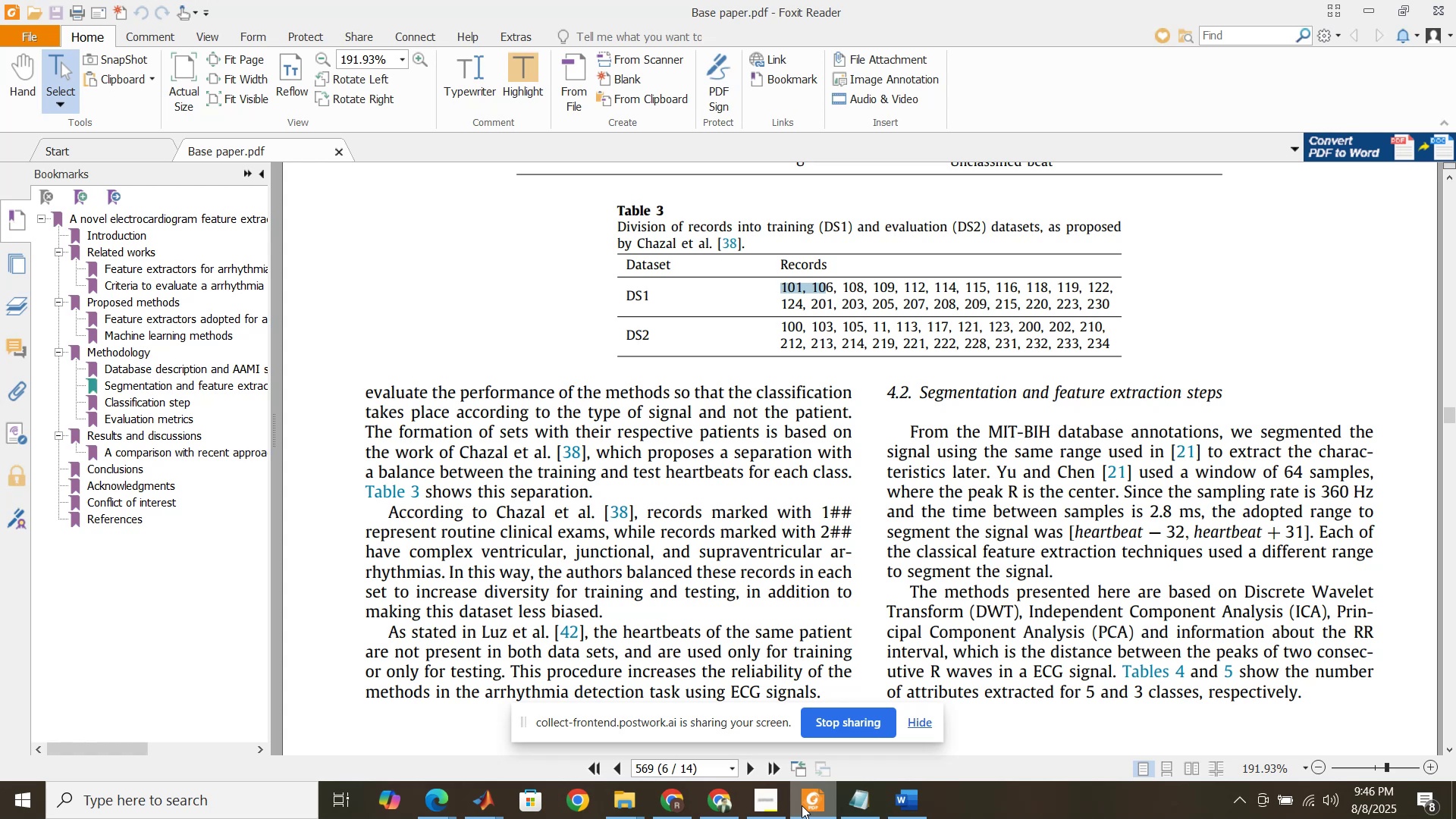 
left_click([802, 805])
 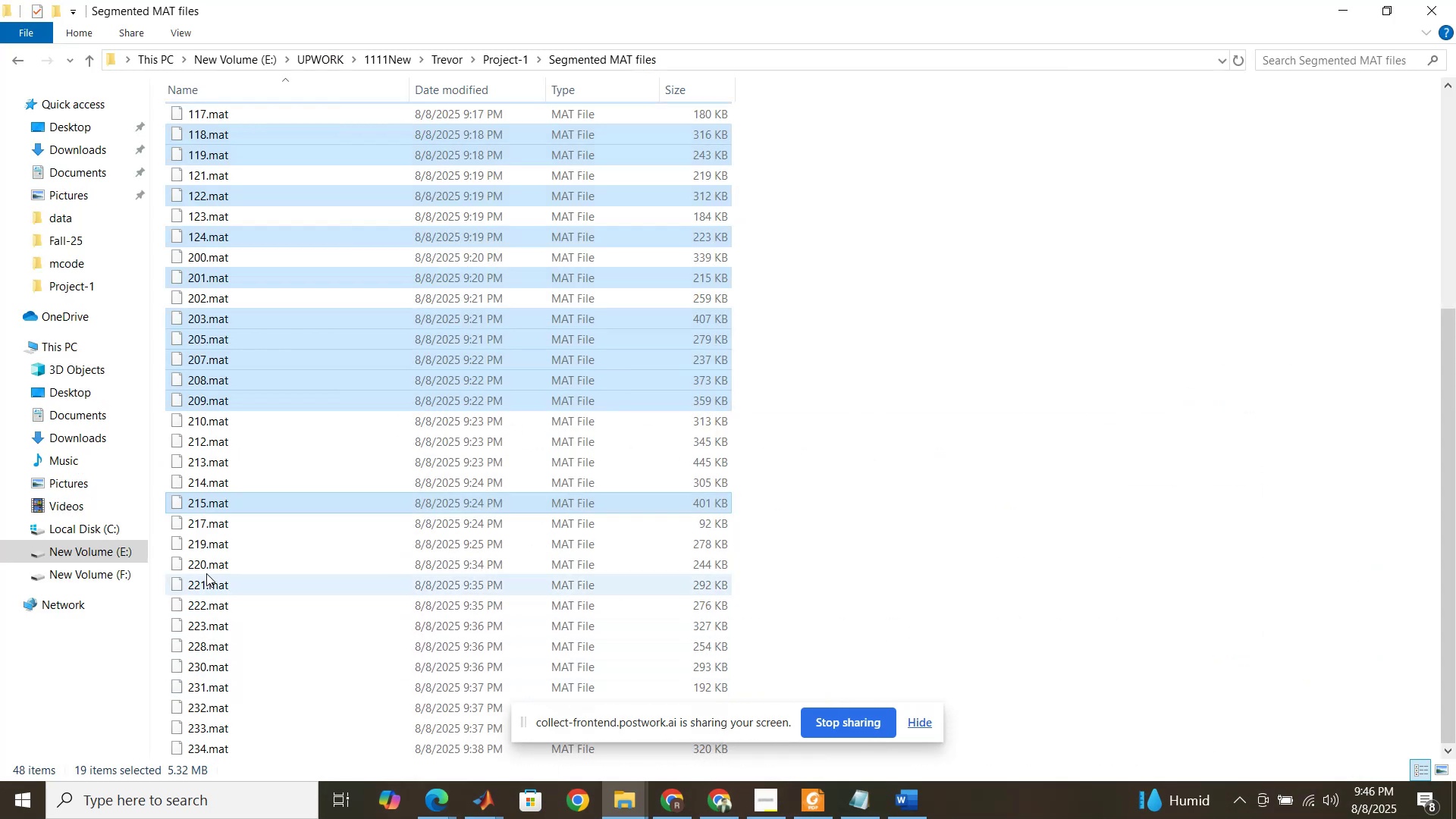 
hold_key(key=ControlLeft, duration=0.78)
 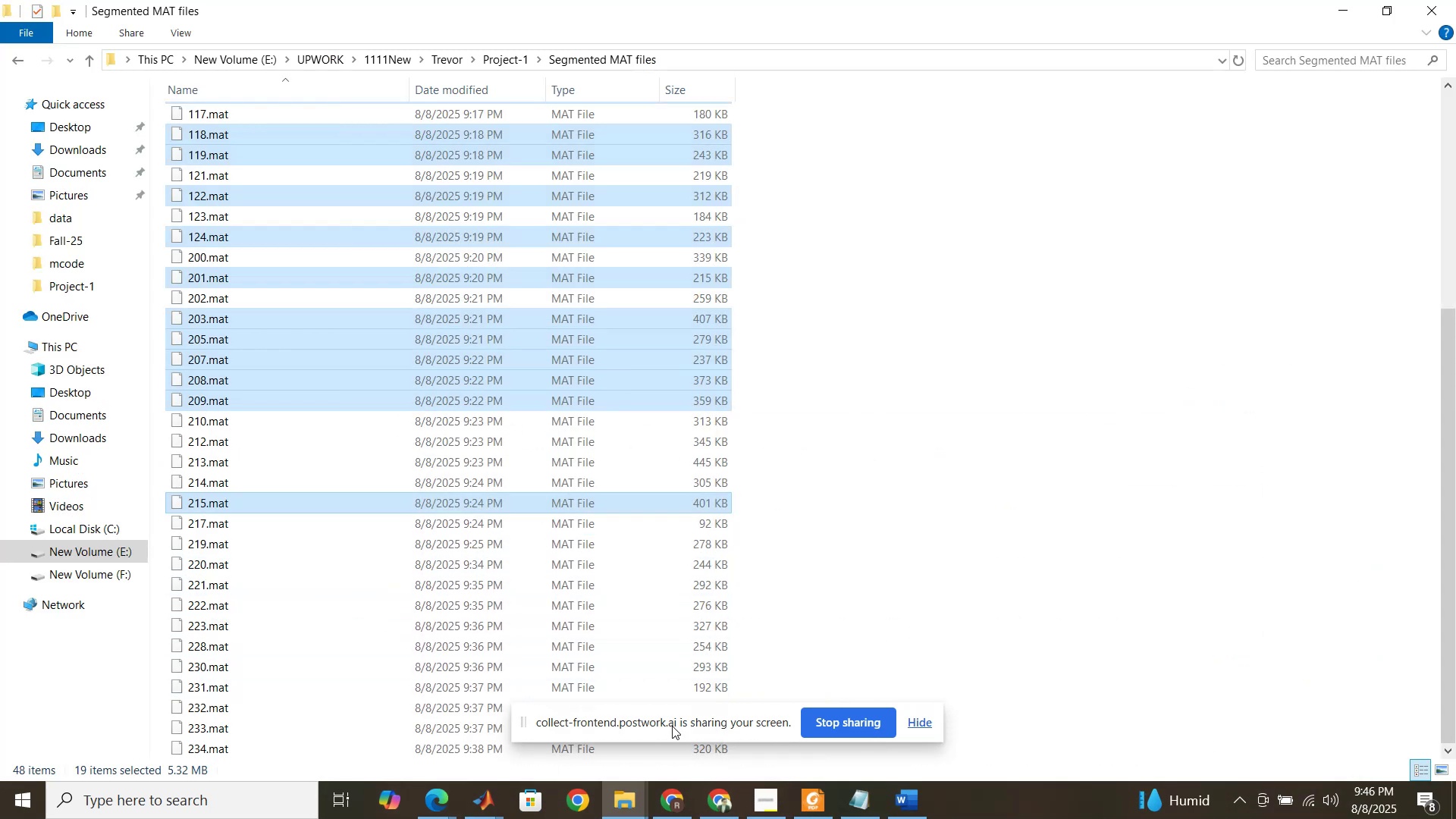 
hold_key(key=ControlLeft, duration=0.46)
 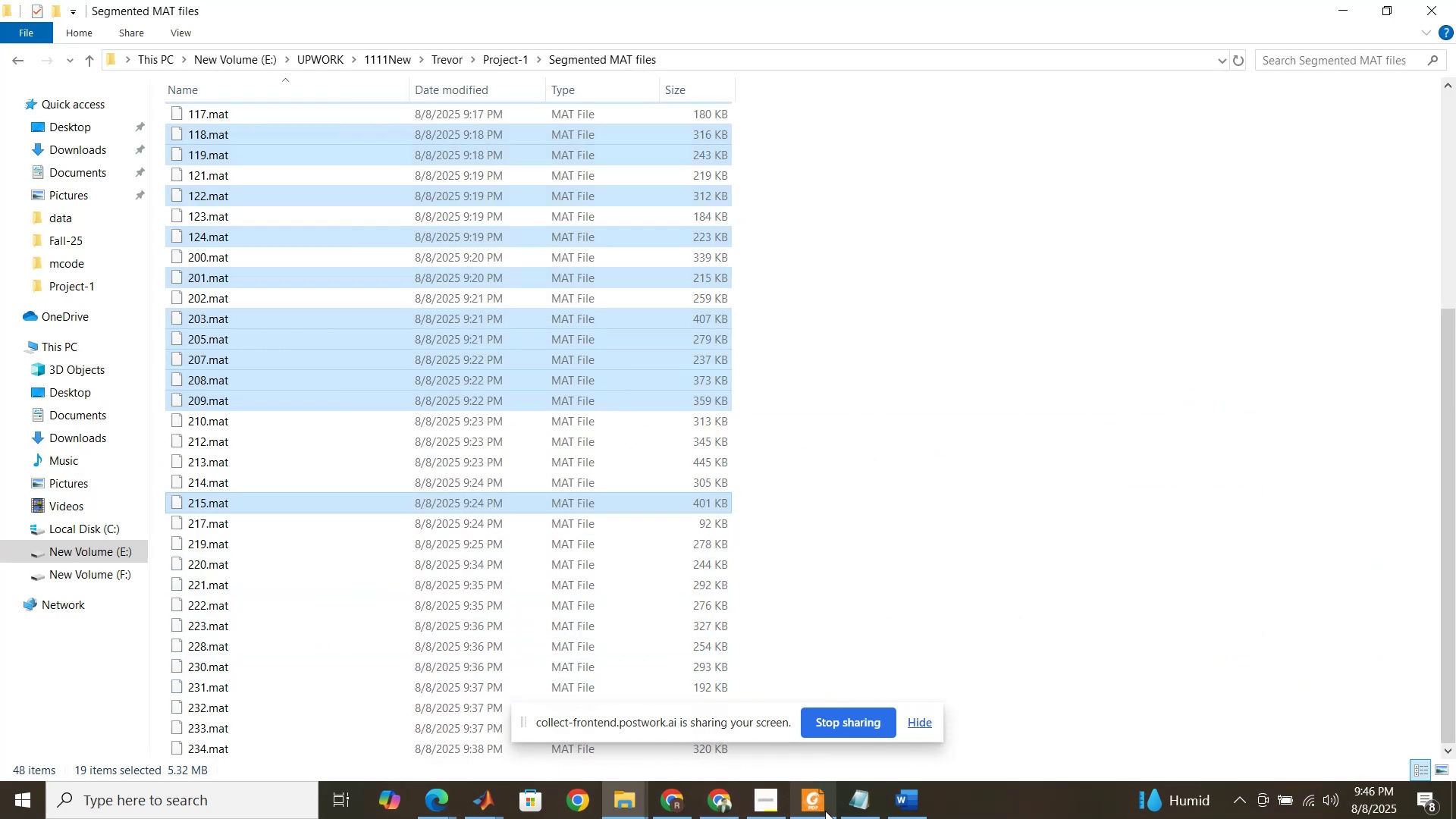 
left_click([825, 811])
 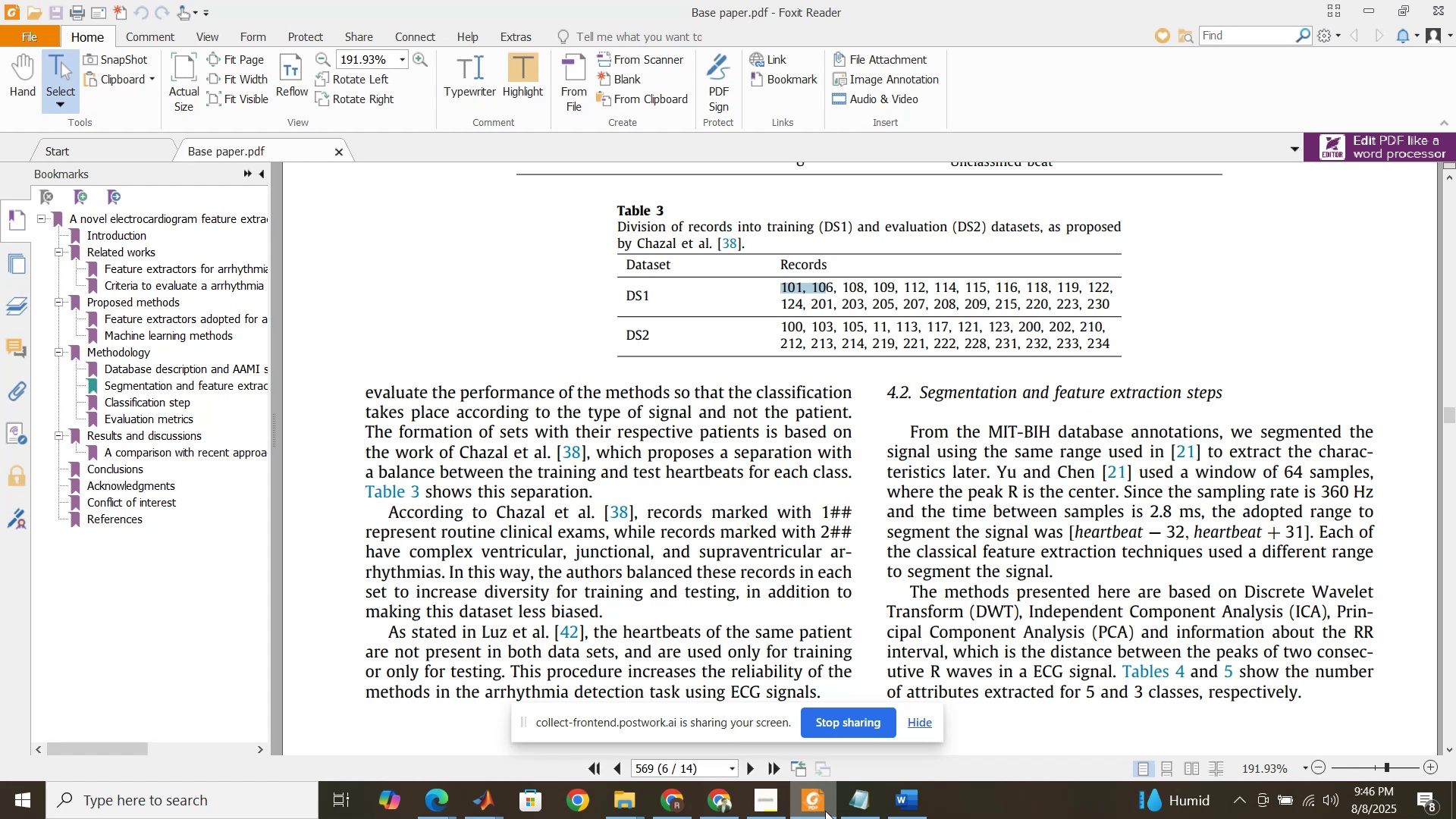 
wait(5.25)
 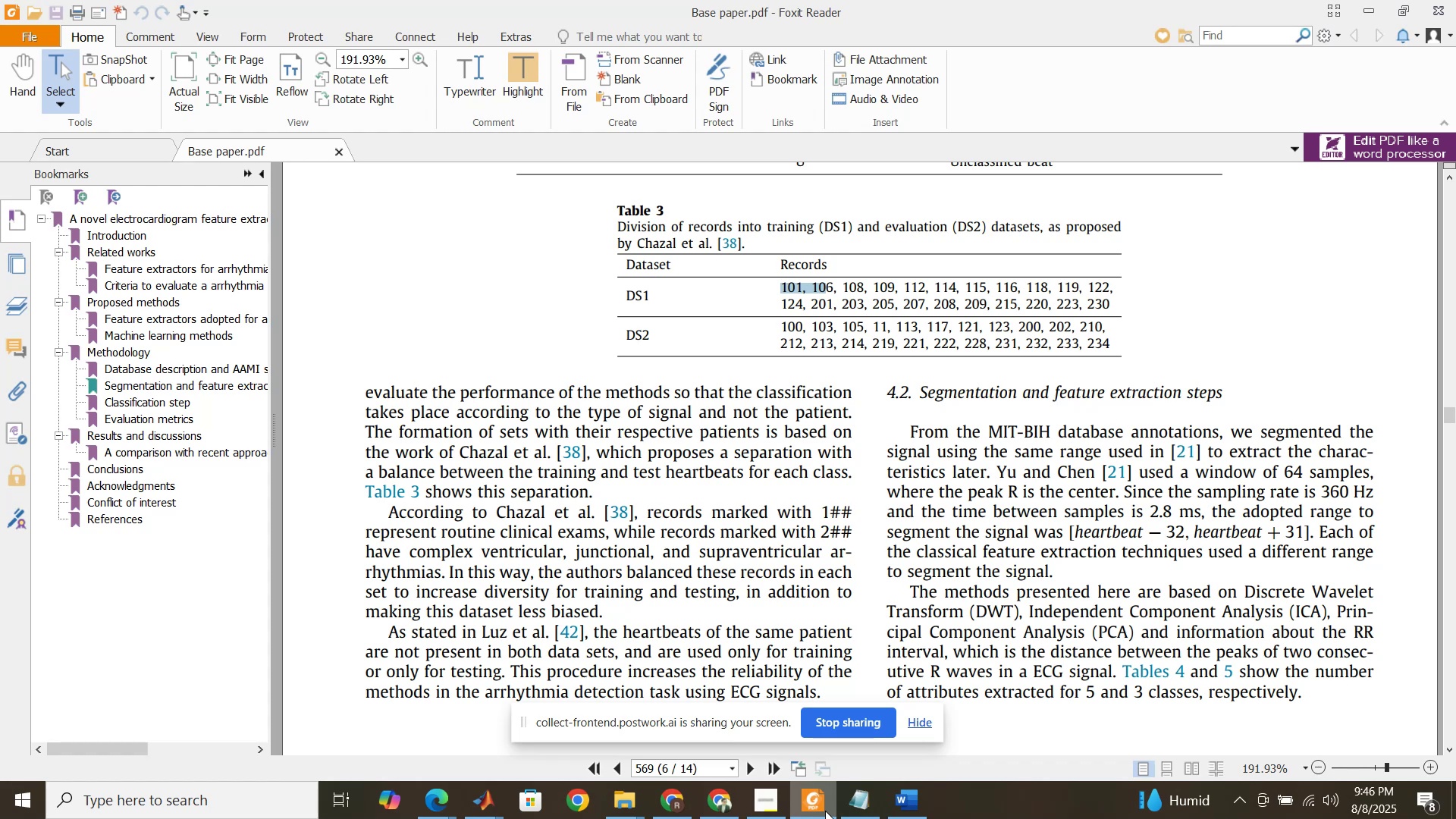 
left_click([825, 811])
 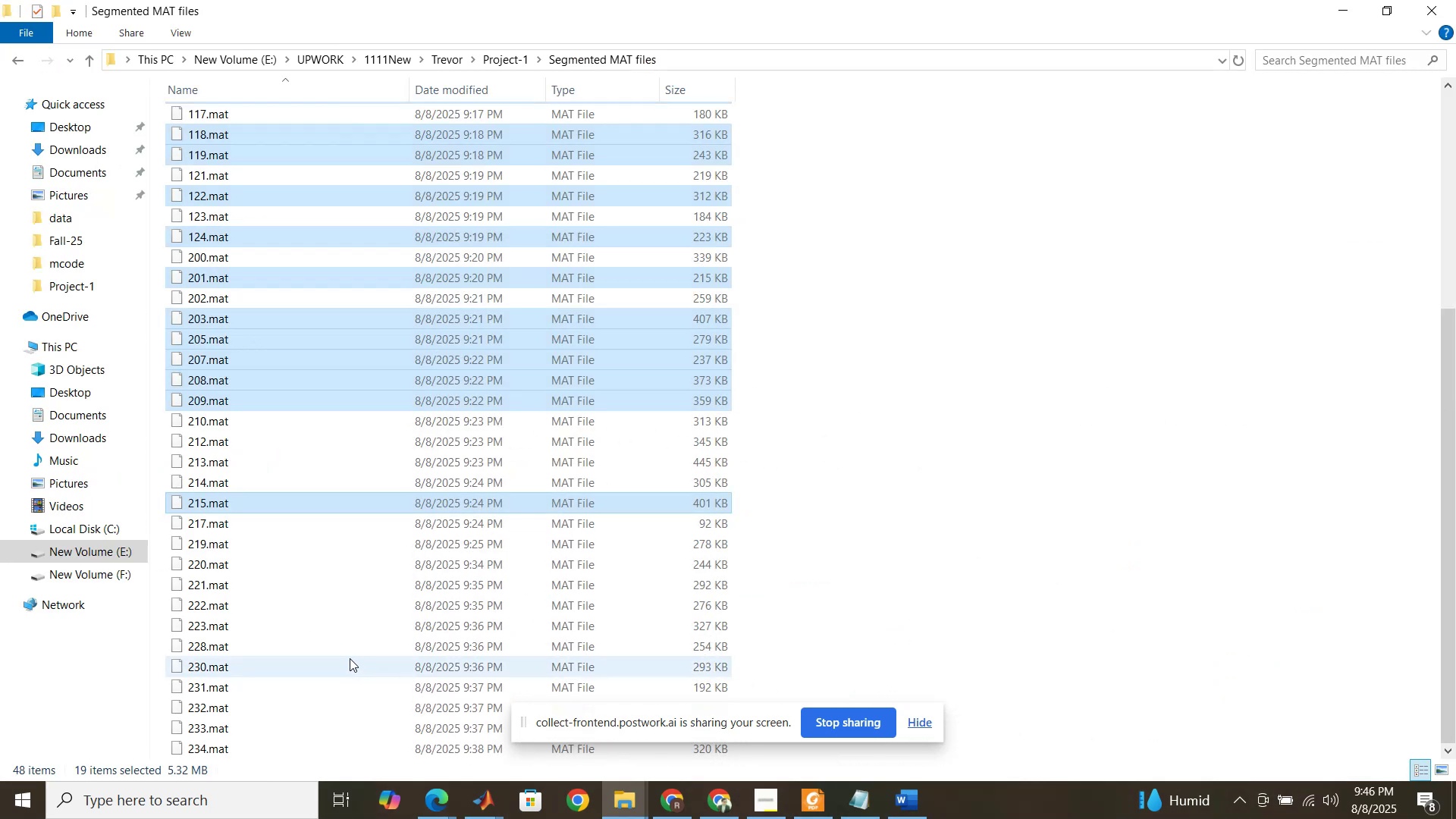 
hold_key(key=ControlLeft, duration=1.52)
left_click([233, 562])
 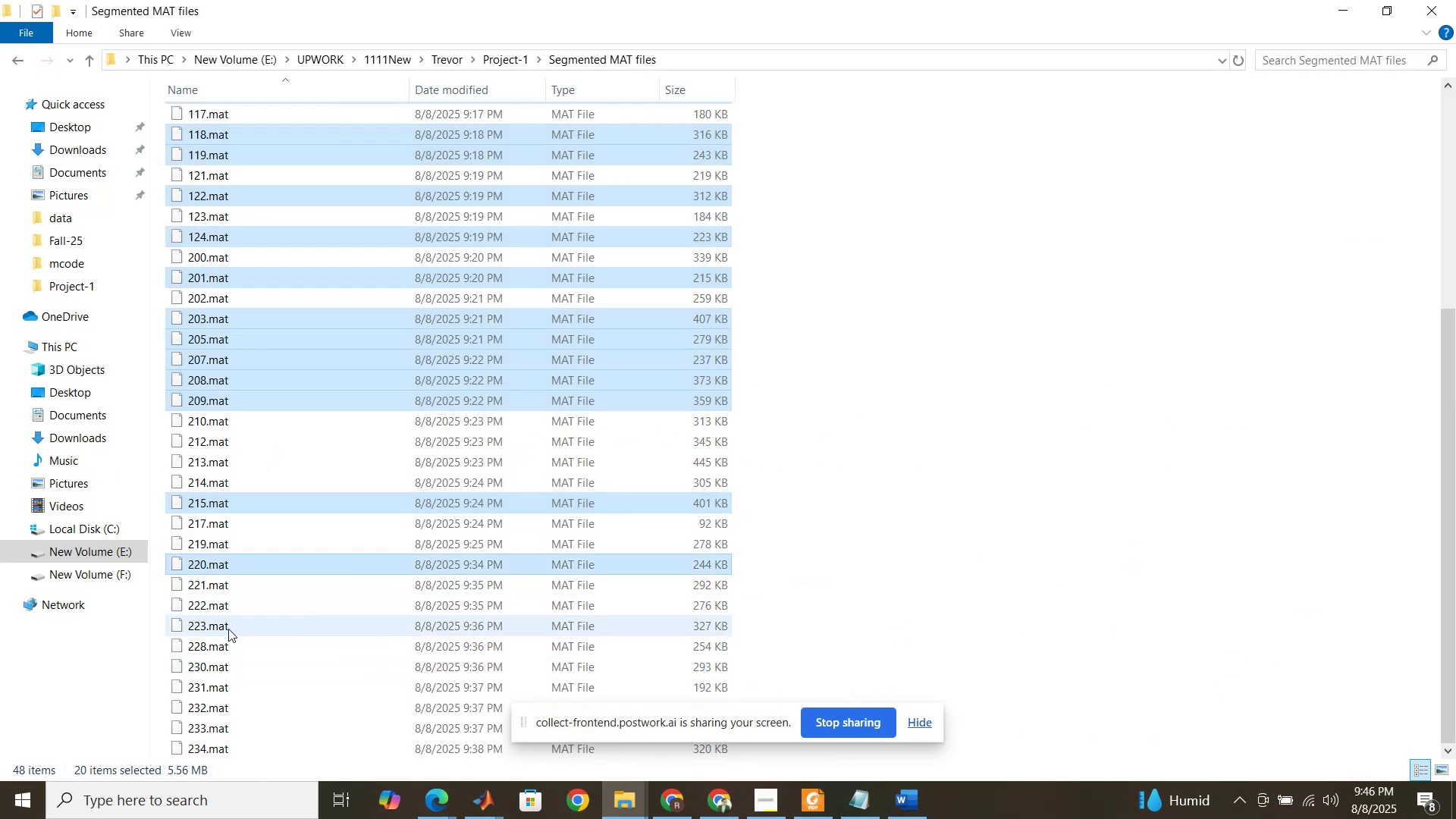 
hold_key(key=ControlLeft, duration=1.5)
left_click([224, 624])
 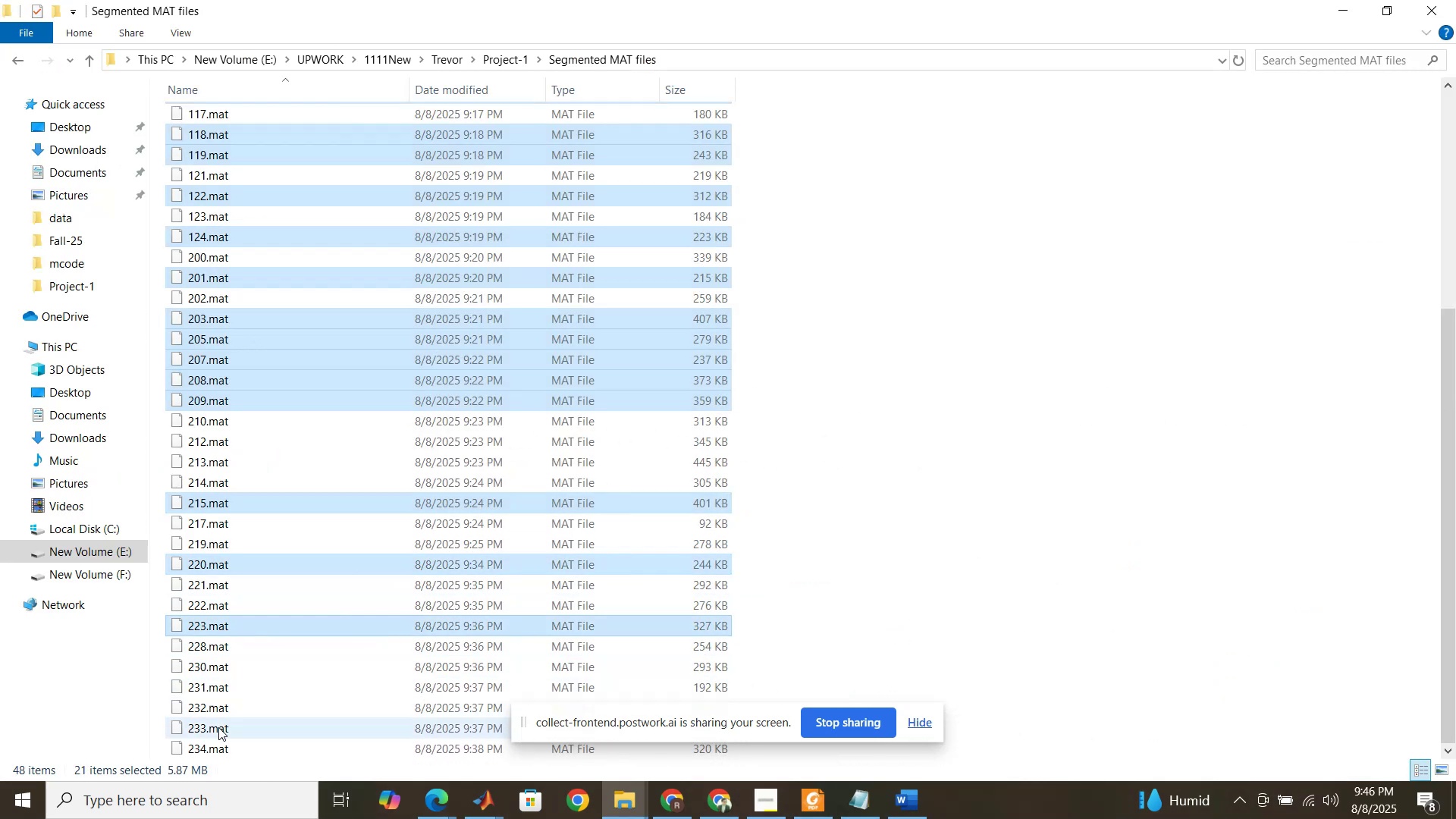 
hold_key(key=ControlLeft, duration=1.07)
left_click([219, 666])
 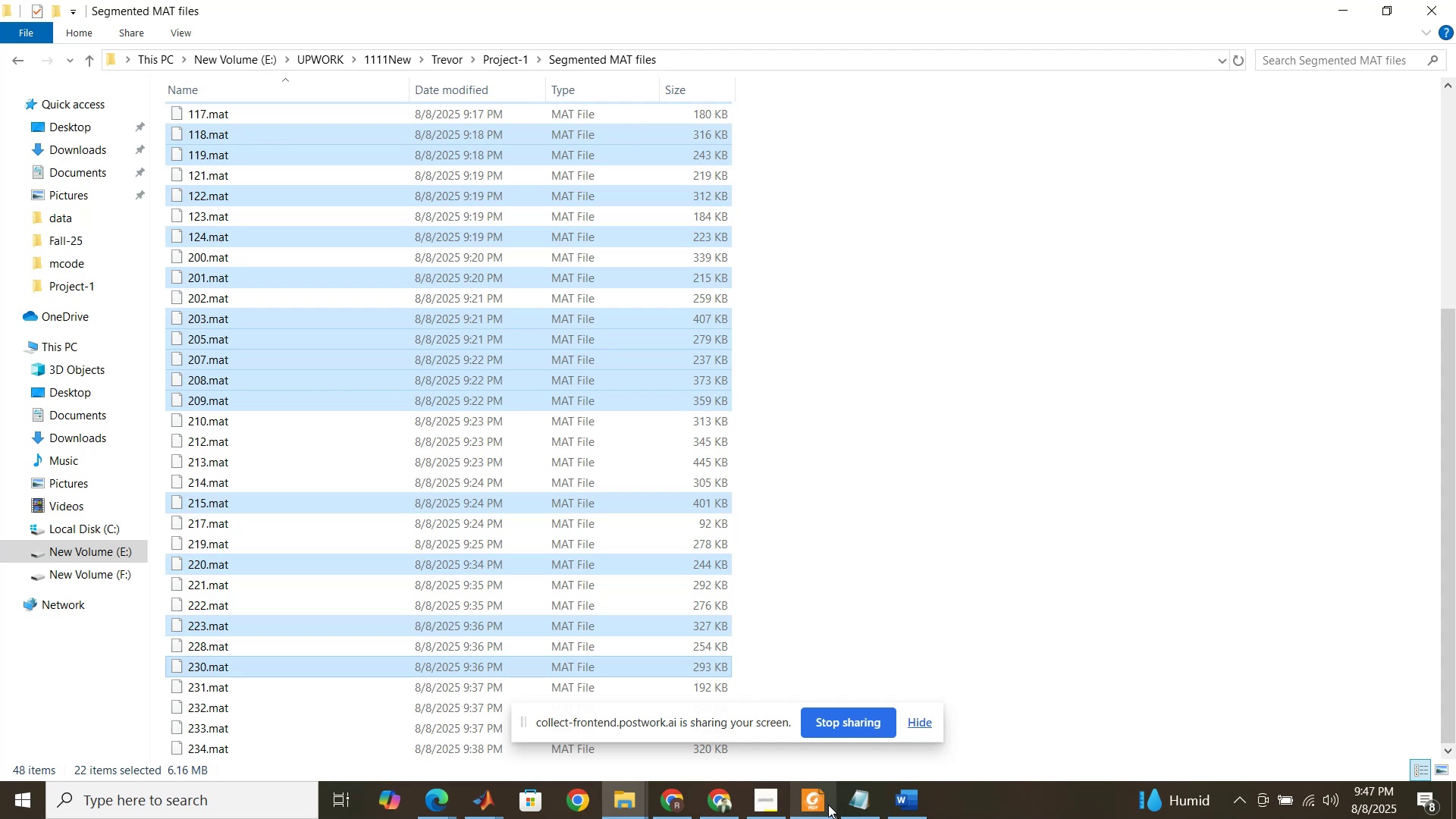 
left_click([825, 805])
 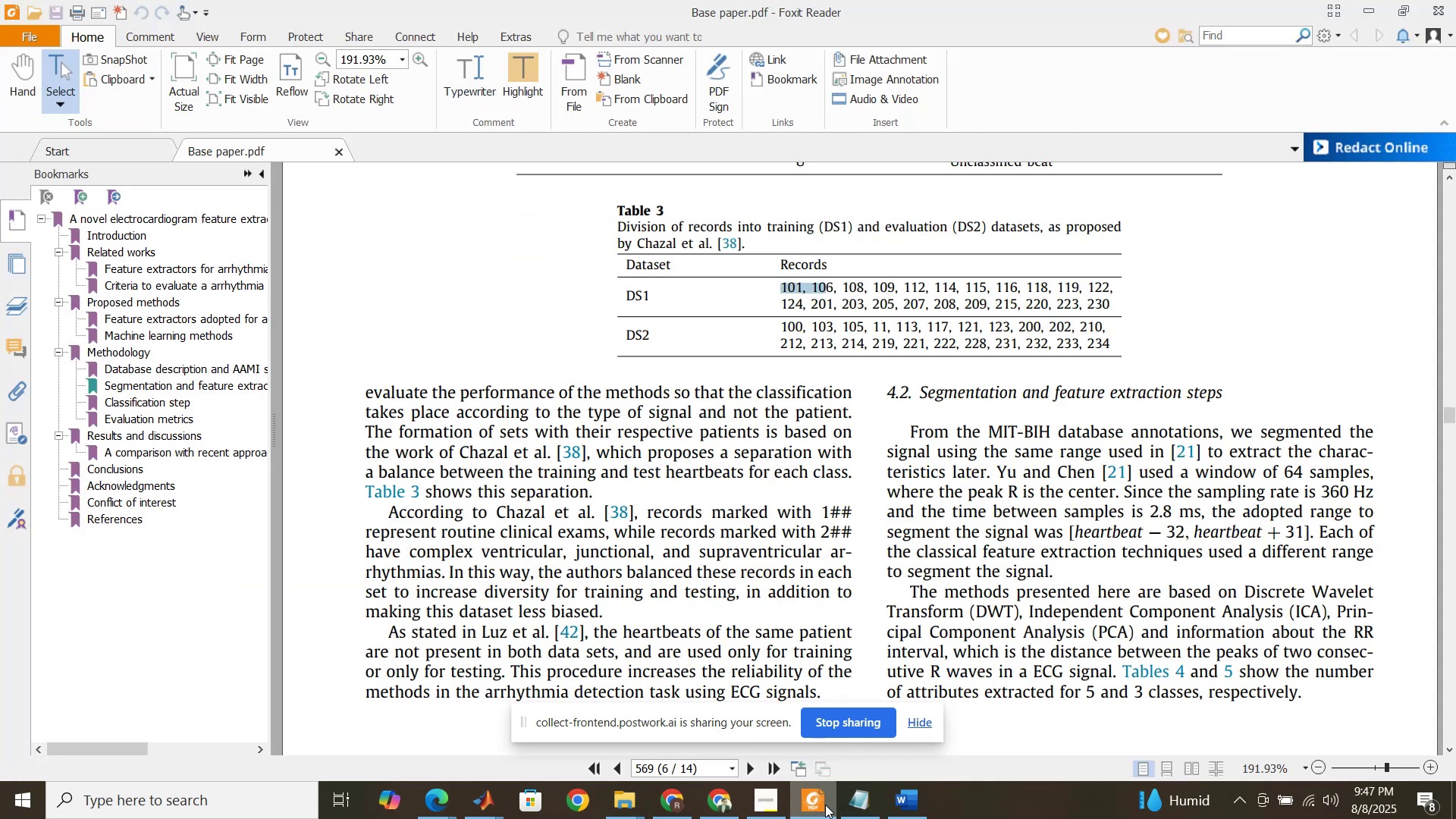 
left_click([825, 805])
 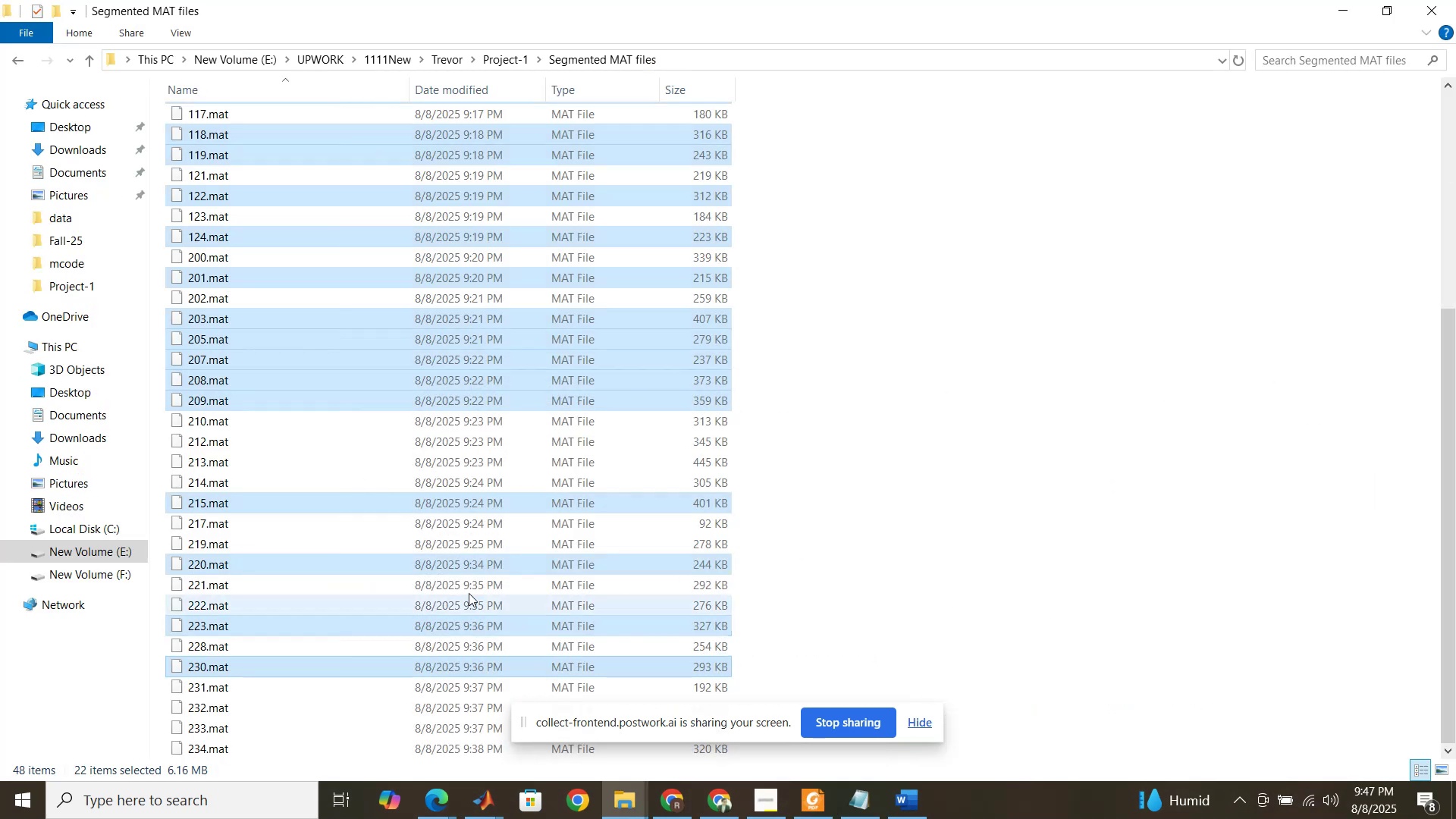 
hold_key(key=ControlLeft, duration=1.25)
 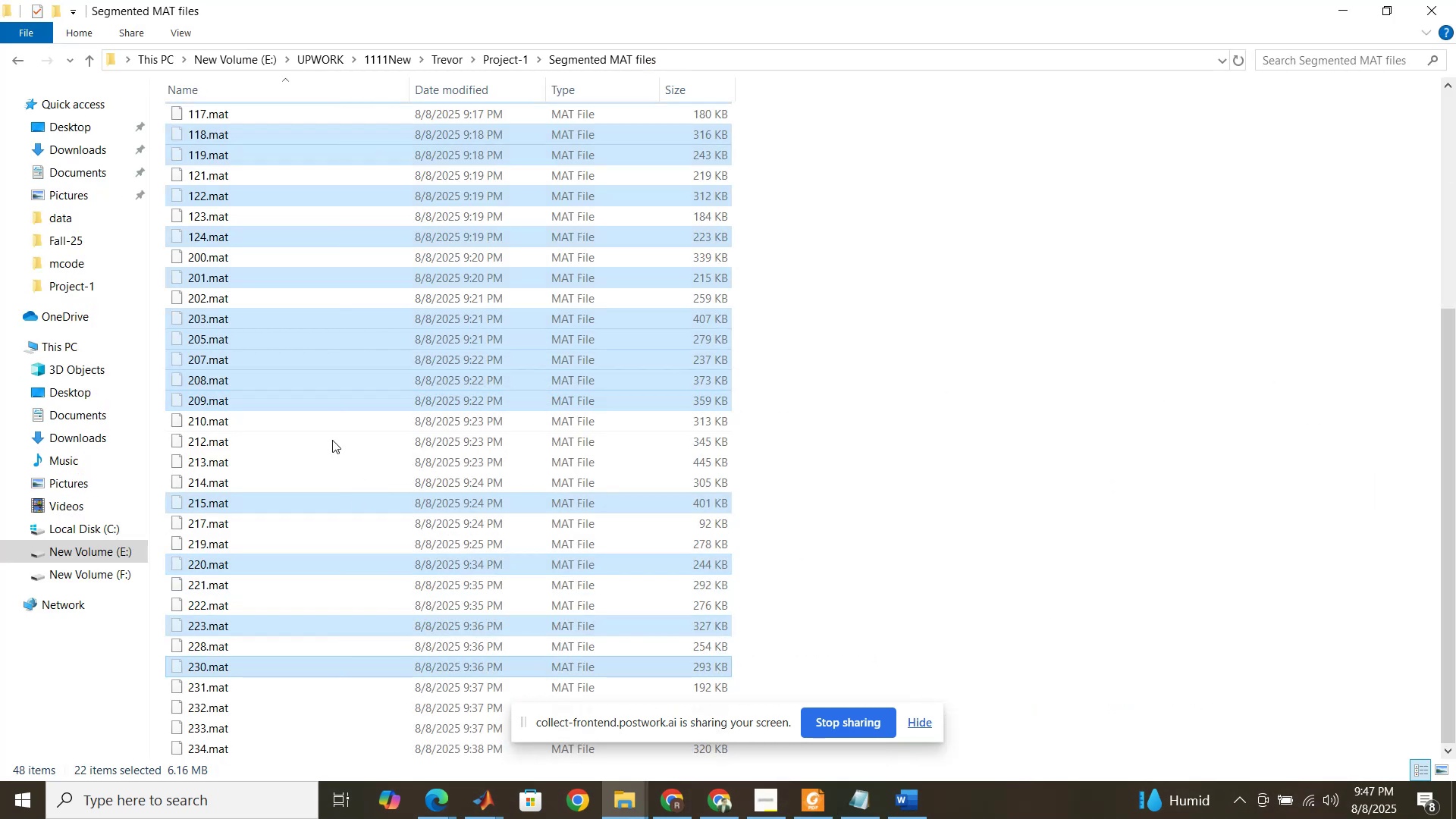 
hold_key(key=X, duration=0.3)
 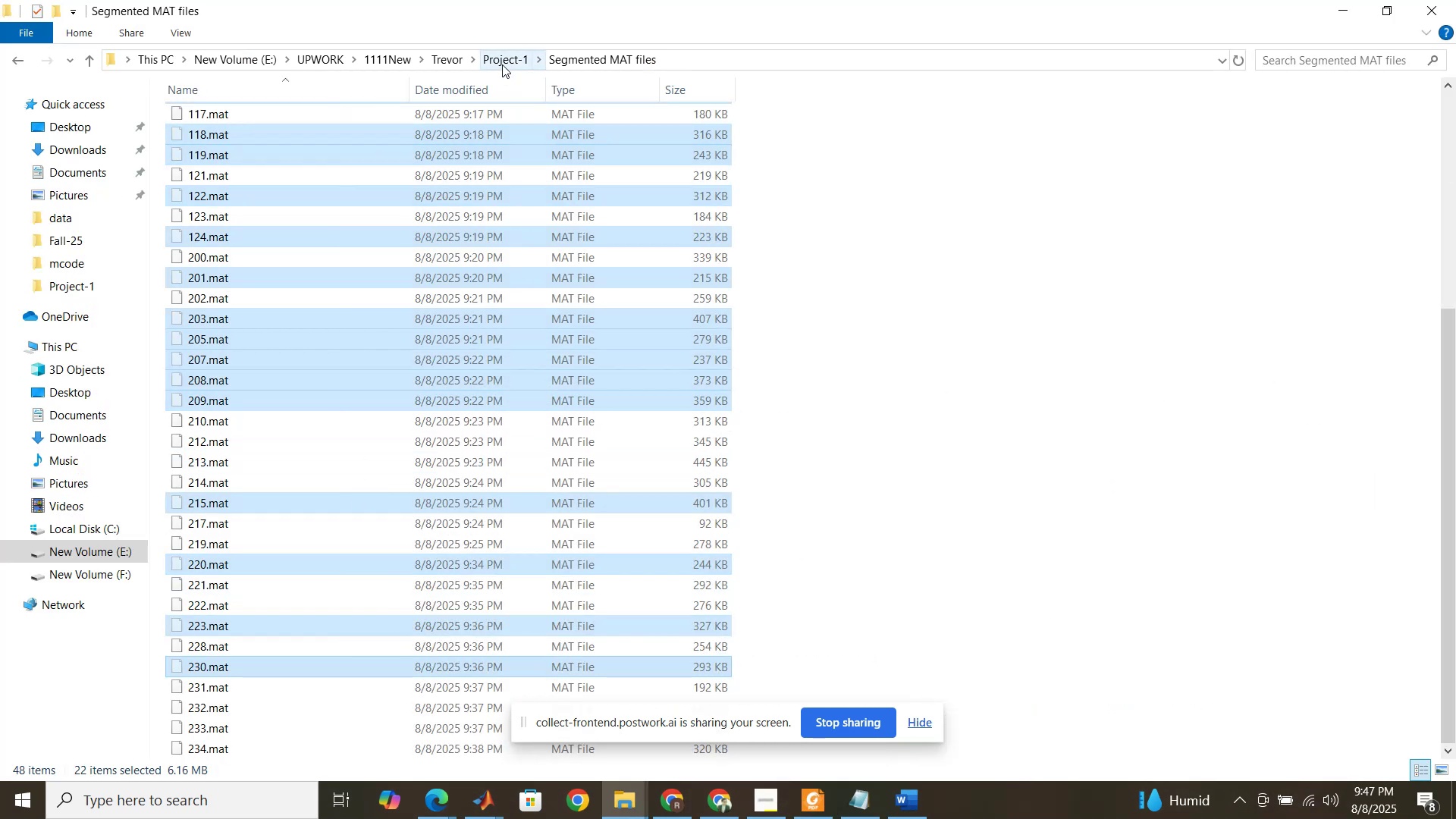 
left_click([502, 64])
 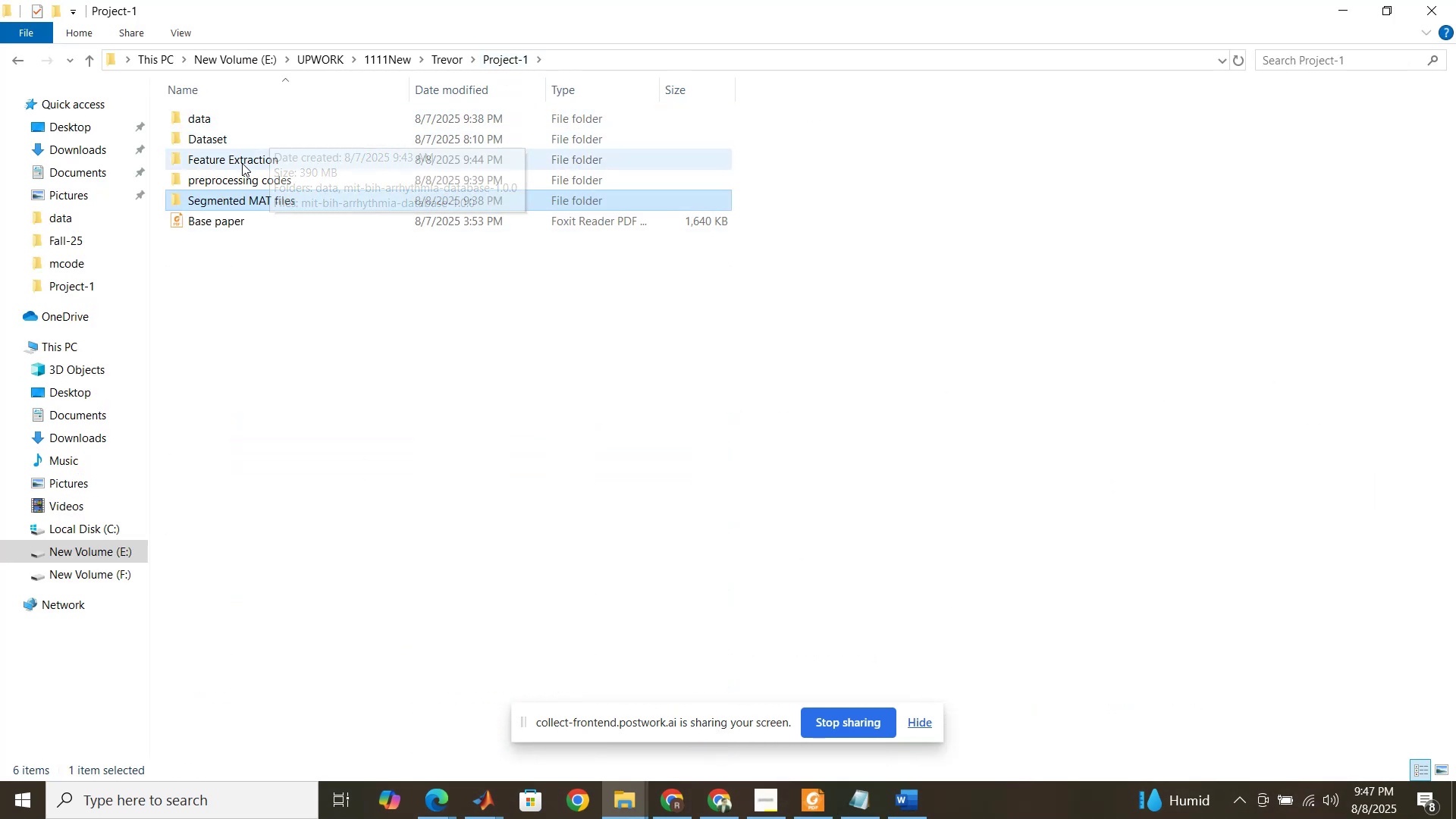 
double_click([242, 163])
 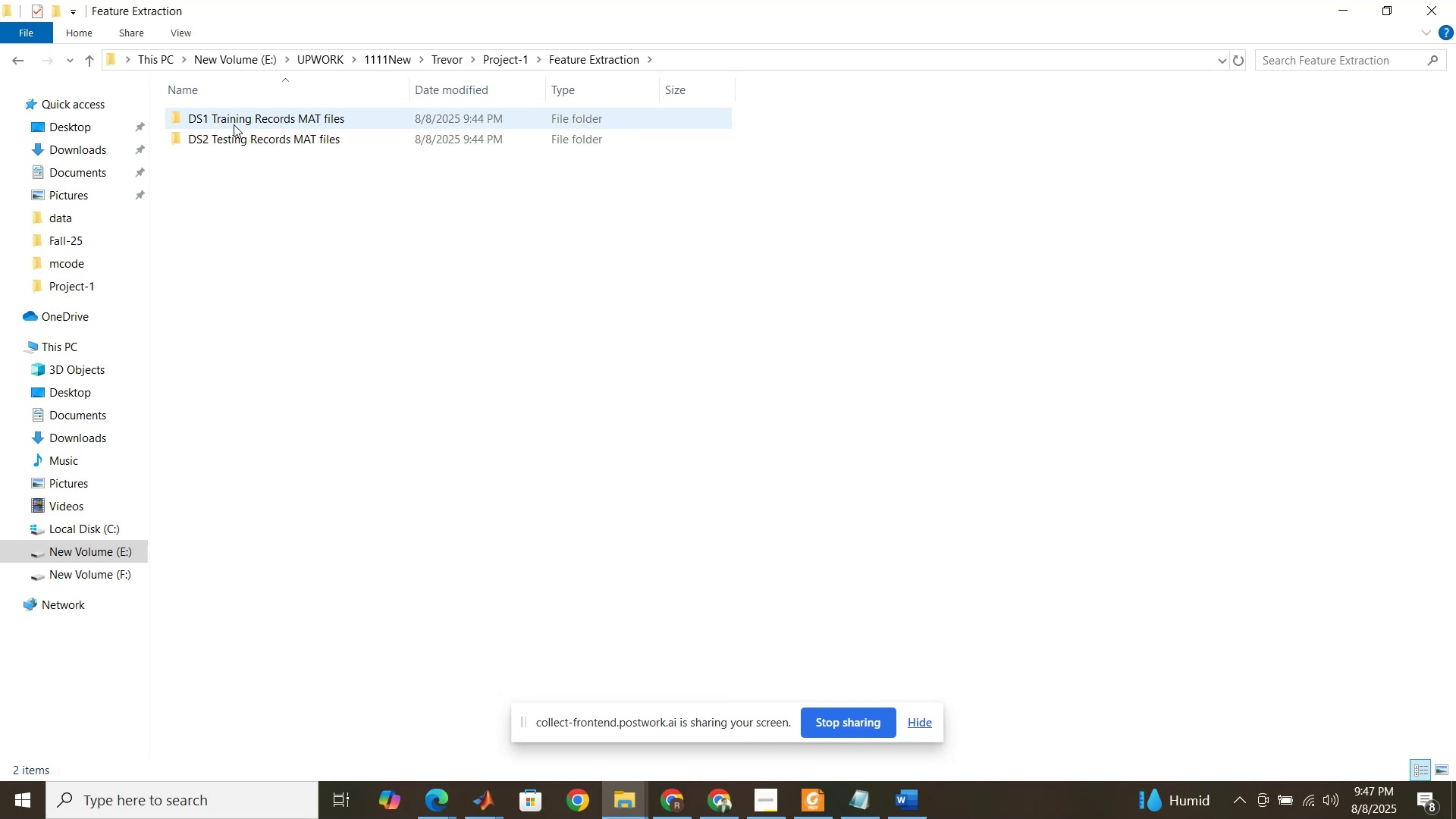 
double_click([234, 124])
 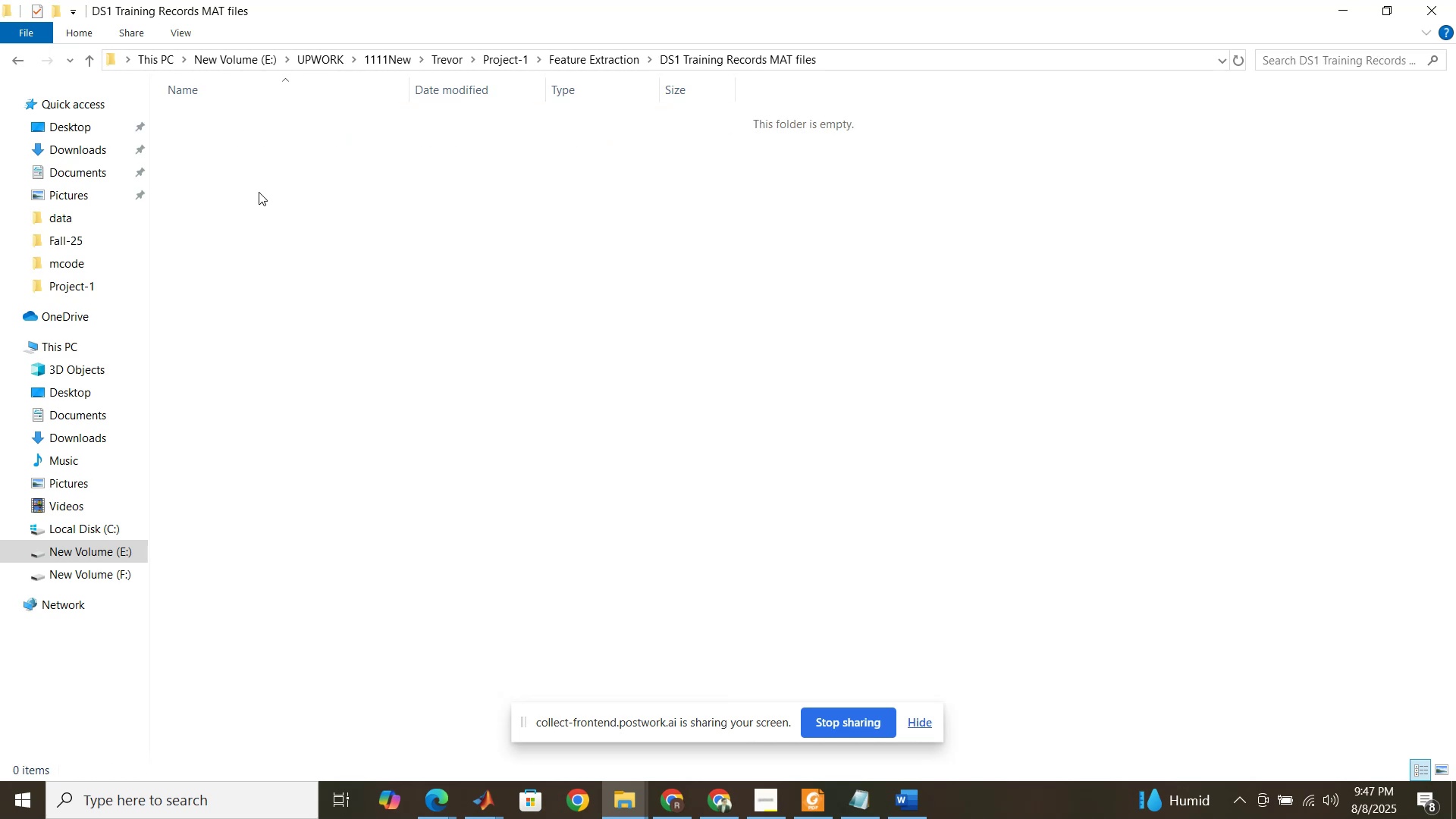 
triple_click([259, 192])
 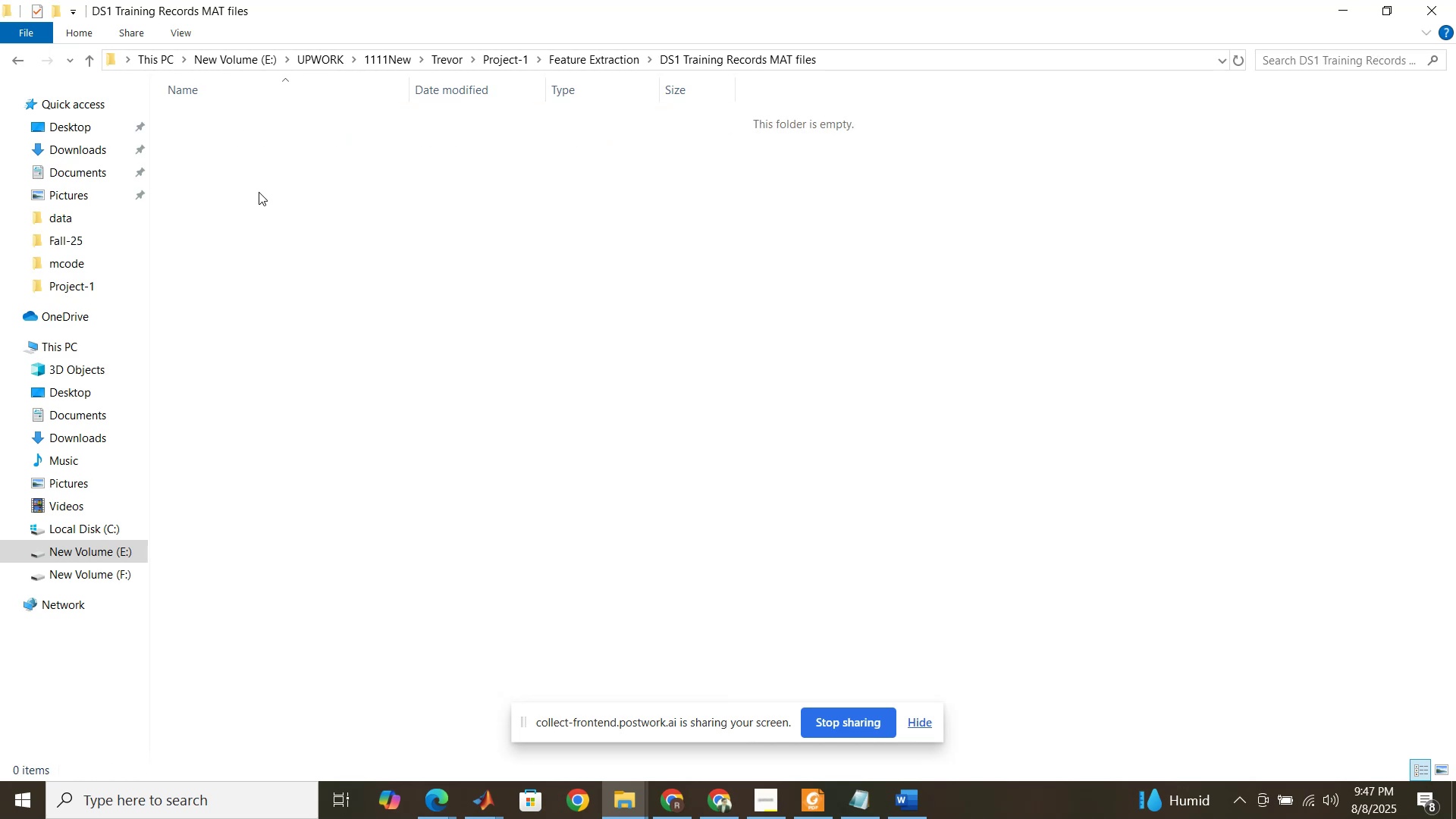 
key(Control+V)
 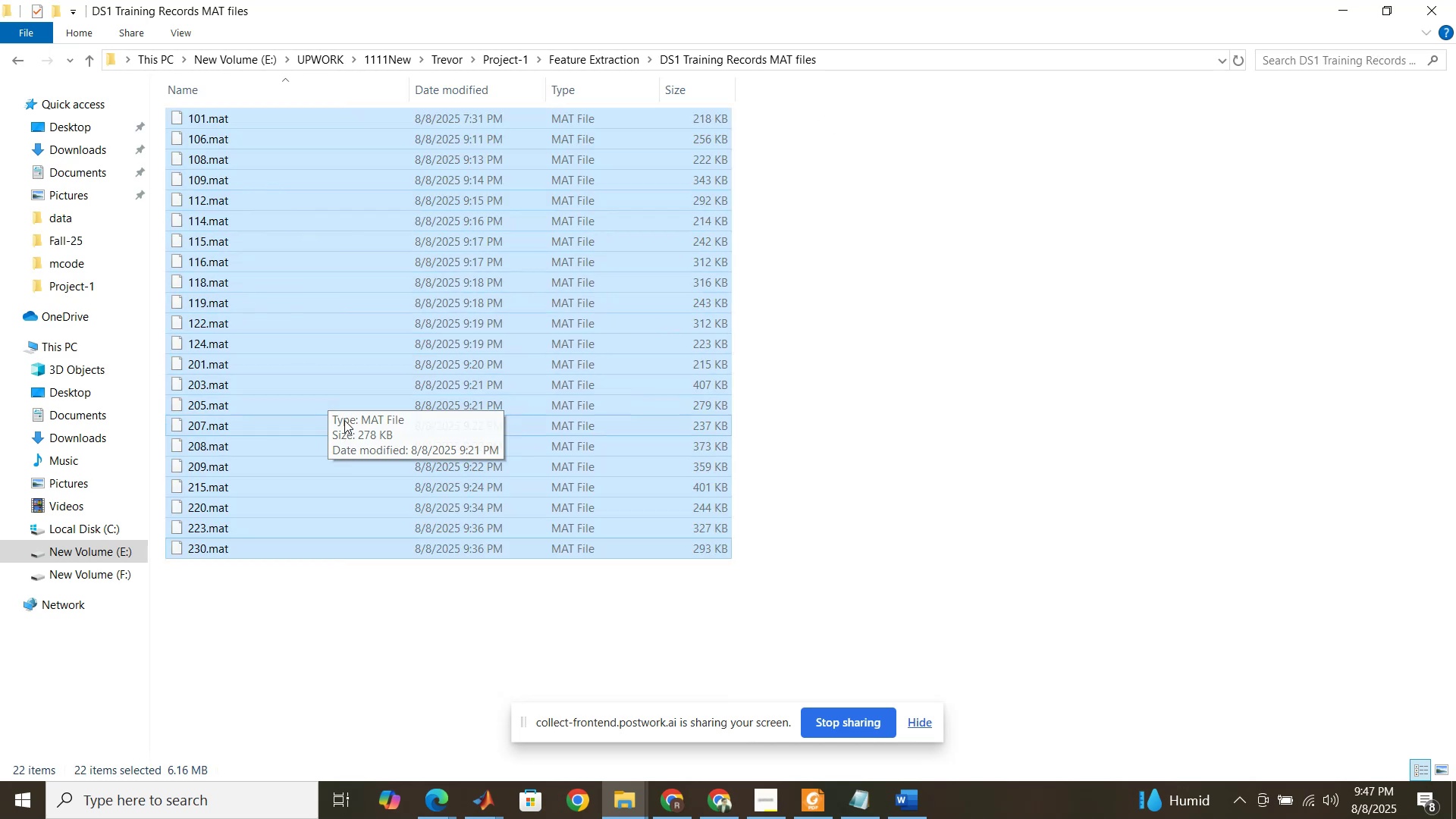 
left_click([397, 622])
 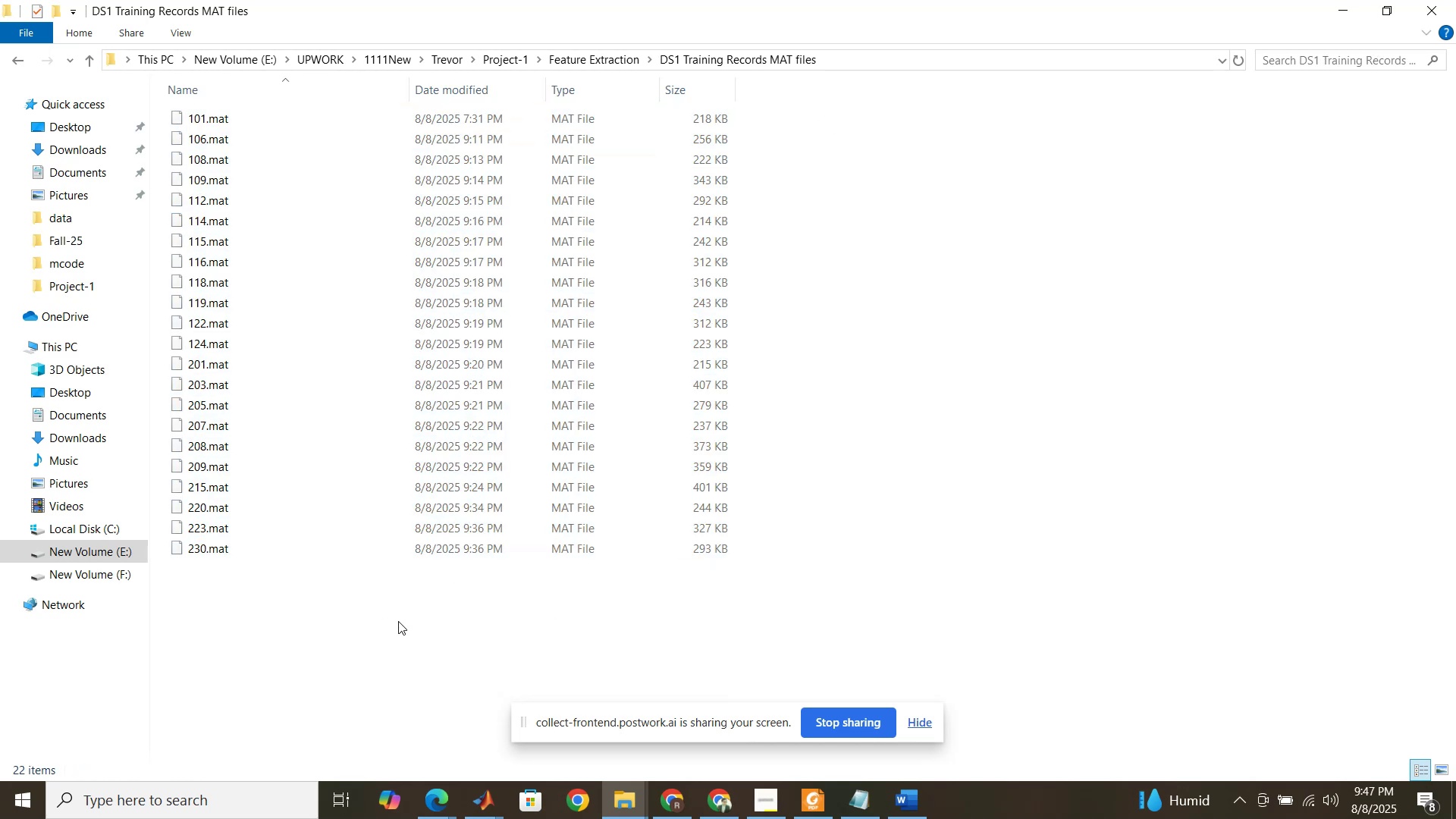 
left_click_drag(start_coordinate=[398, 621], to_coordinate=[256, 119])
 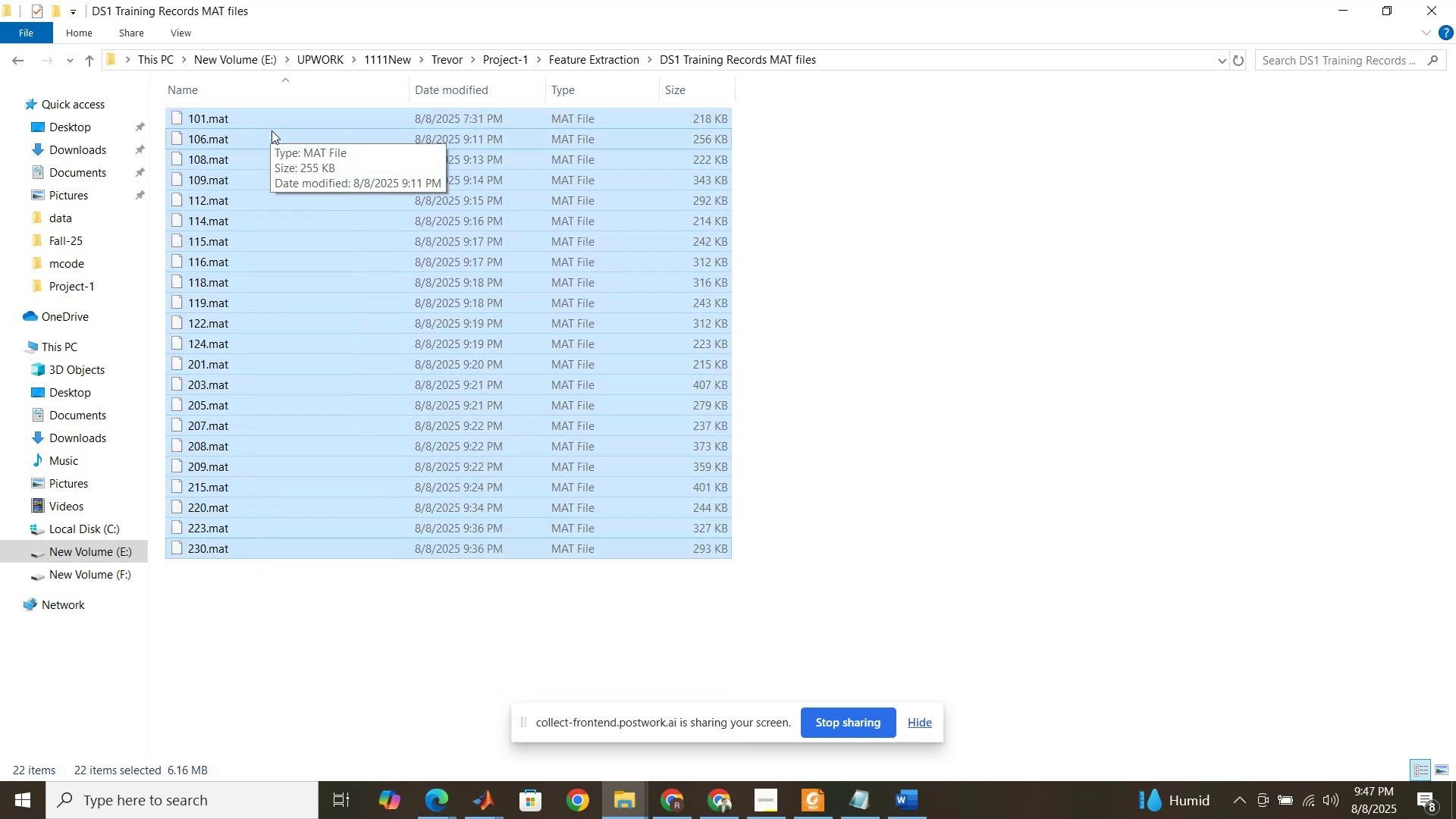 
right_click([271, 130])
 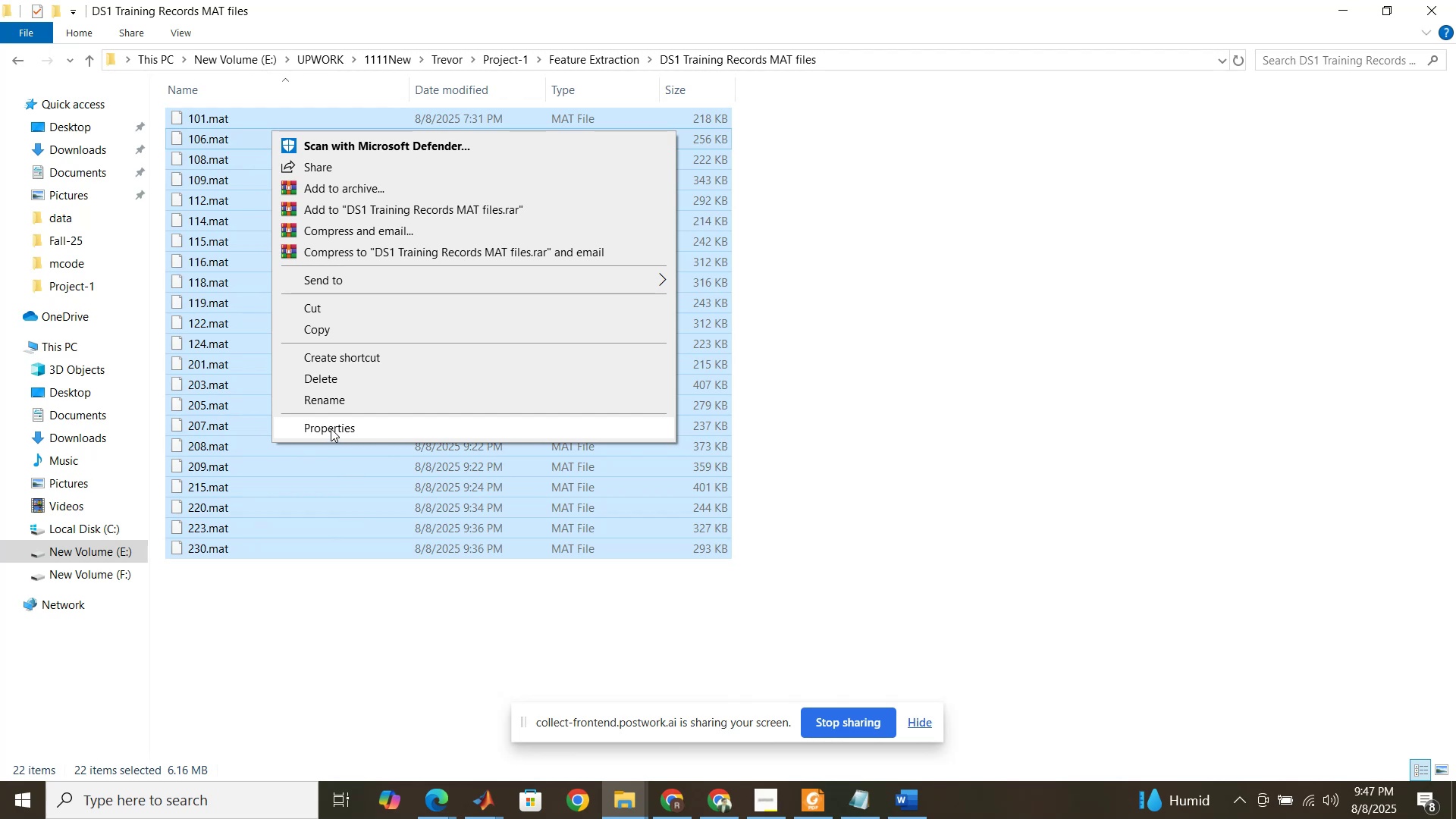 
left_click([331, 428])
 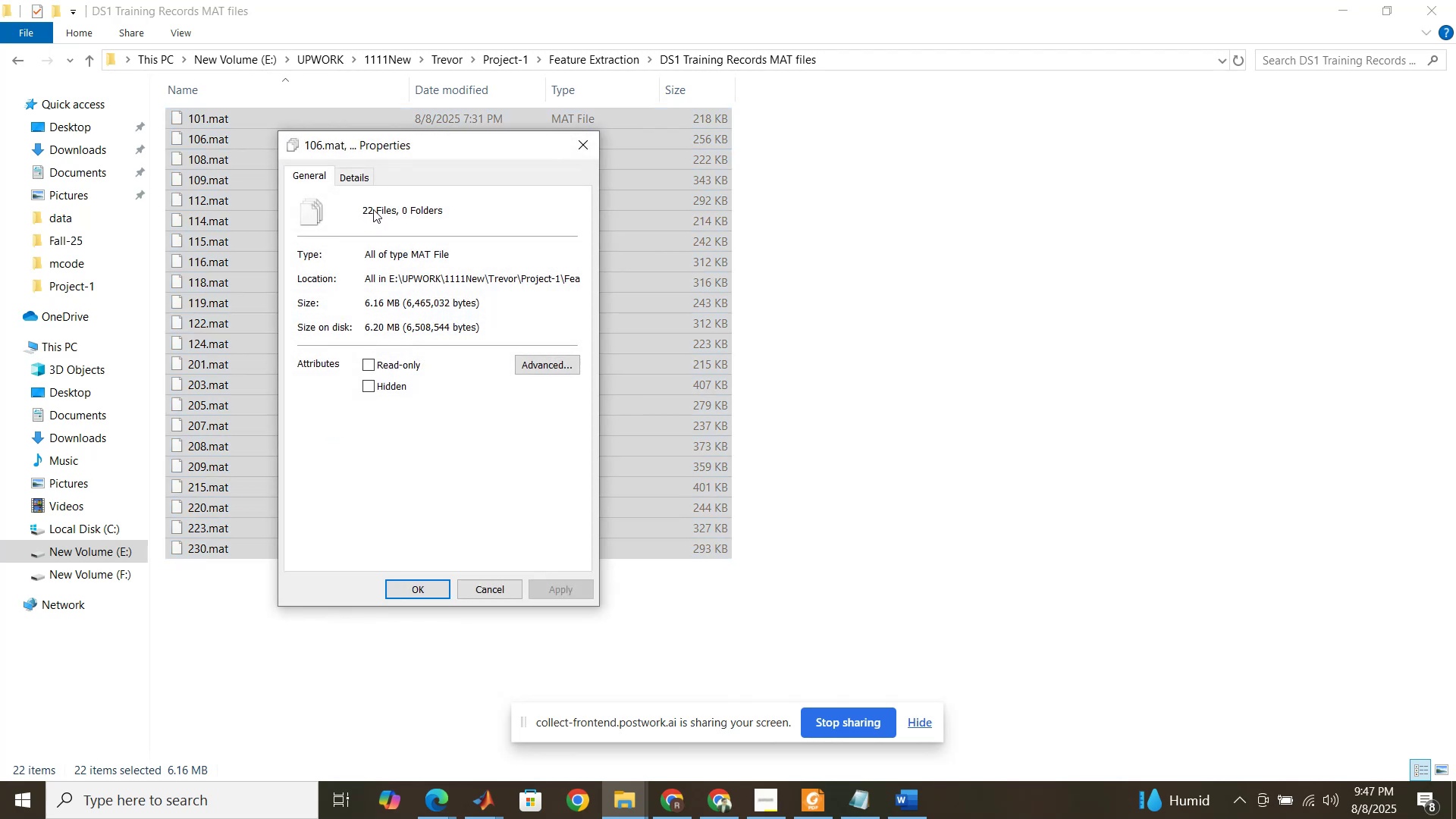 
left_click([494, 596])
 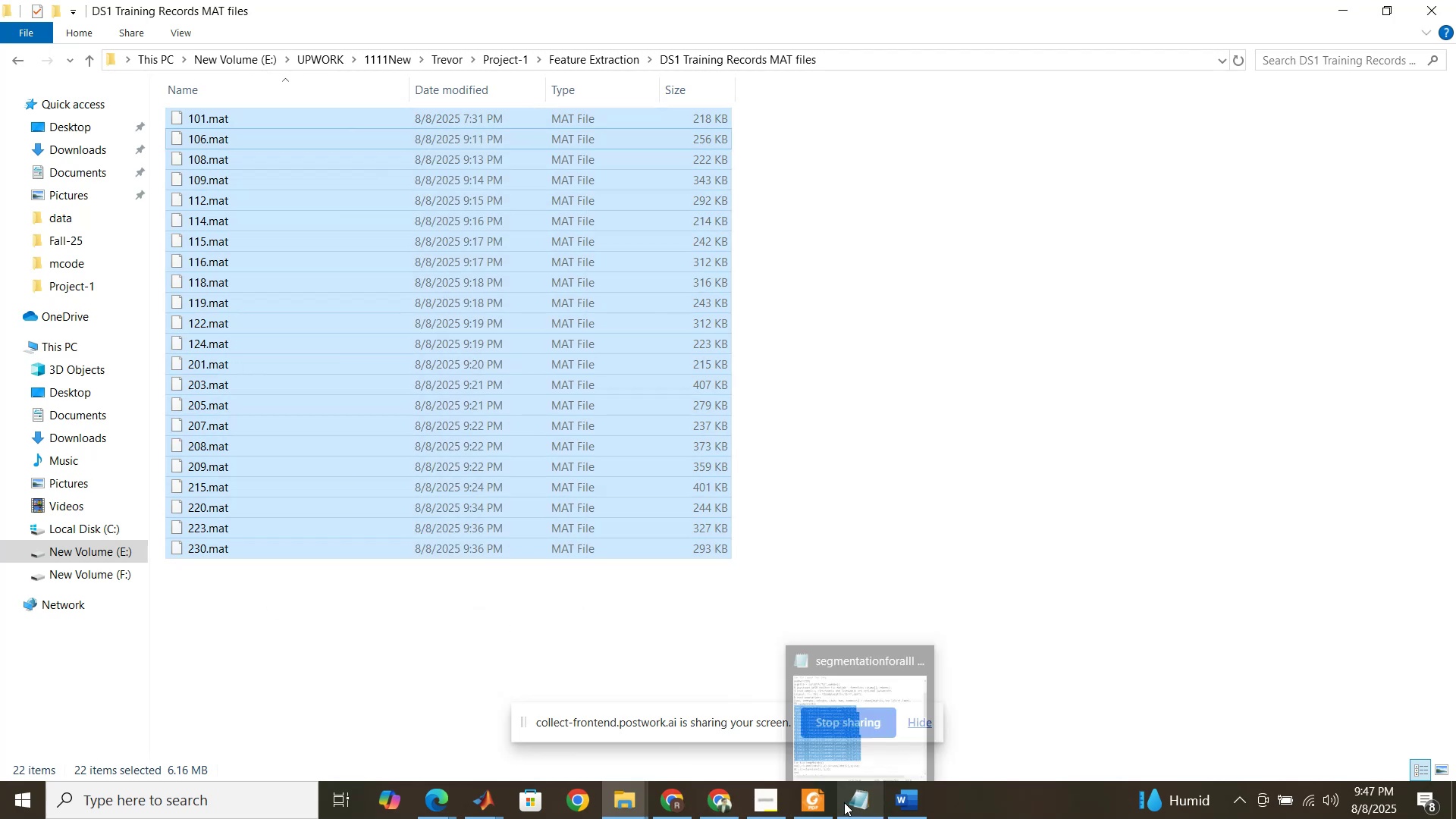 
left_click([821, 808])
 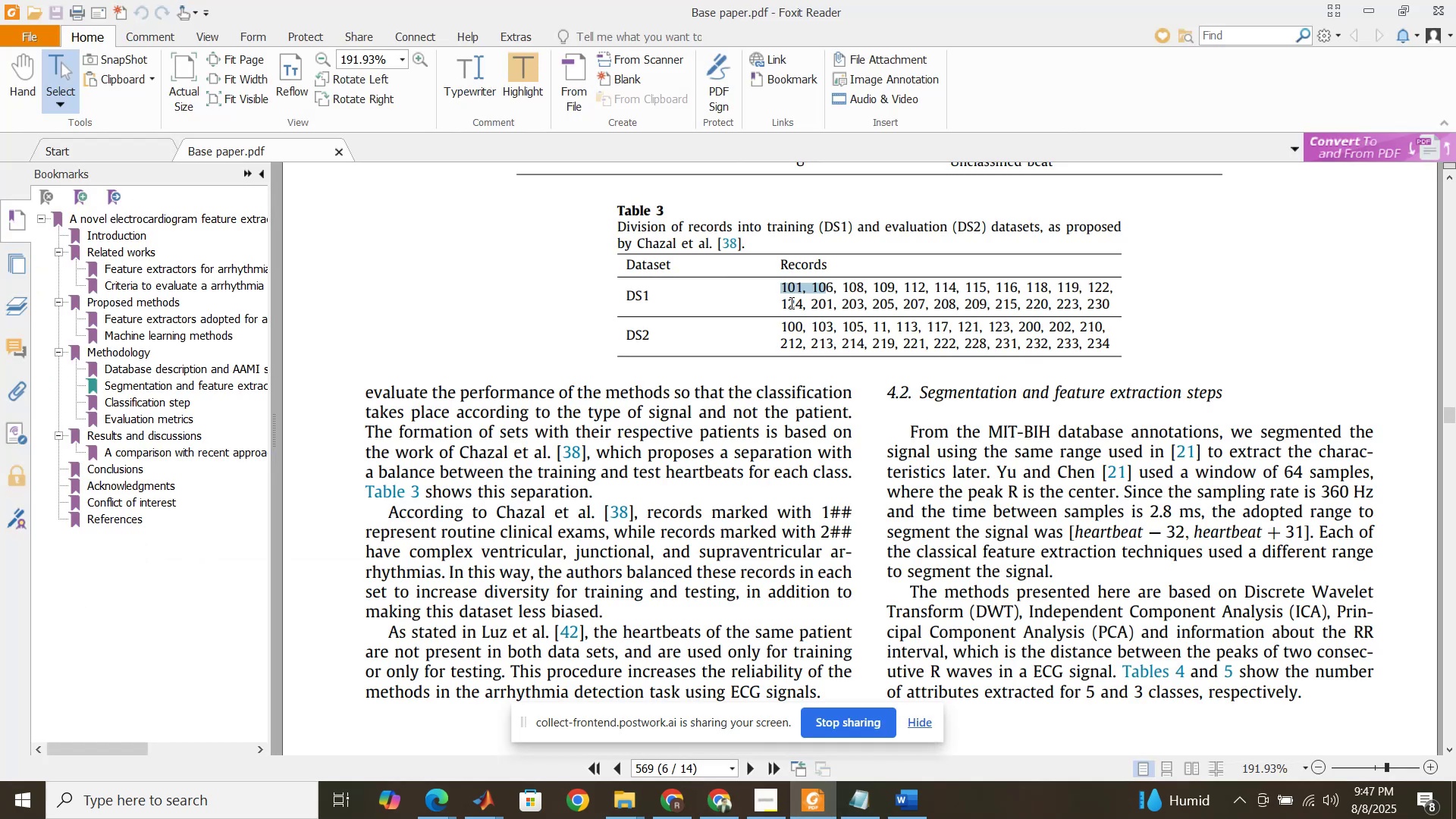 
left_click([790, 302])
 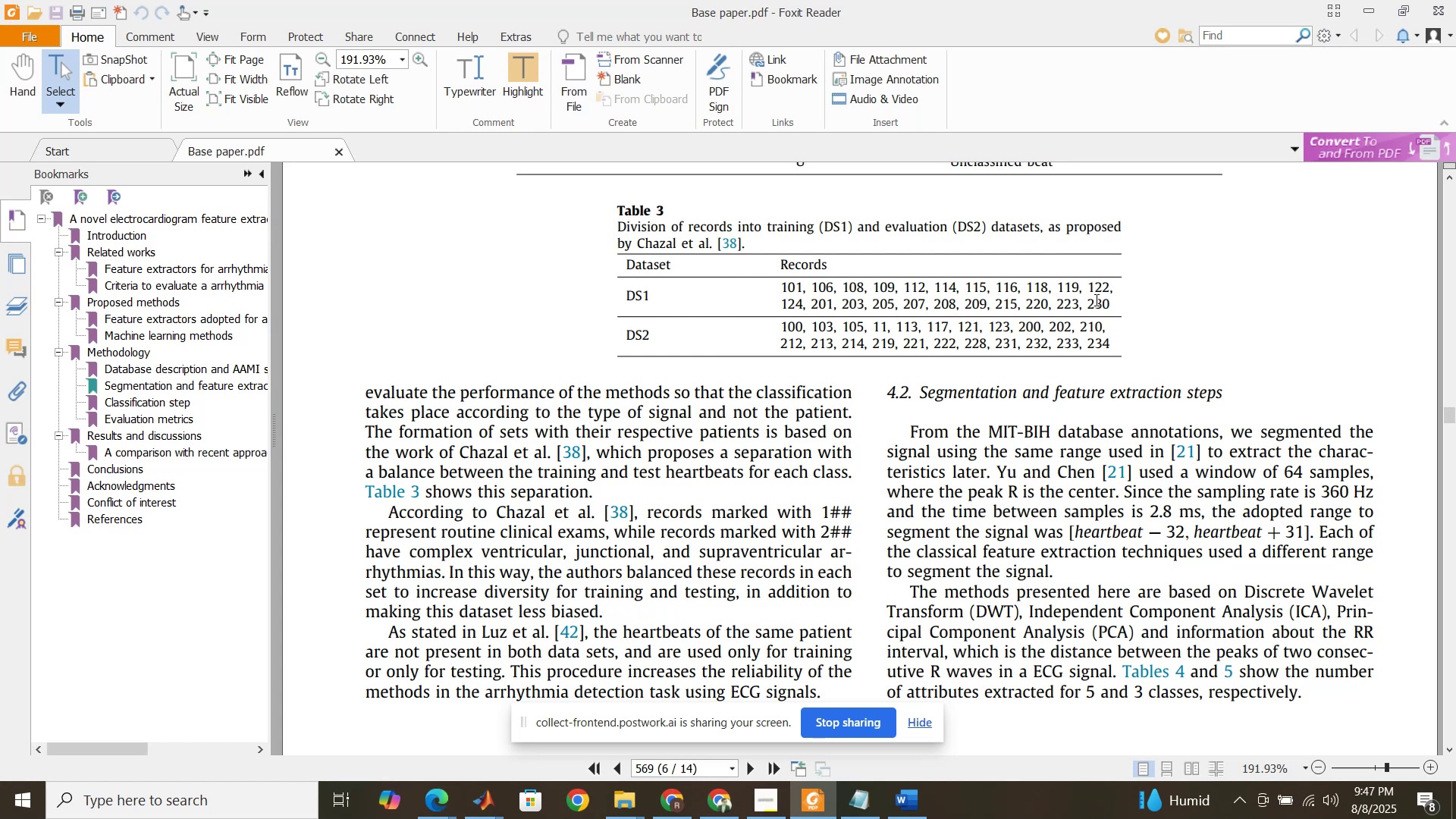 
wait(9.97)
 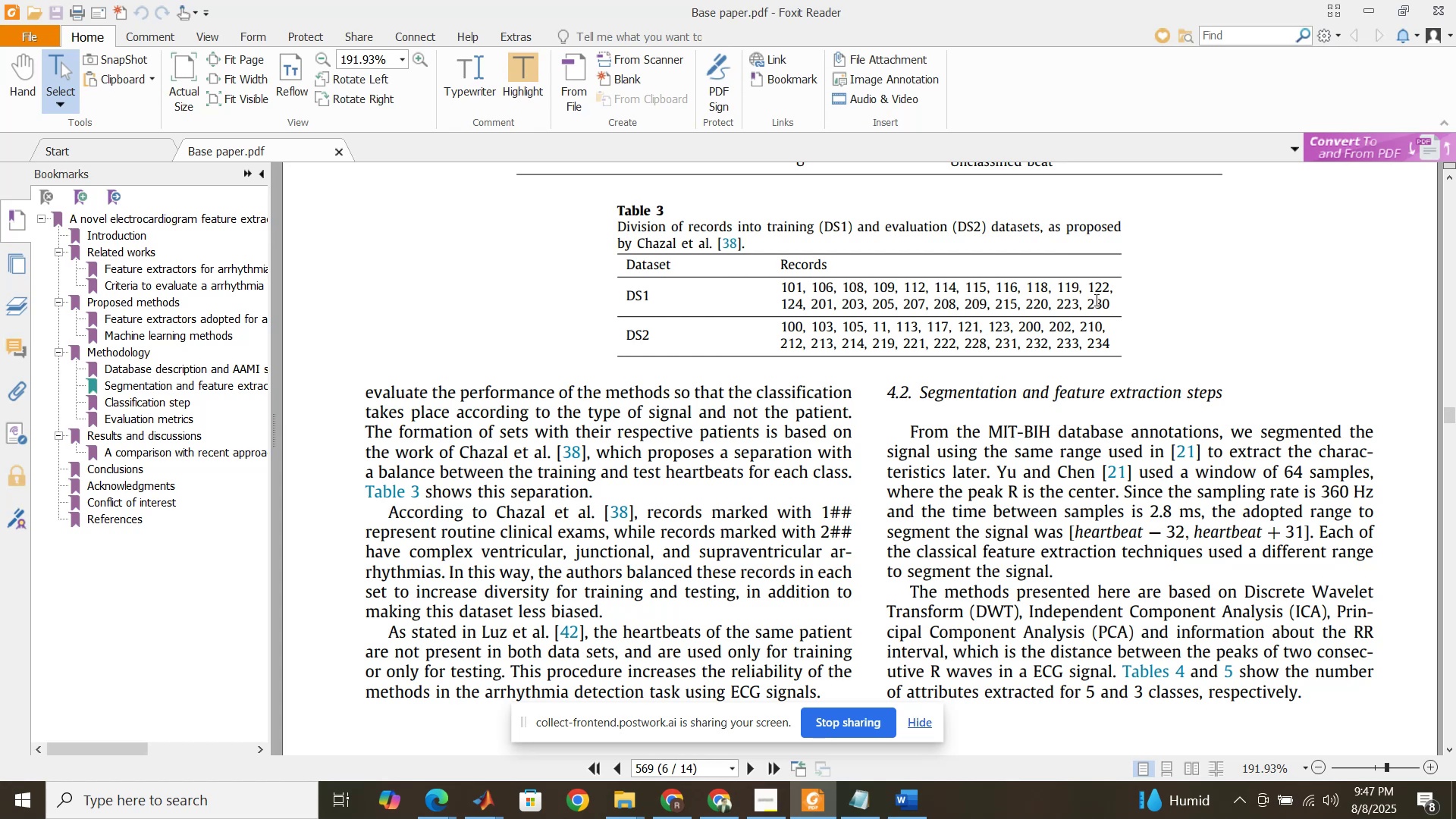 
left_click([814, 804])
 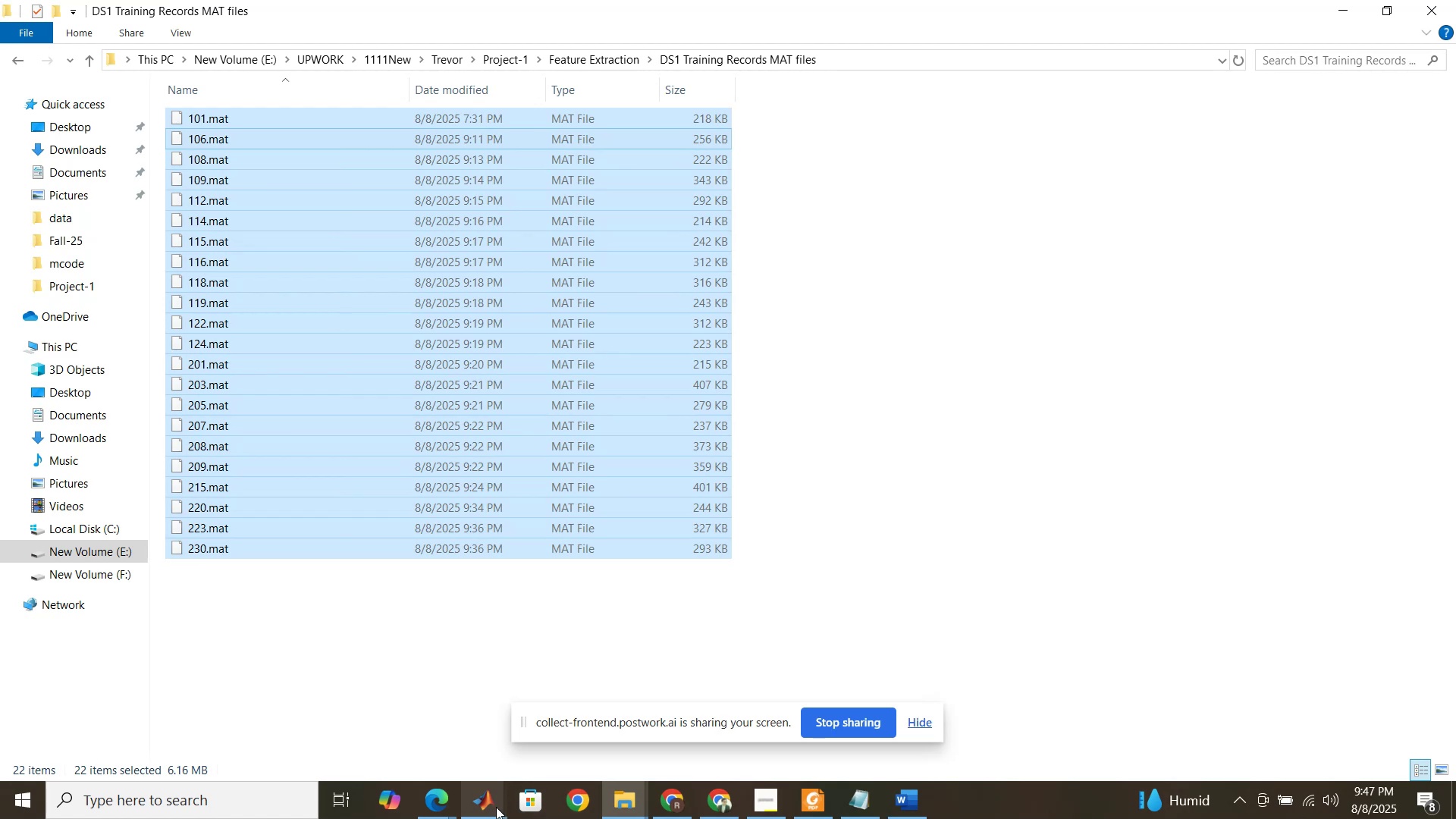 
left_click([627, 807])
 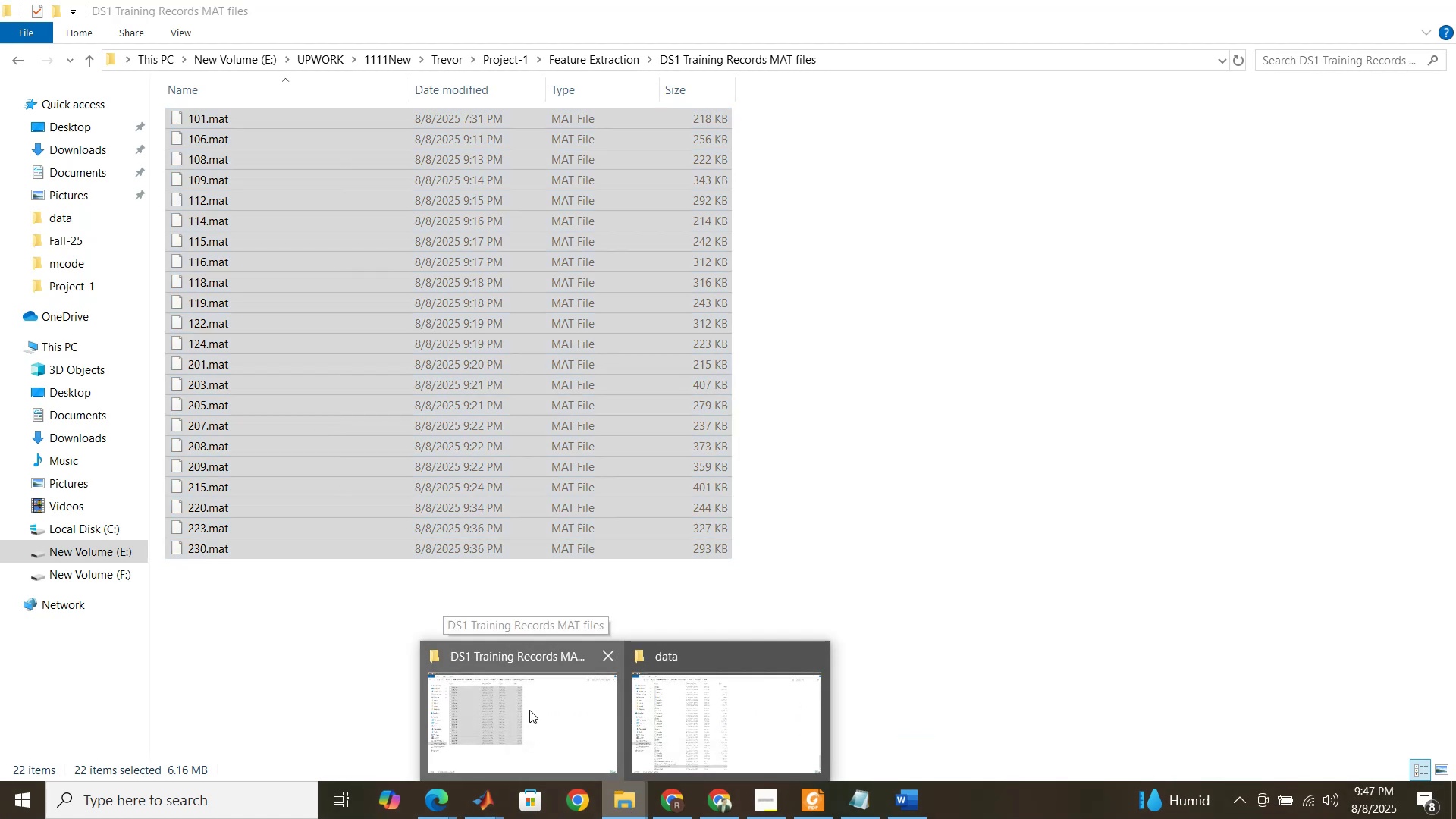 
left_click([529, 710])
 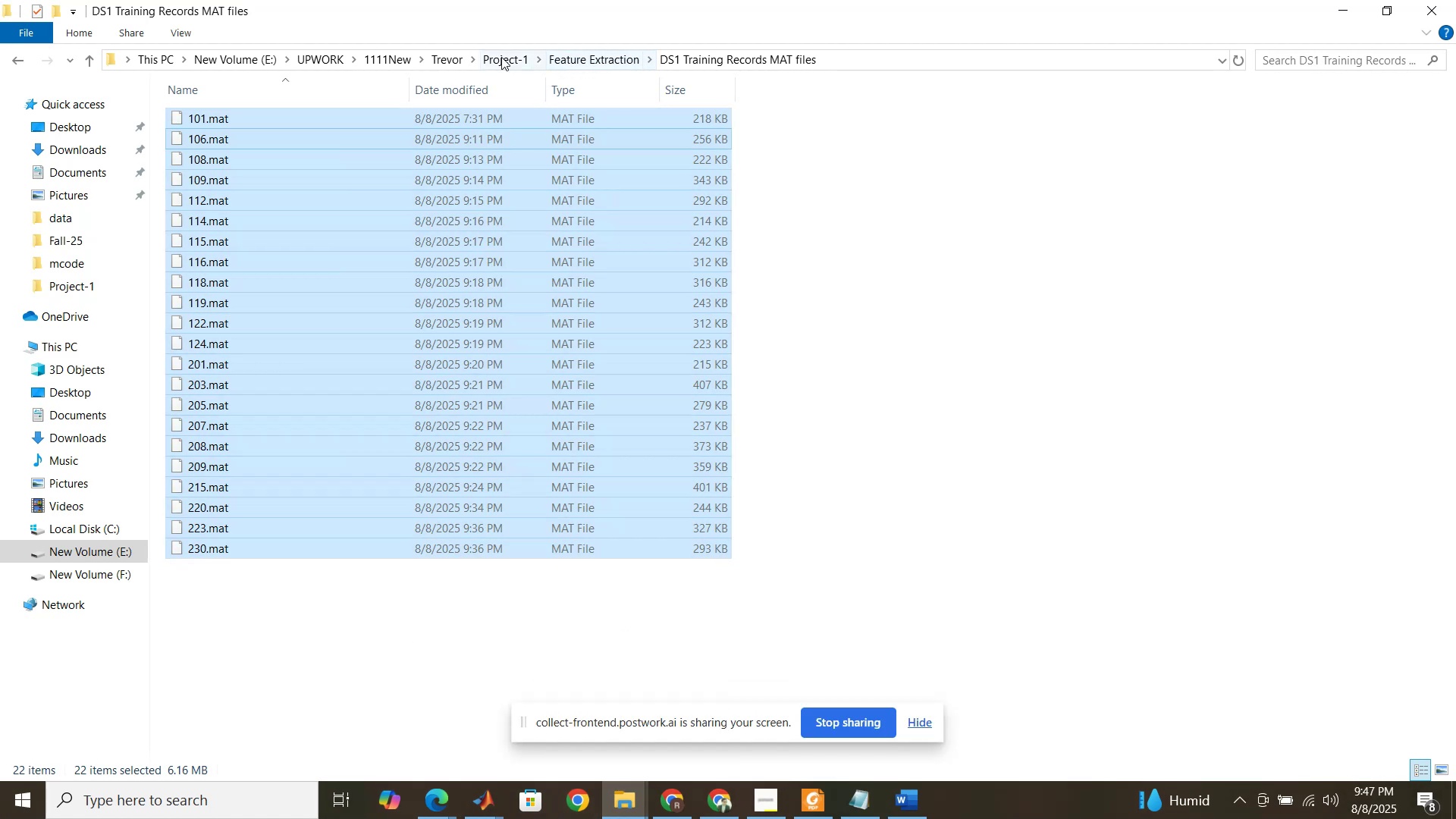 
left_click([501, 57])
 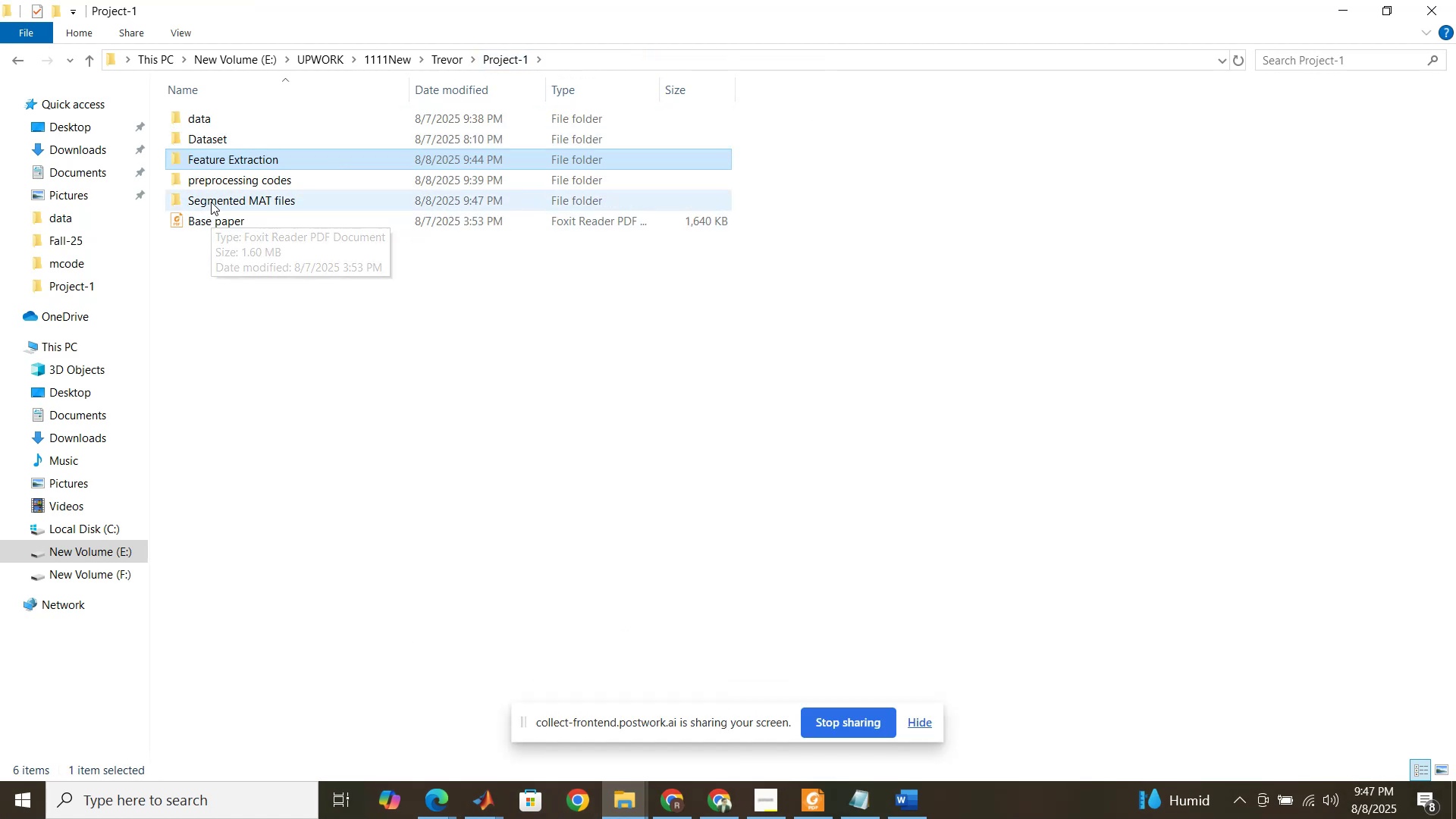 
double_click([211, 202])
 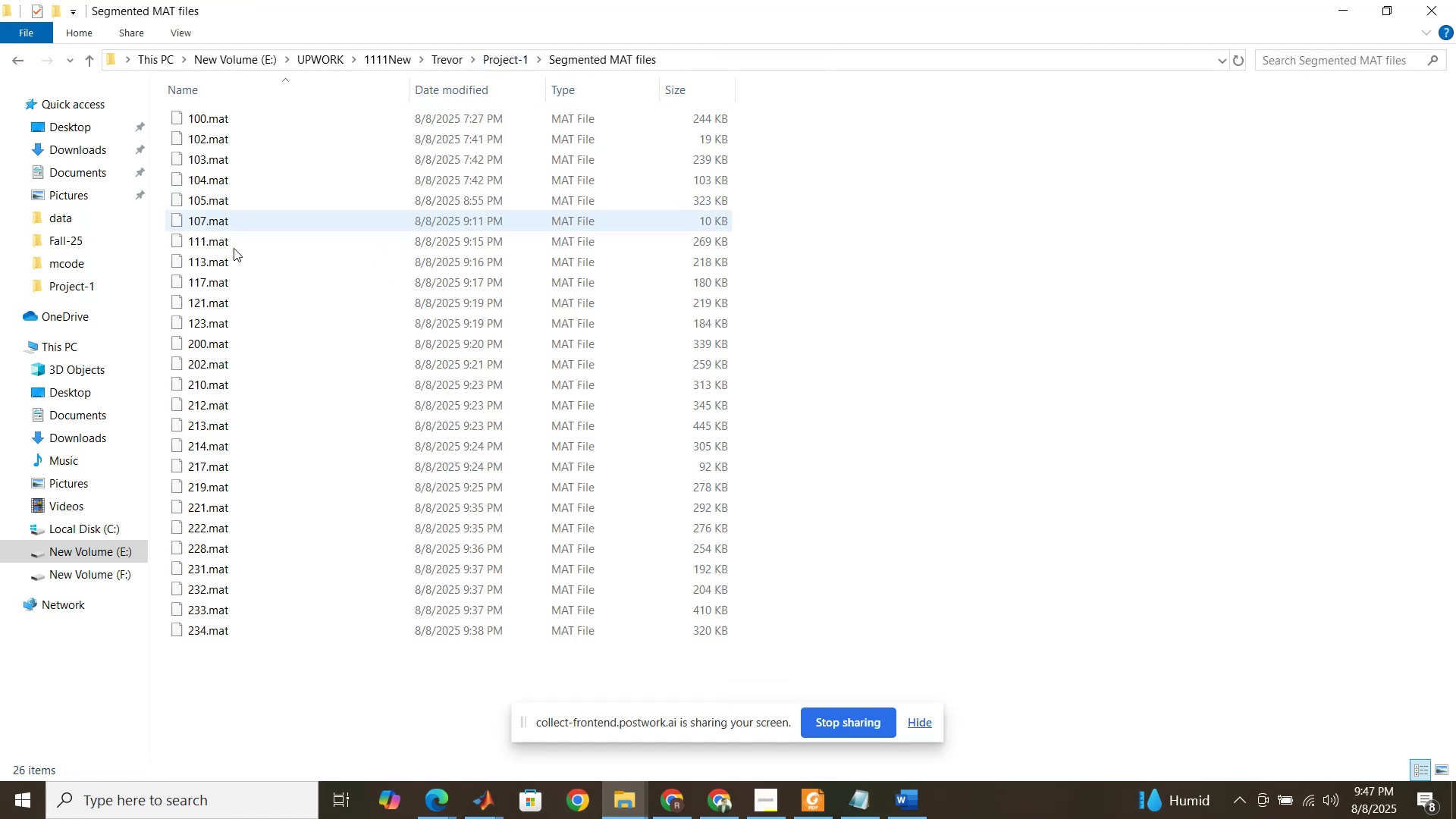 
key(Control+A)
 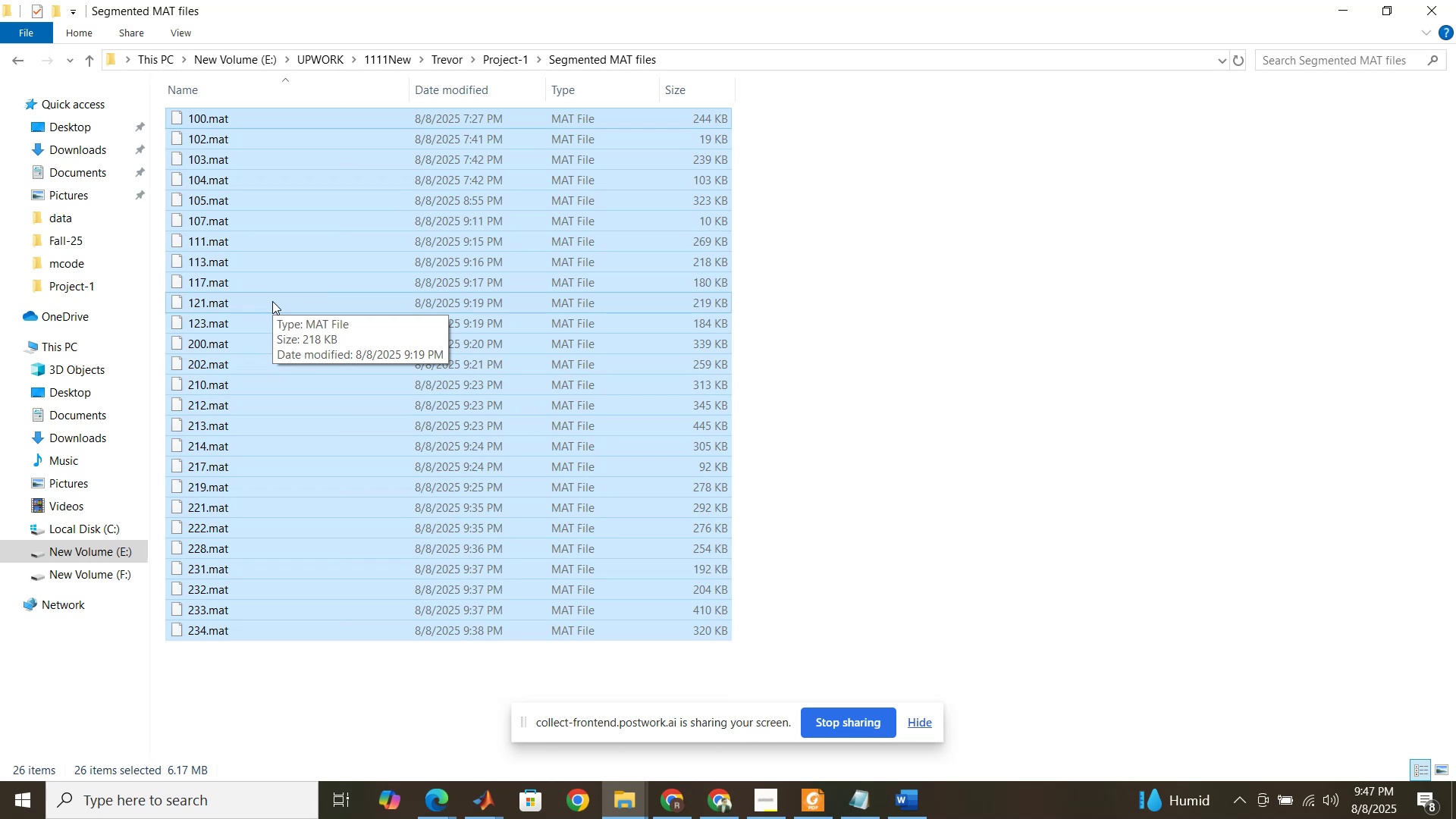 
hold_key(key=C, duration=0.35)
 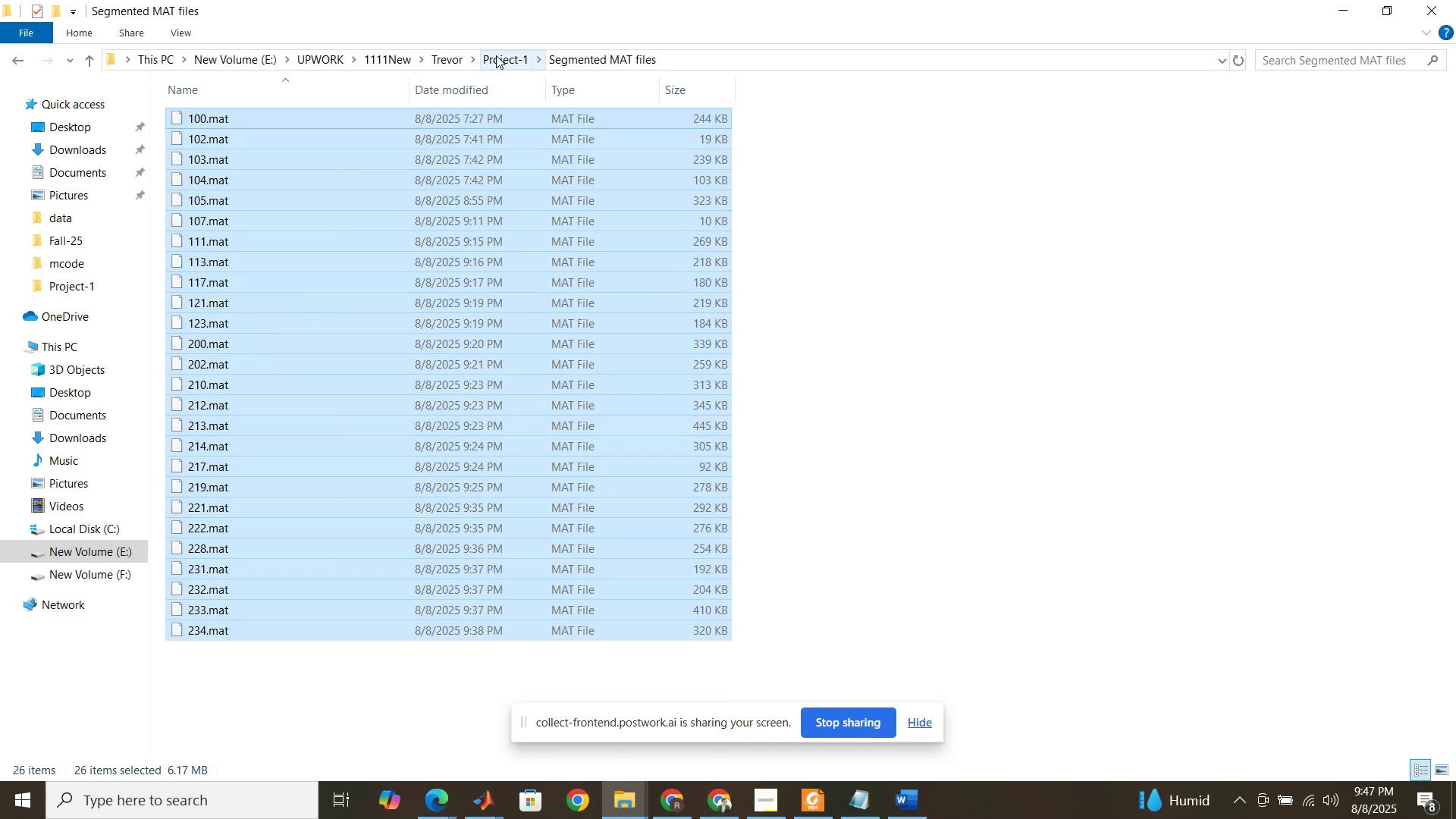 
left_click([496, 55])
 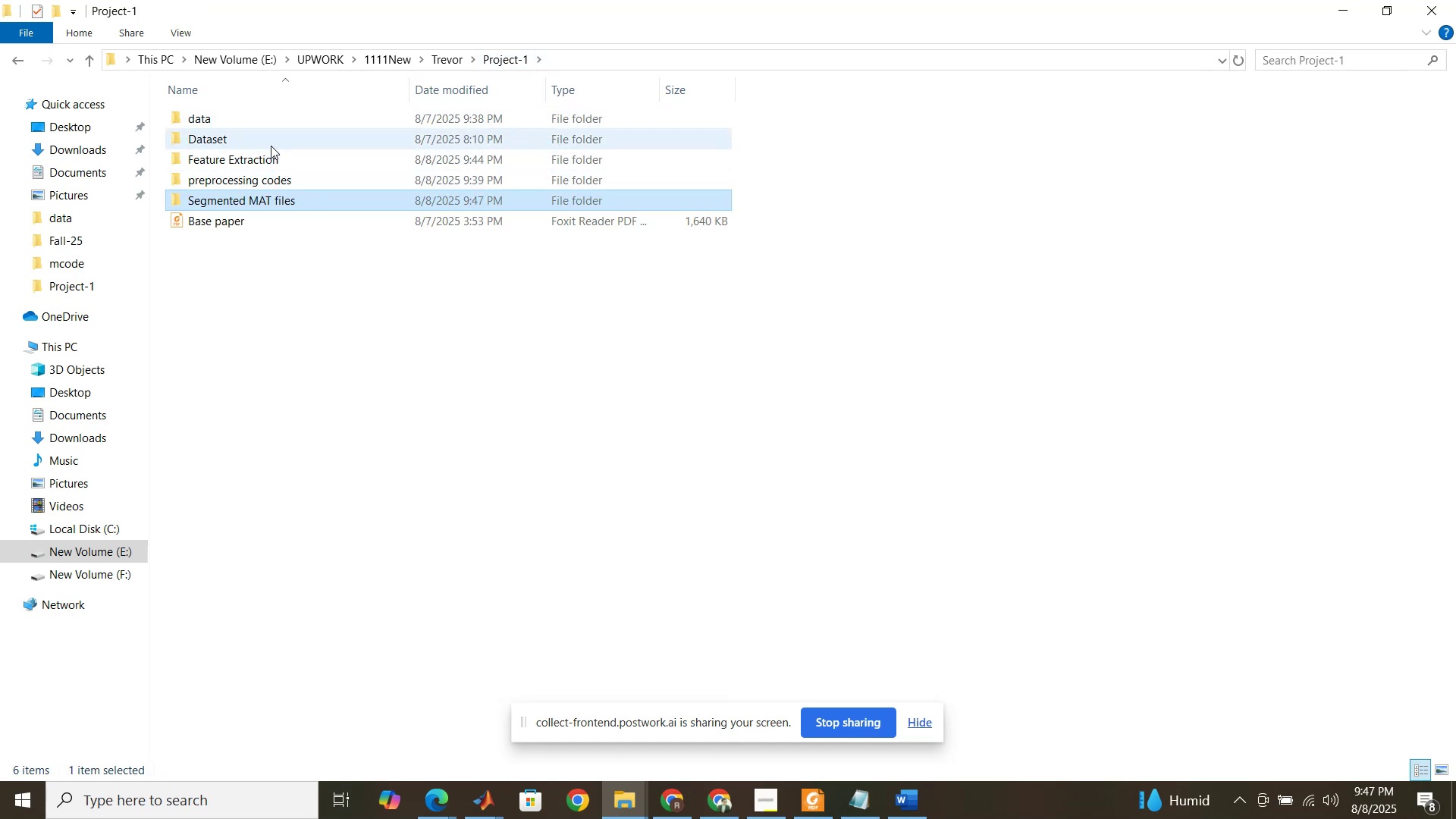 
double_click([269, 160])
 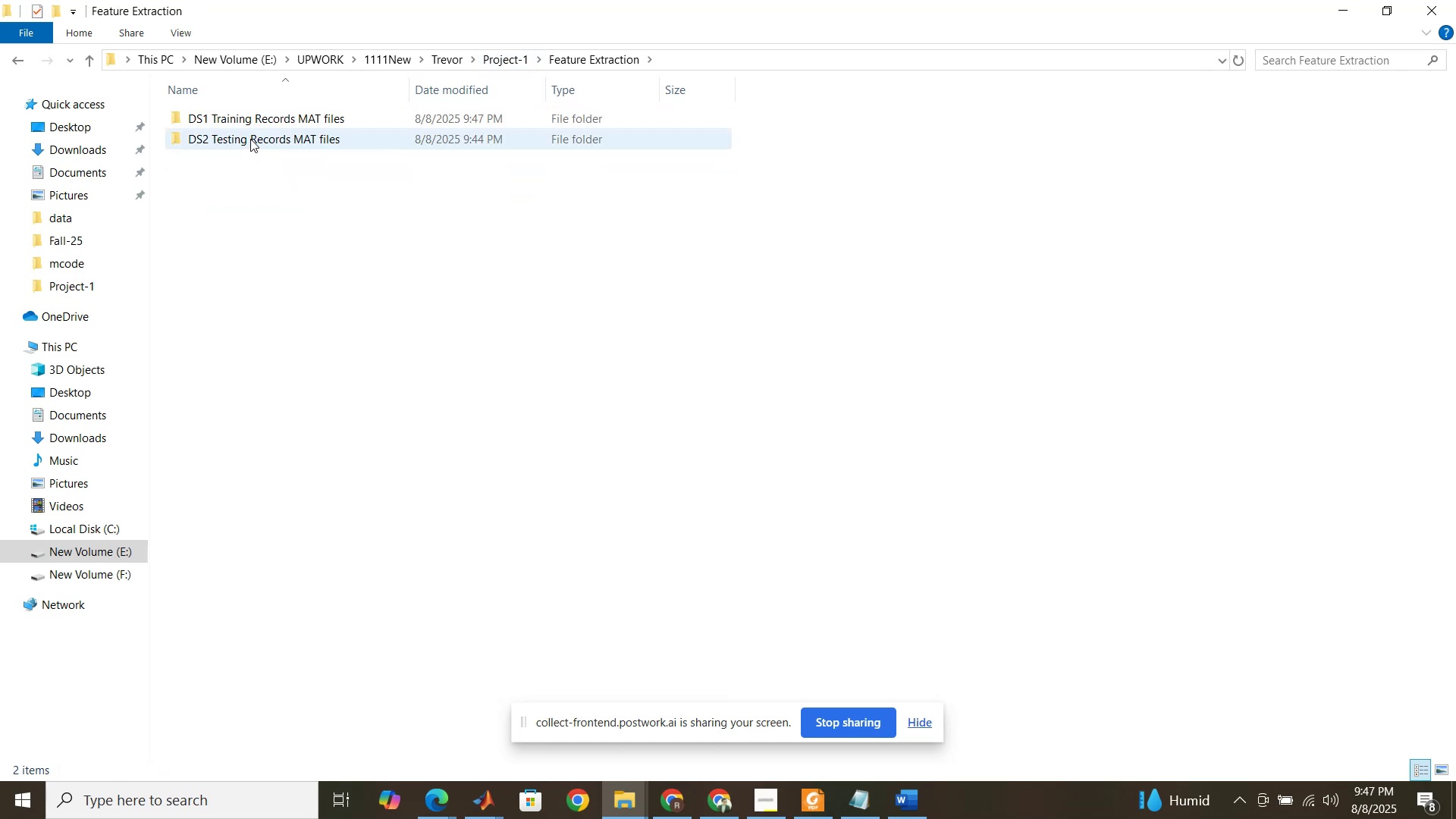 
double_click([250, 139])
 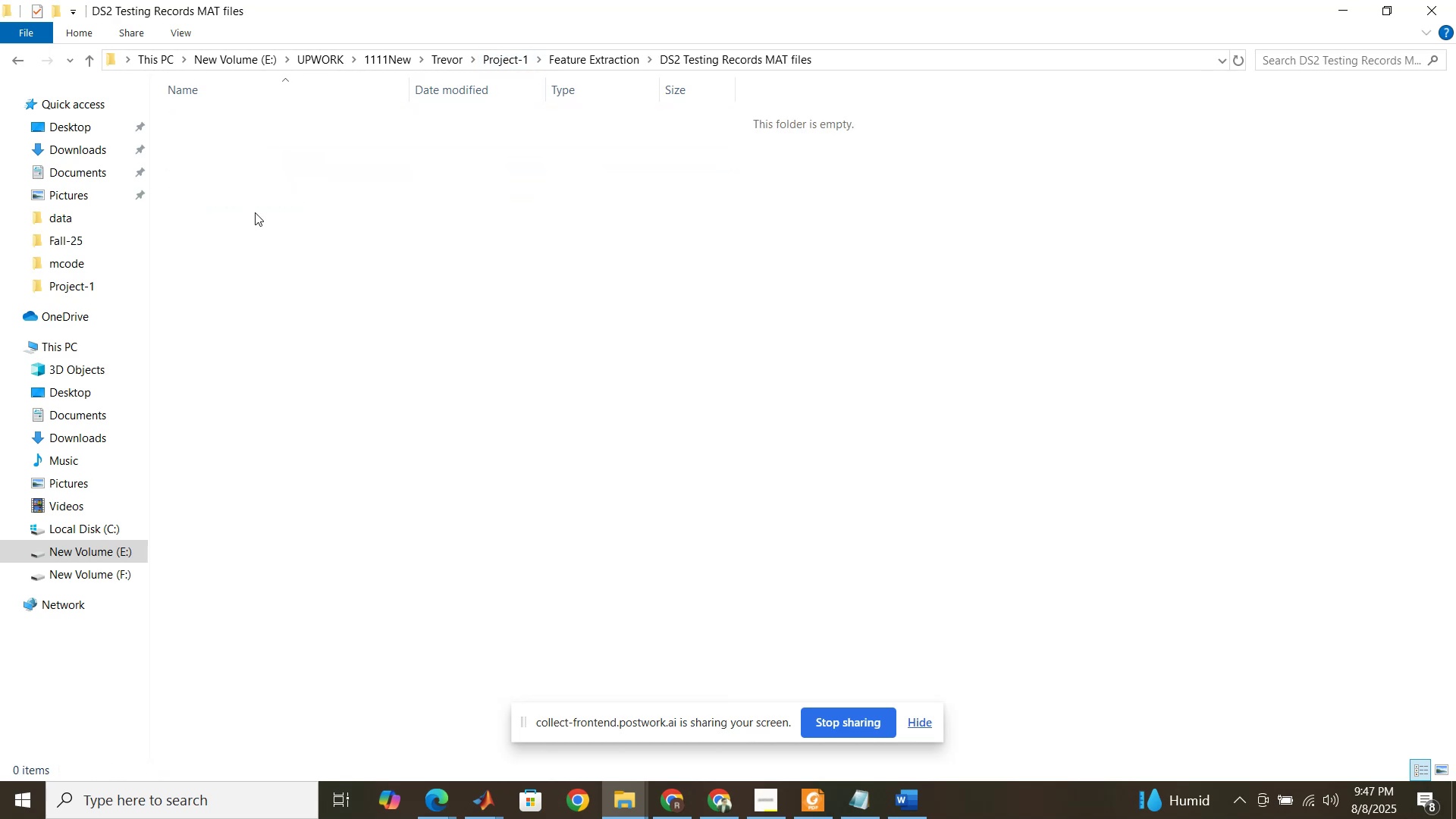 
left_click([255, 213])
 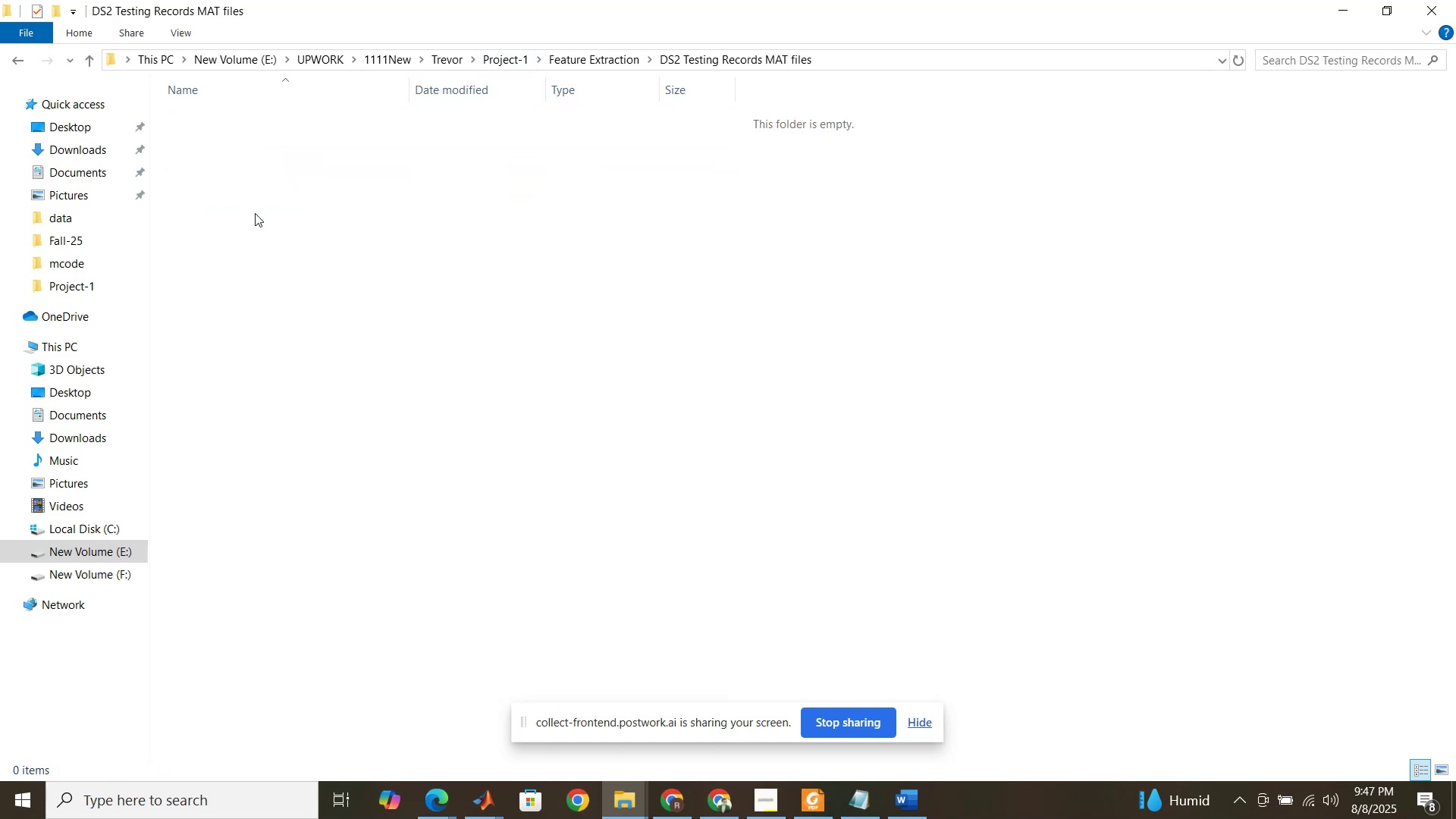 
key(Control+V)
 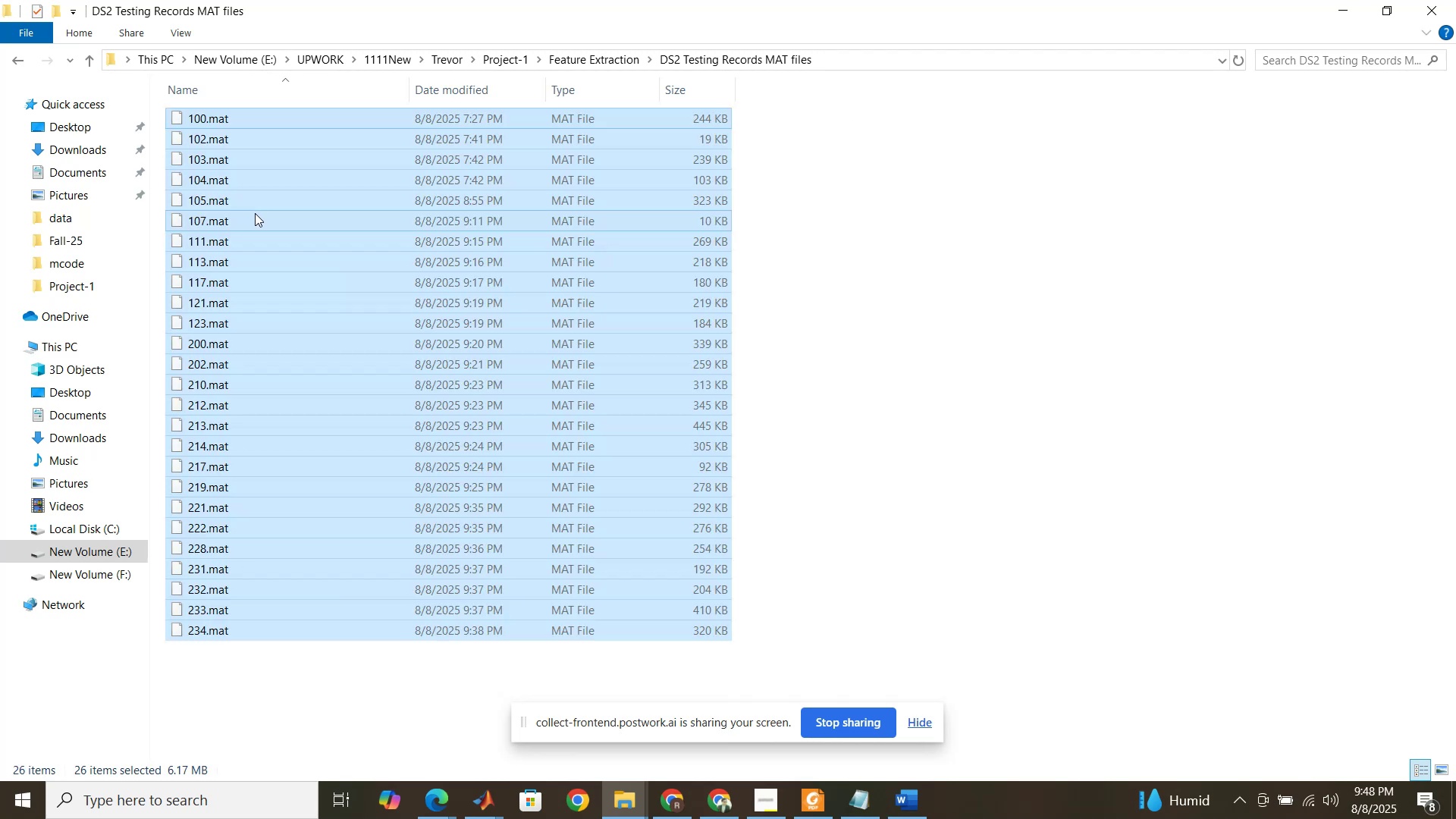 
right_click([265, 274])
 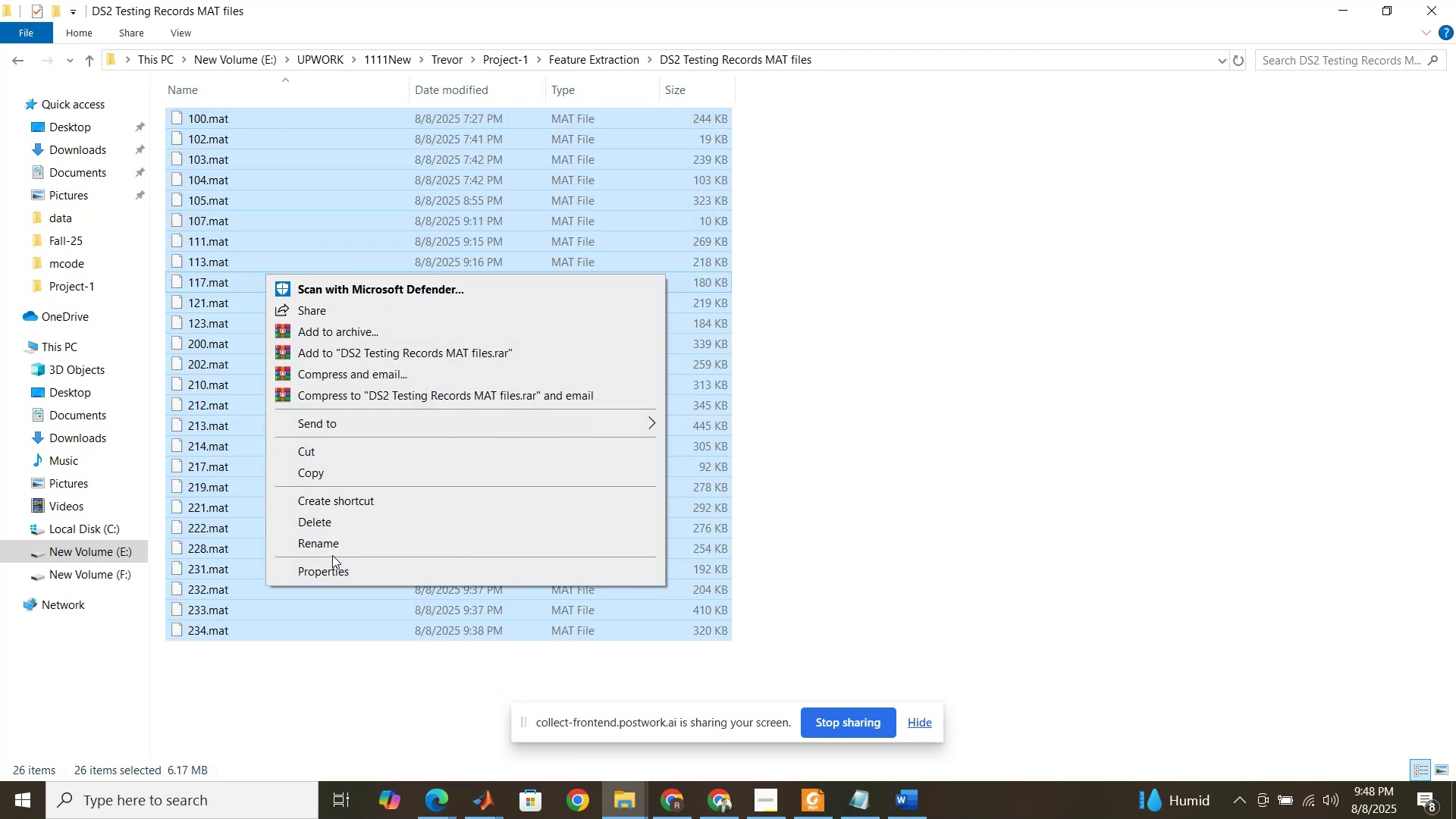 
left_click([334, 566])
 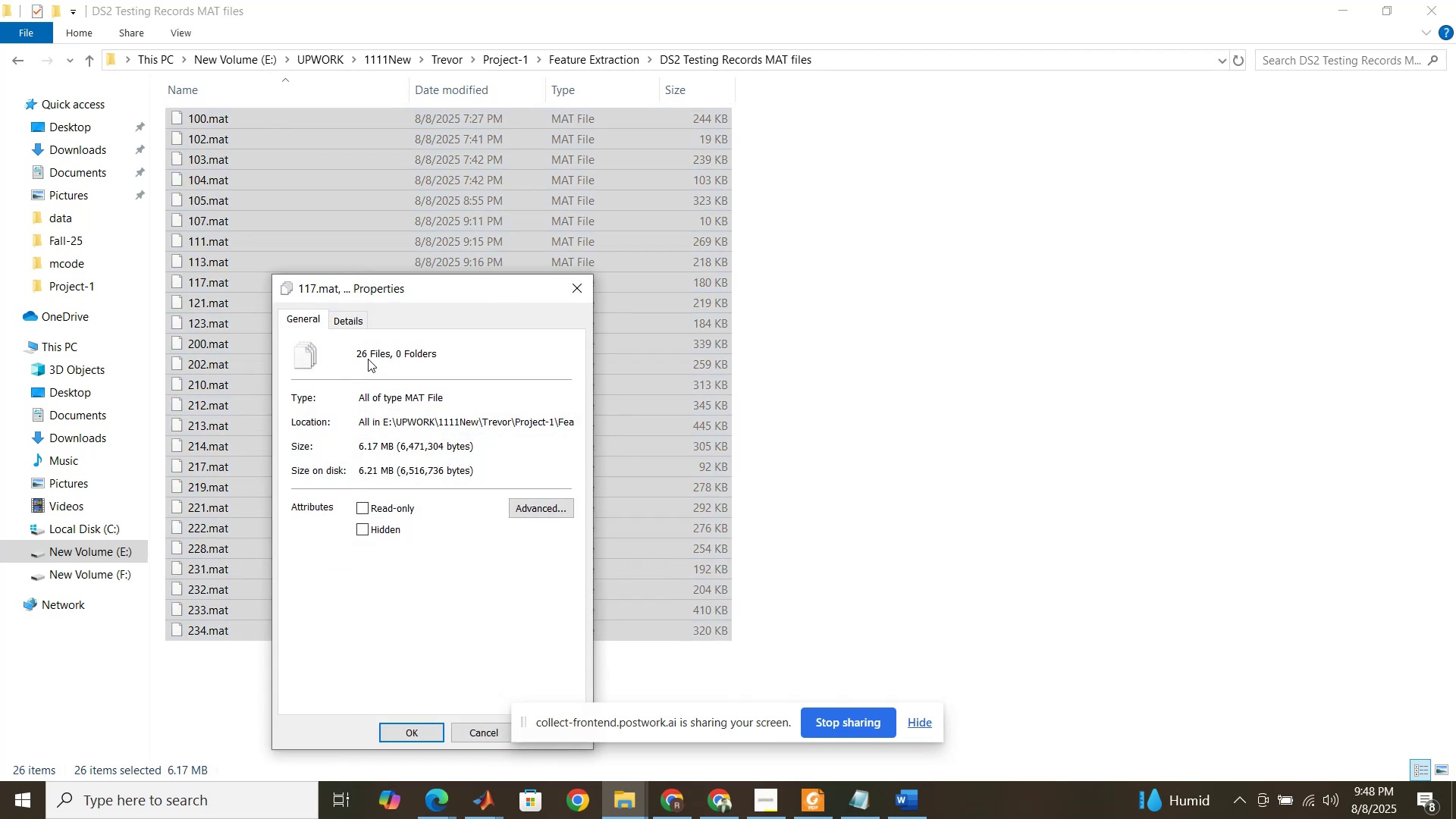 
left_click_drag(start_coordinate=[429, 283], to_coordinate=[485, 196])
 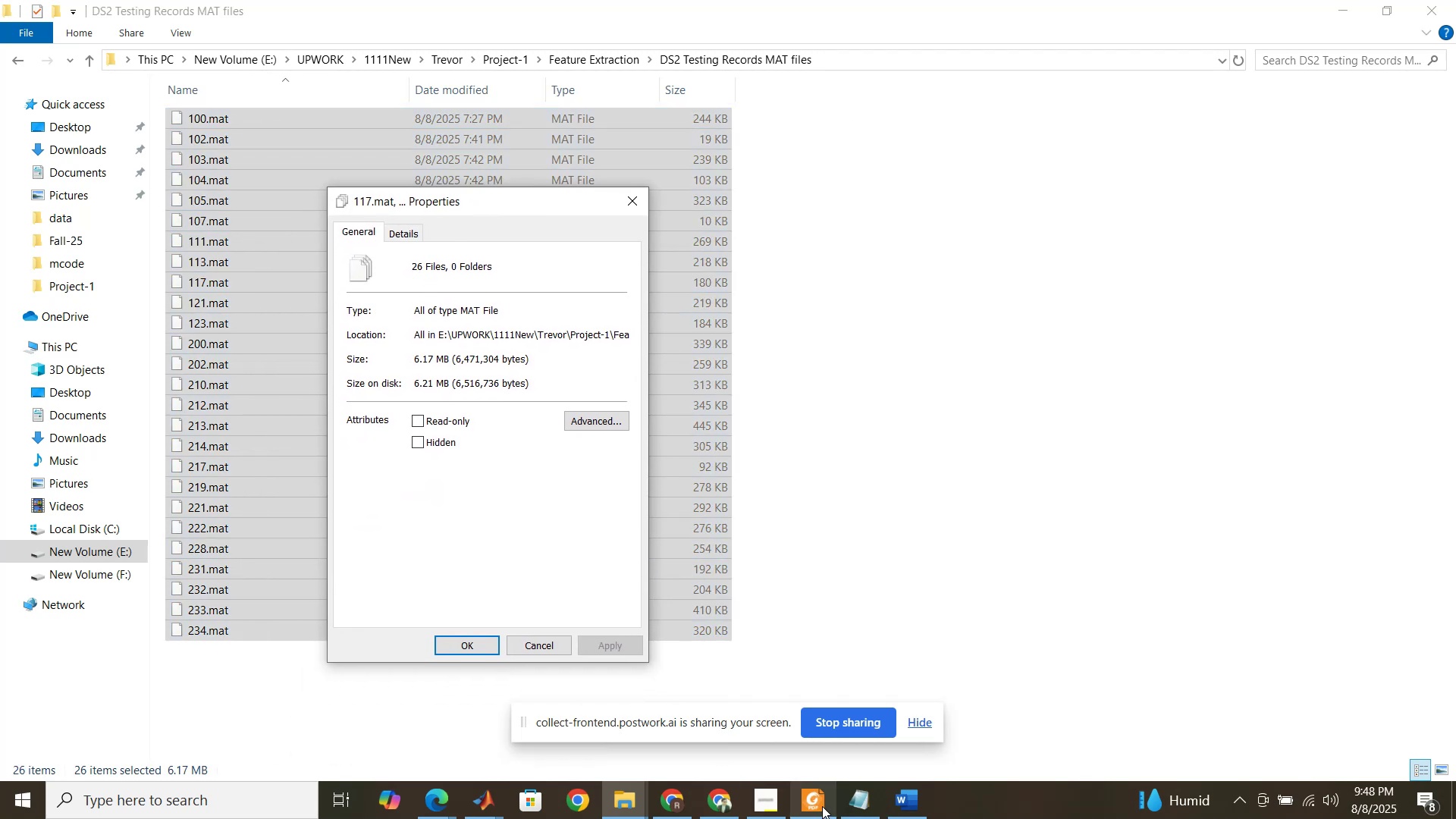 
left_click([814, 802])
 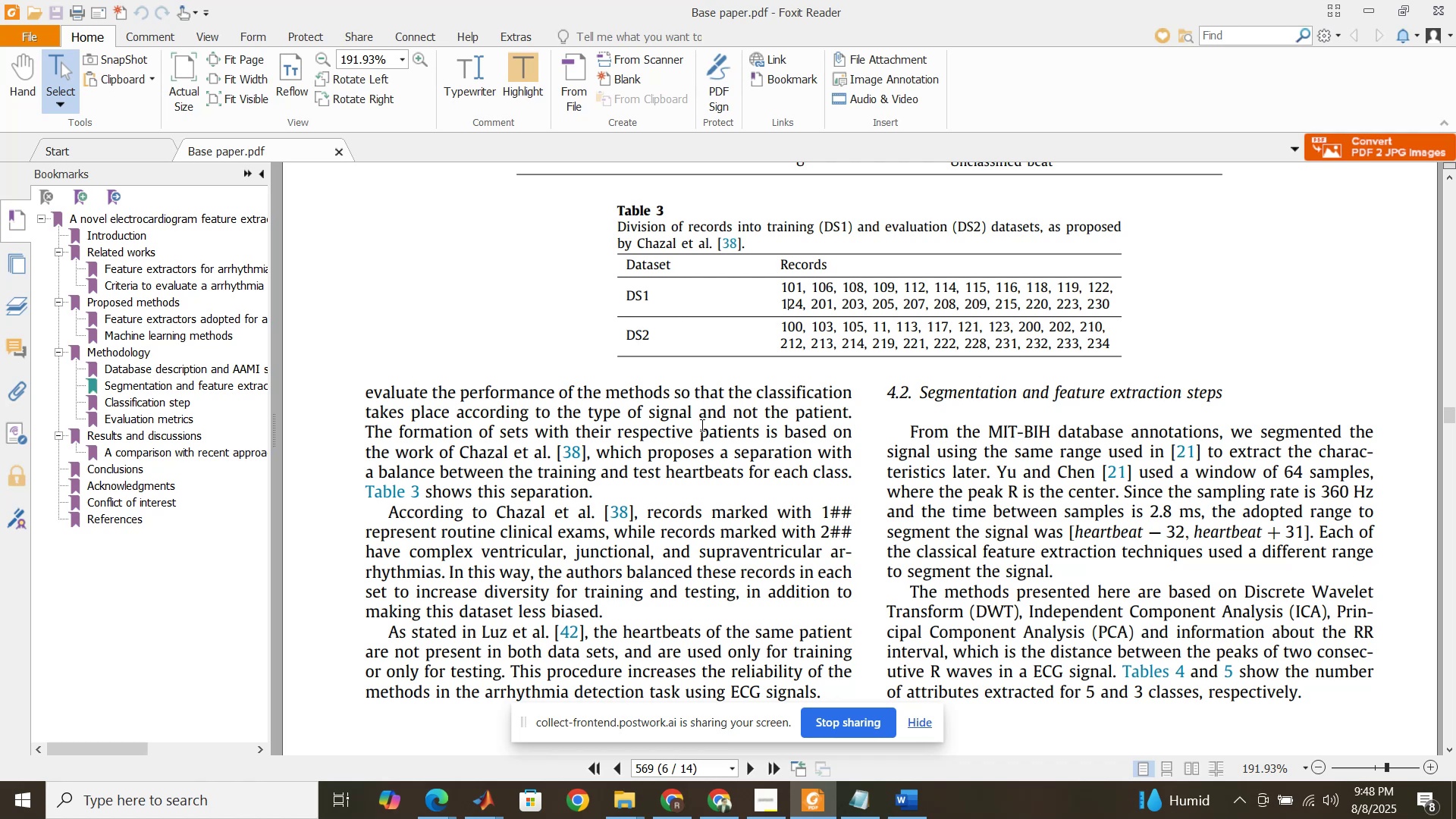 
wait(22.78)
 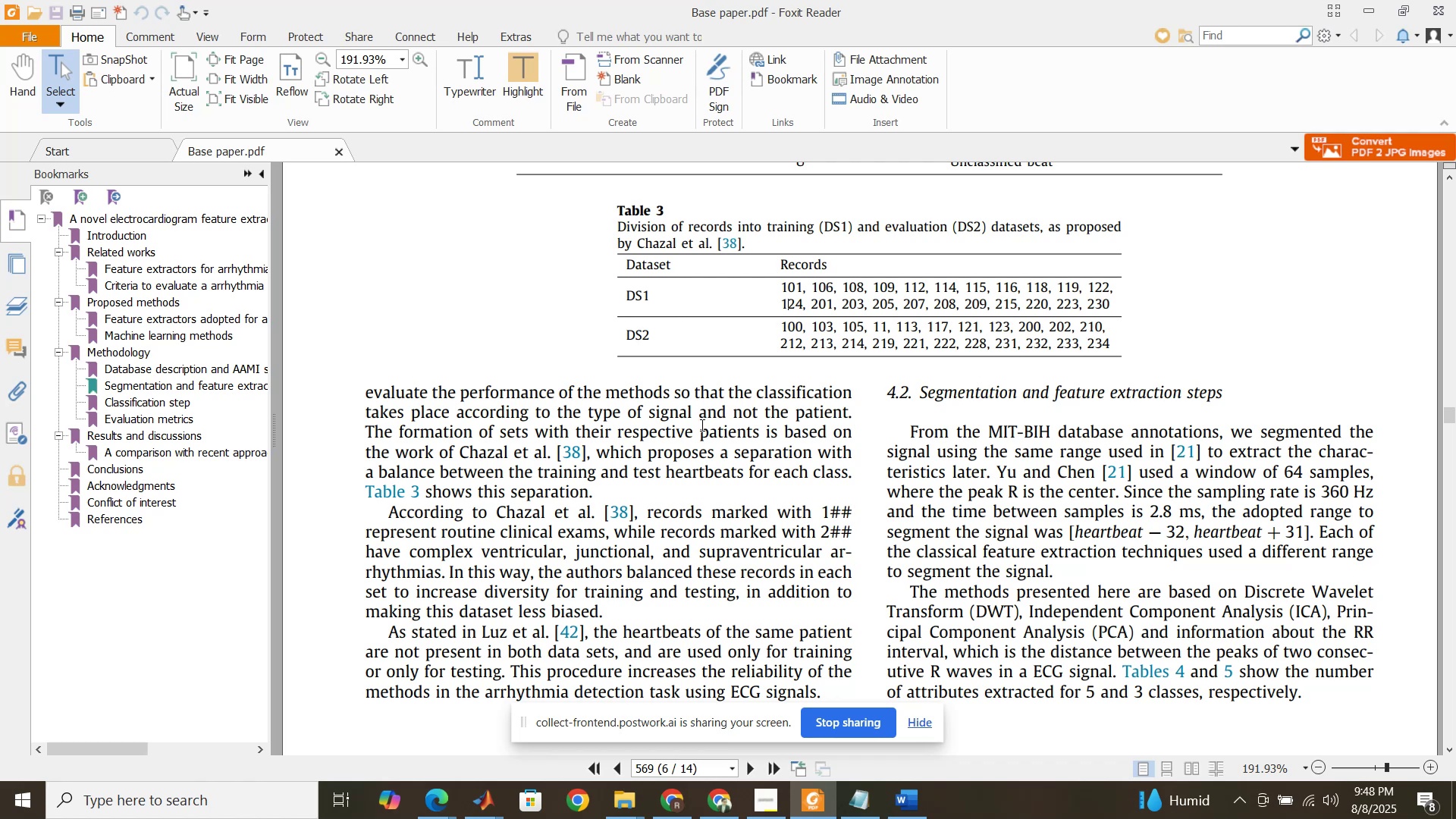 
mouse_move([598, 788])
 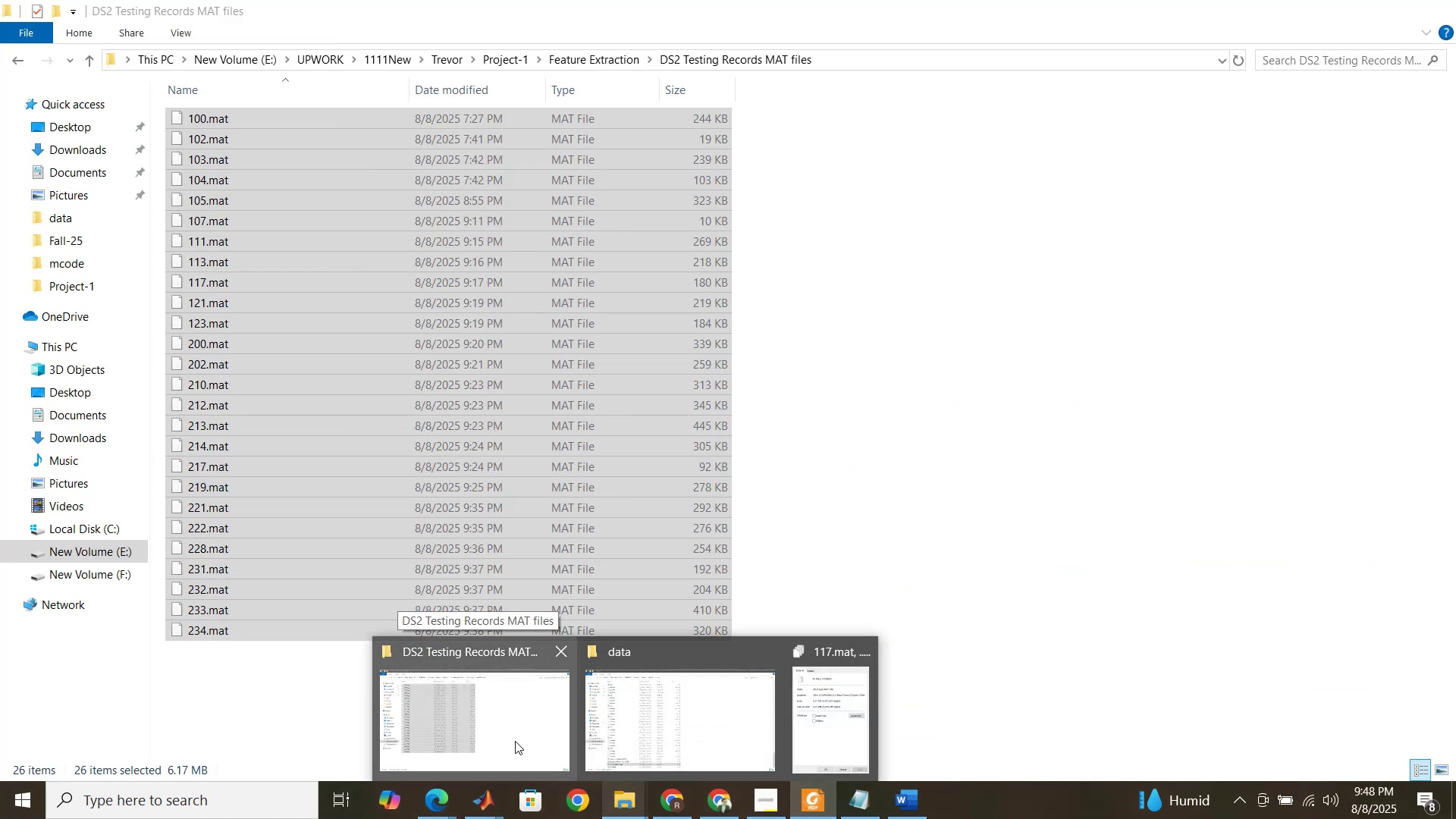 
left_click([515, 741])
 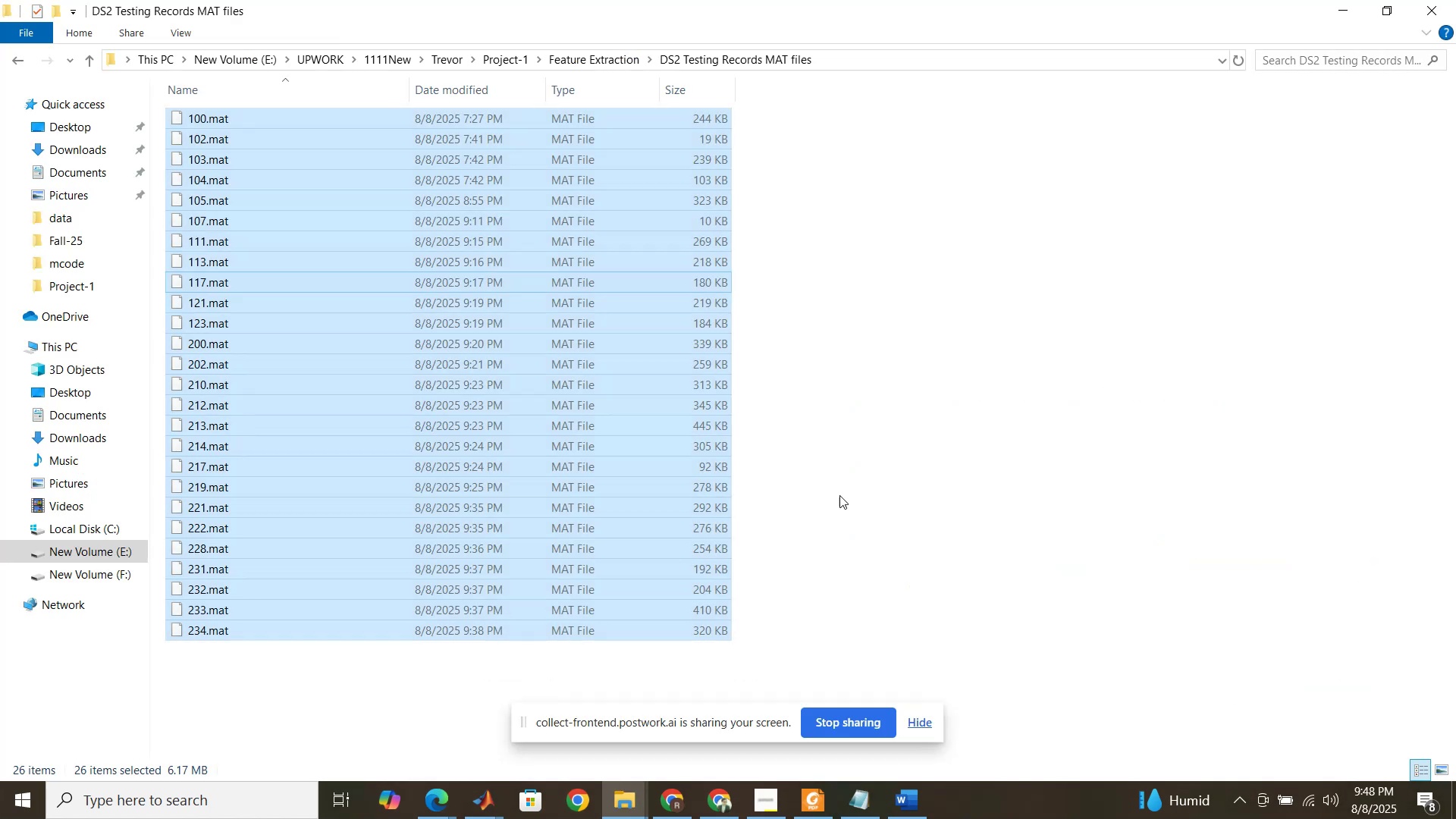 
left_click([917, 469])
 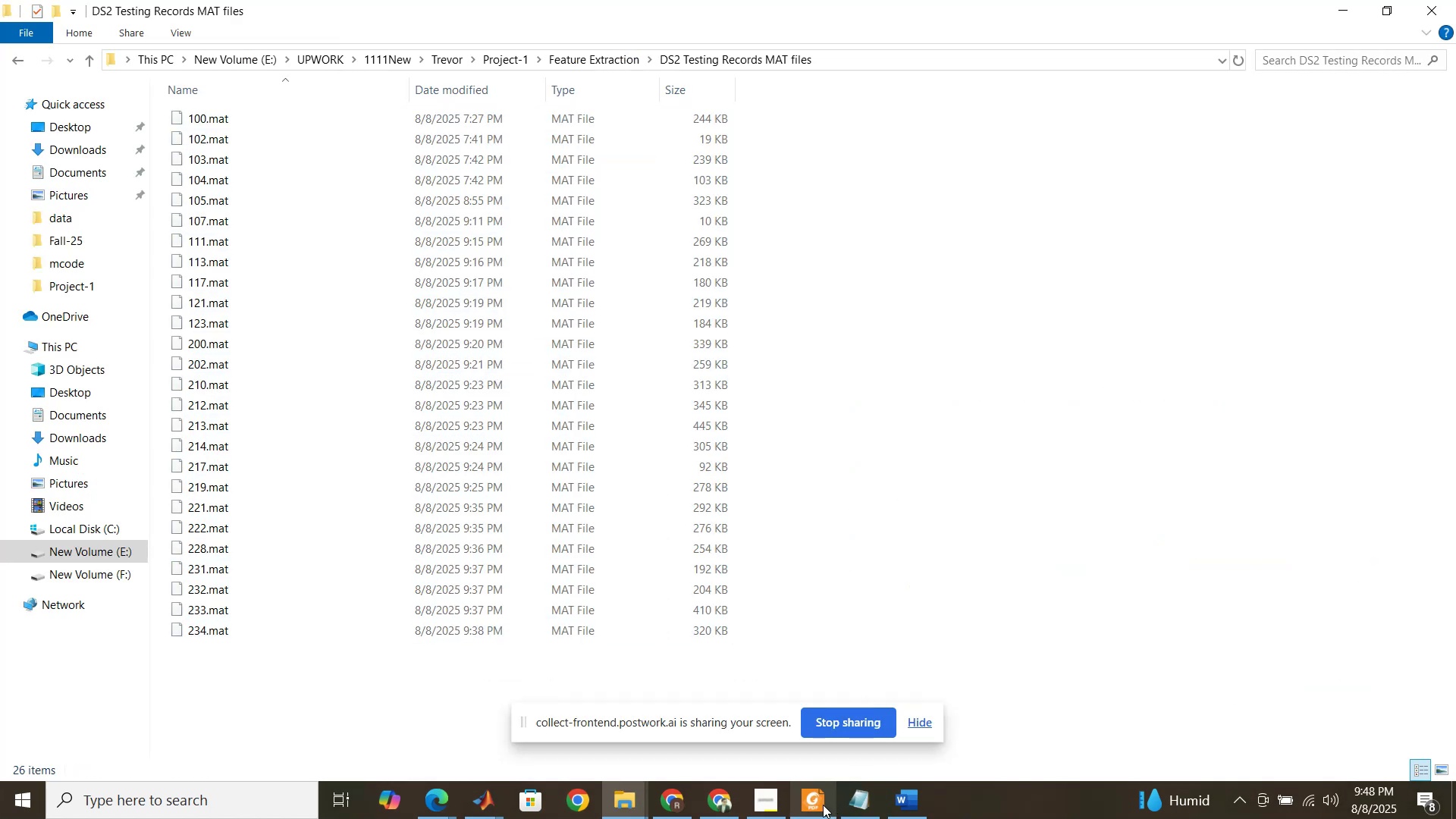 
left_click([823, 805])
 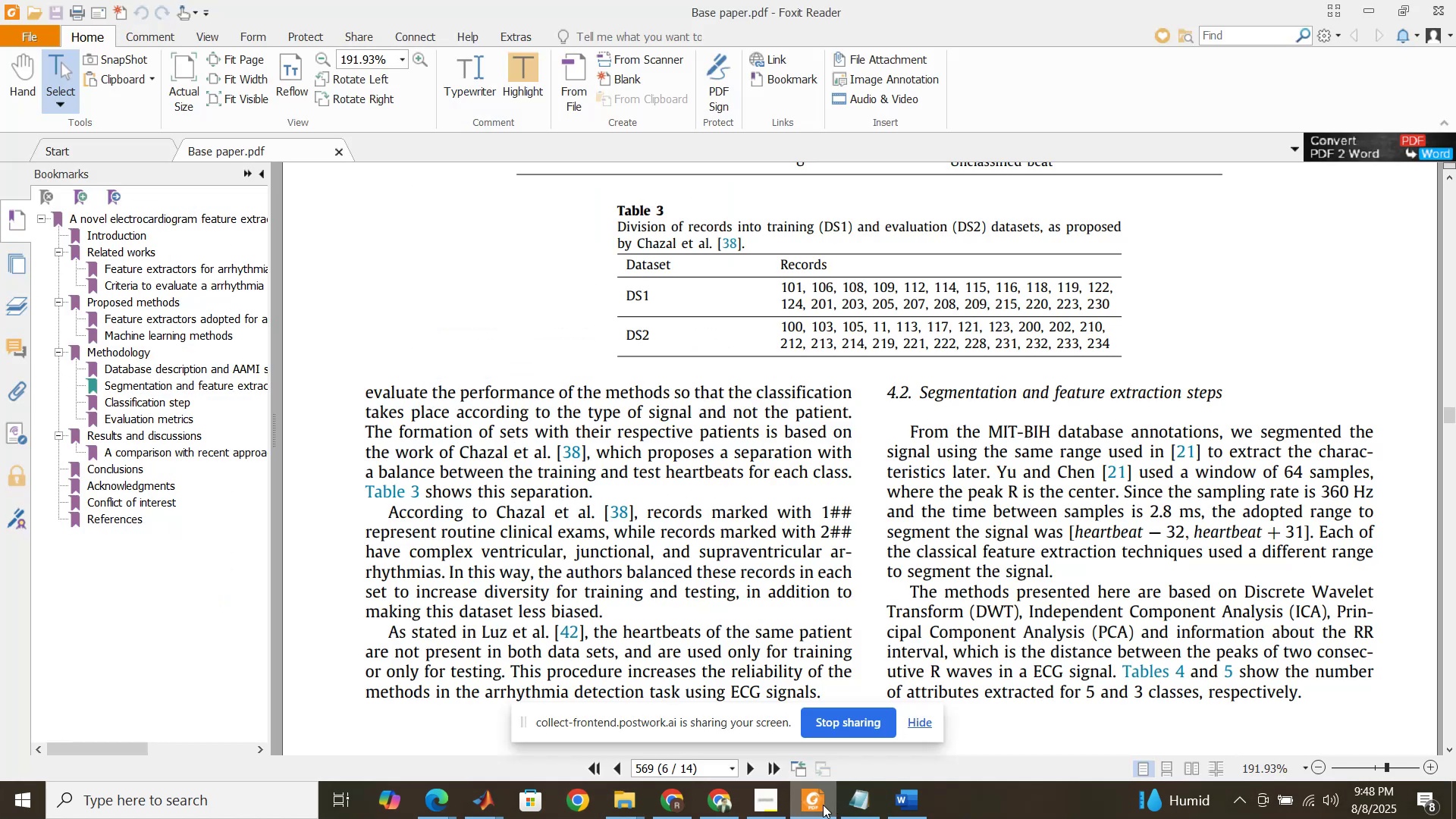 
left_click([823, 805])
 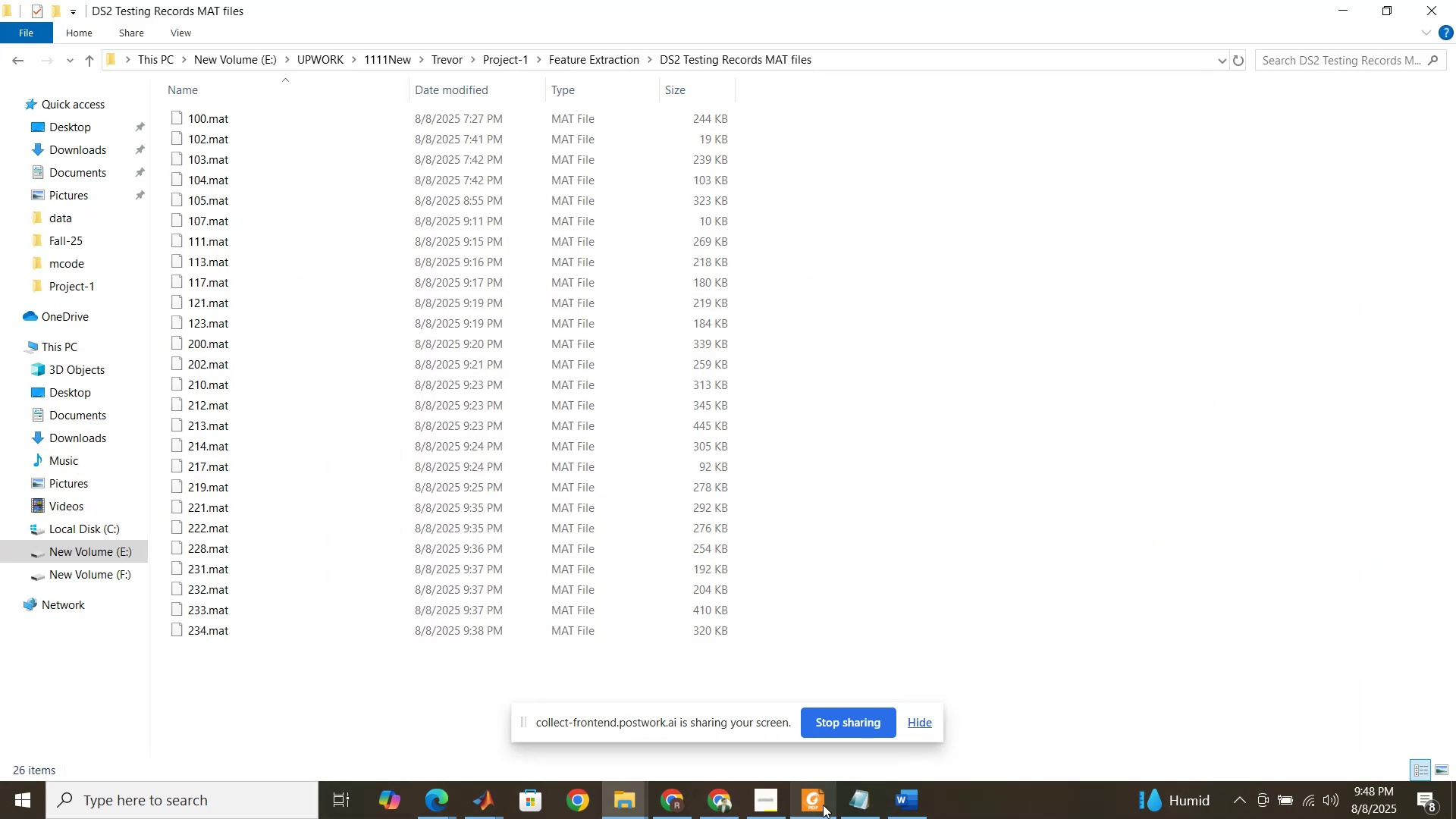 
left_click([823, 805])
 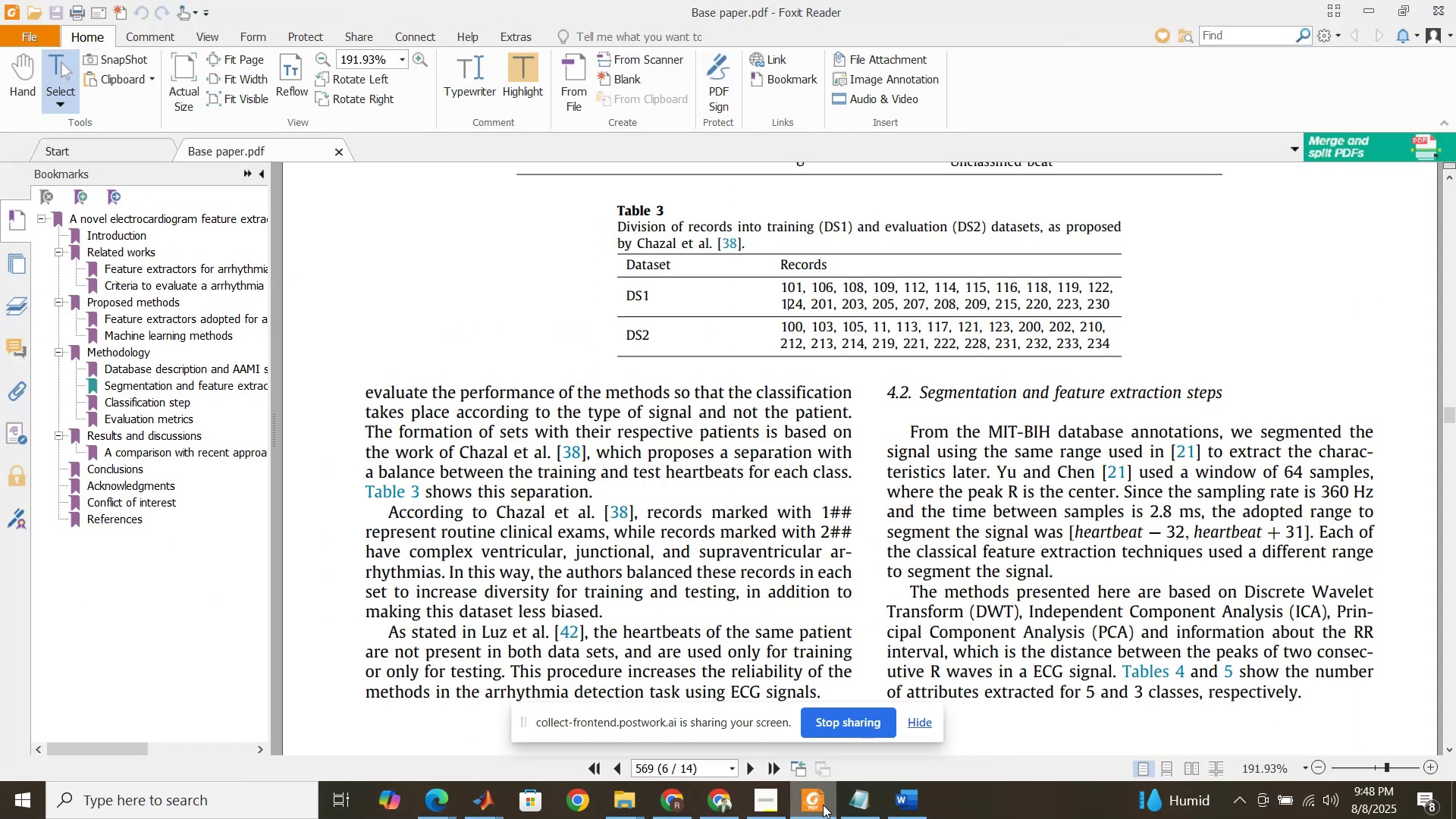 
left_click([823, 805])
 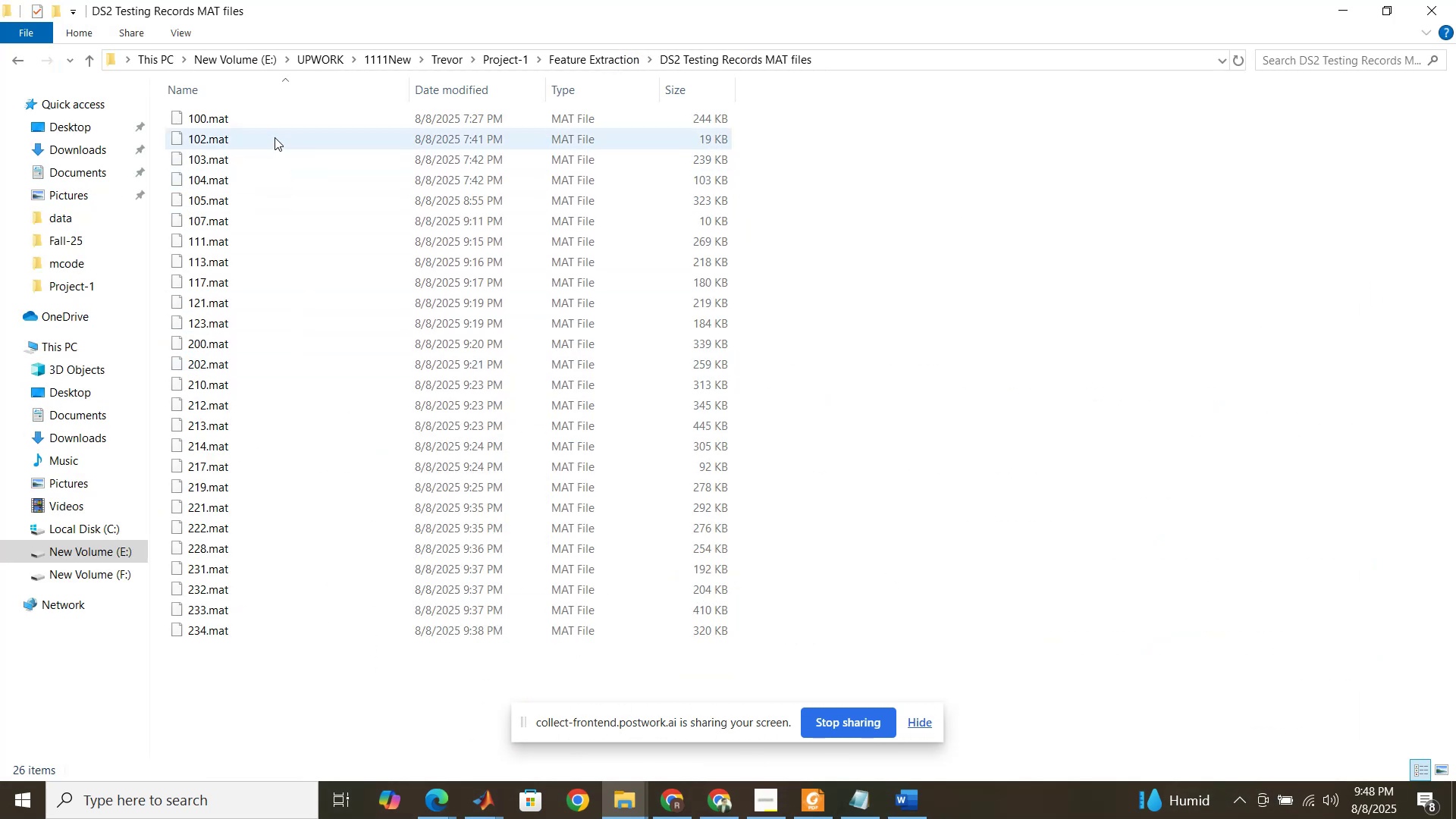 
left_click([275, 137])
 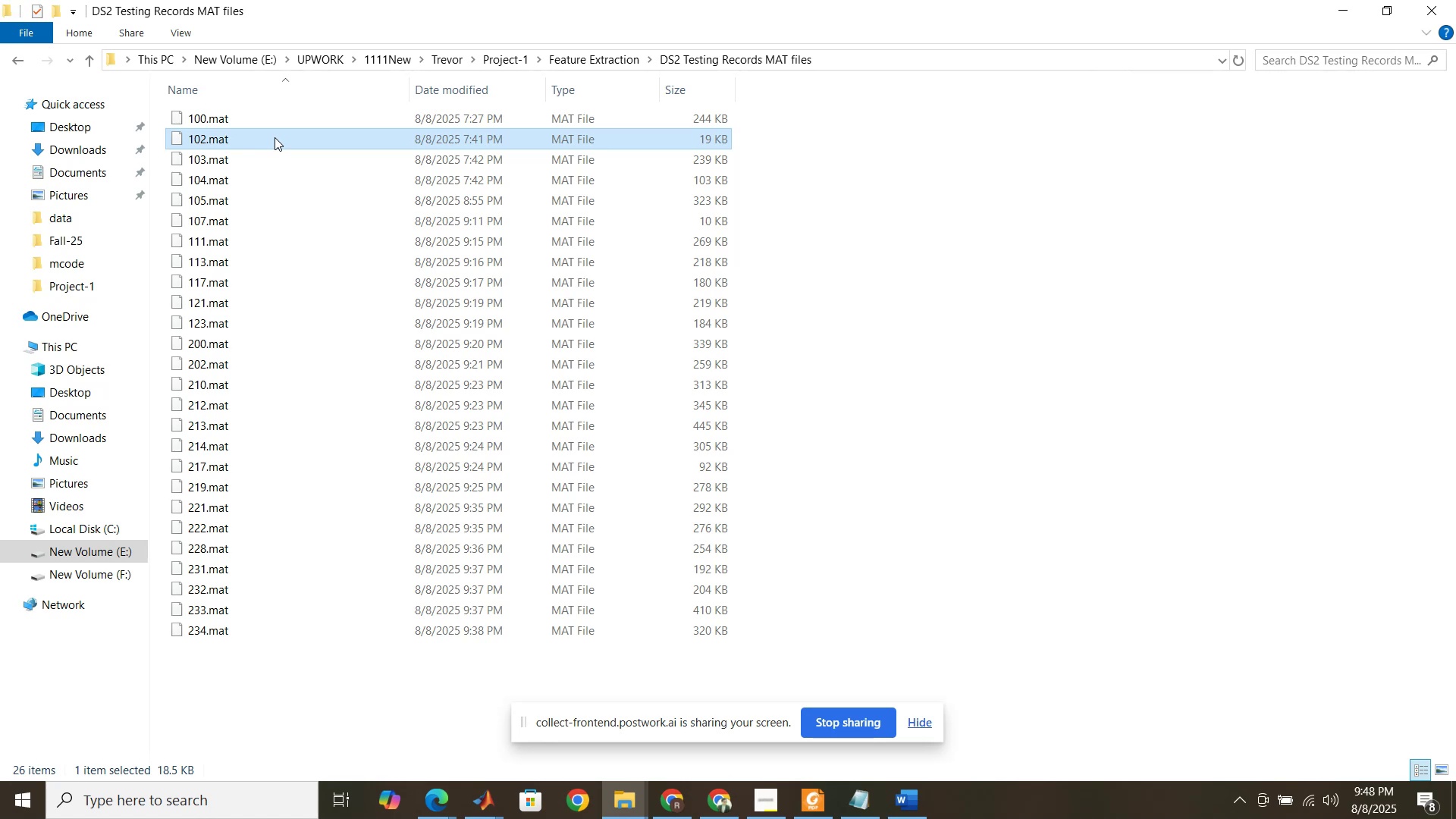 
key(Delete)
 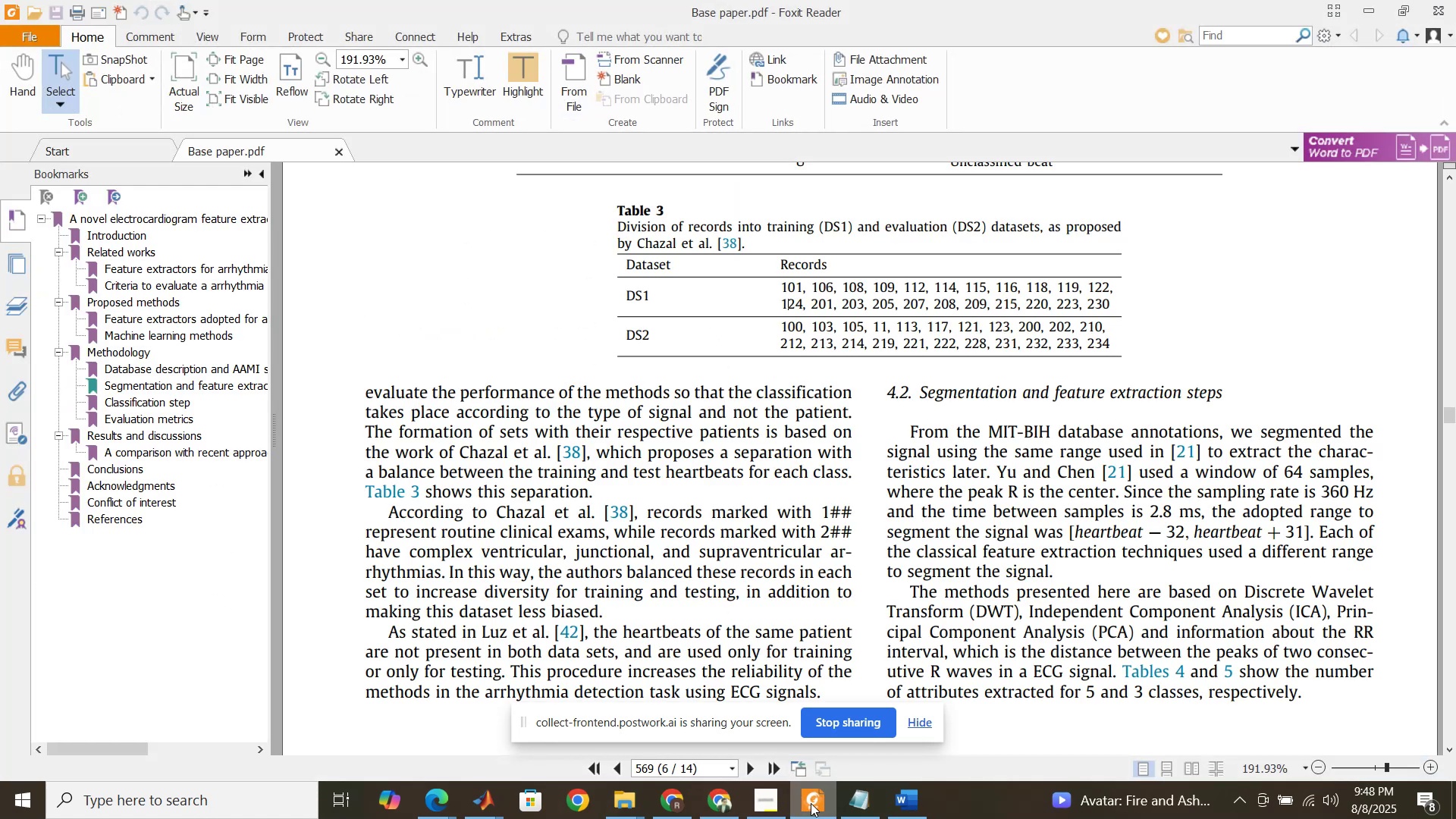 
left_click([811, 803])
 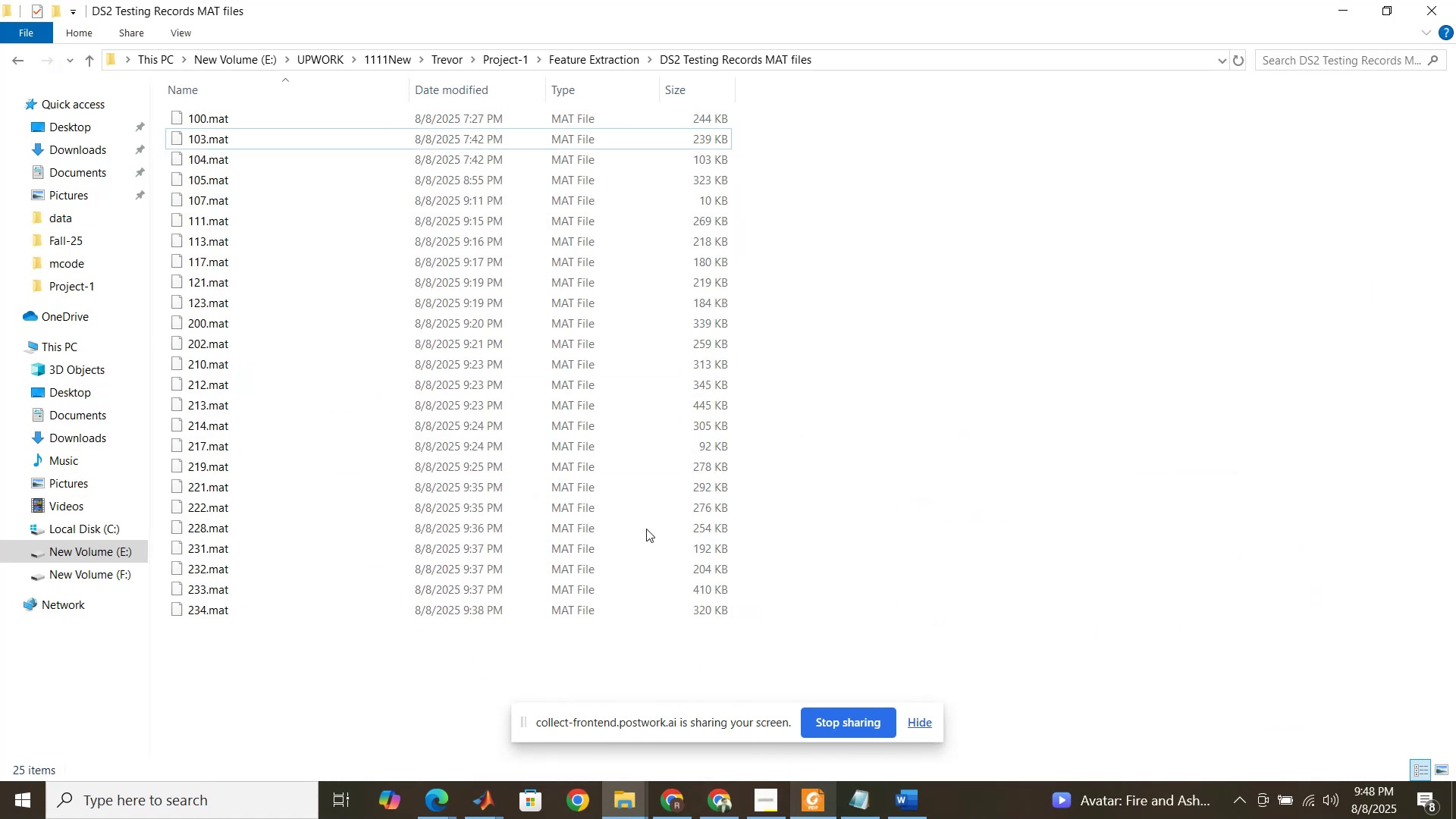 
left_click([332, 199])
 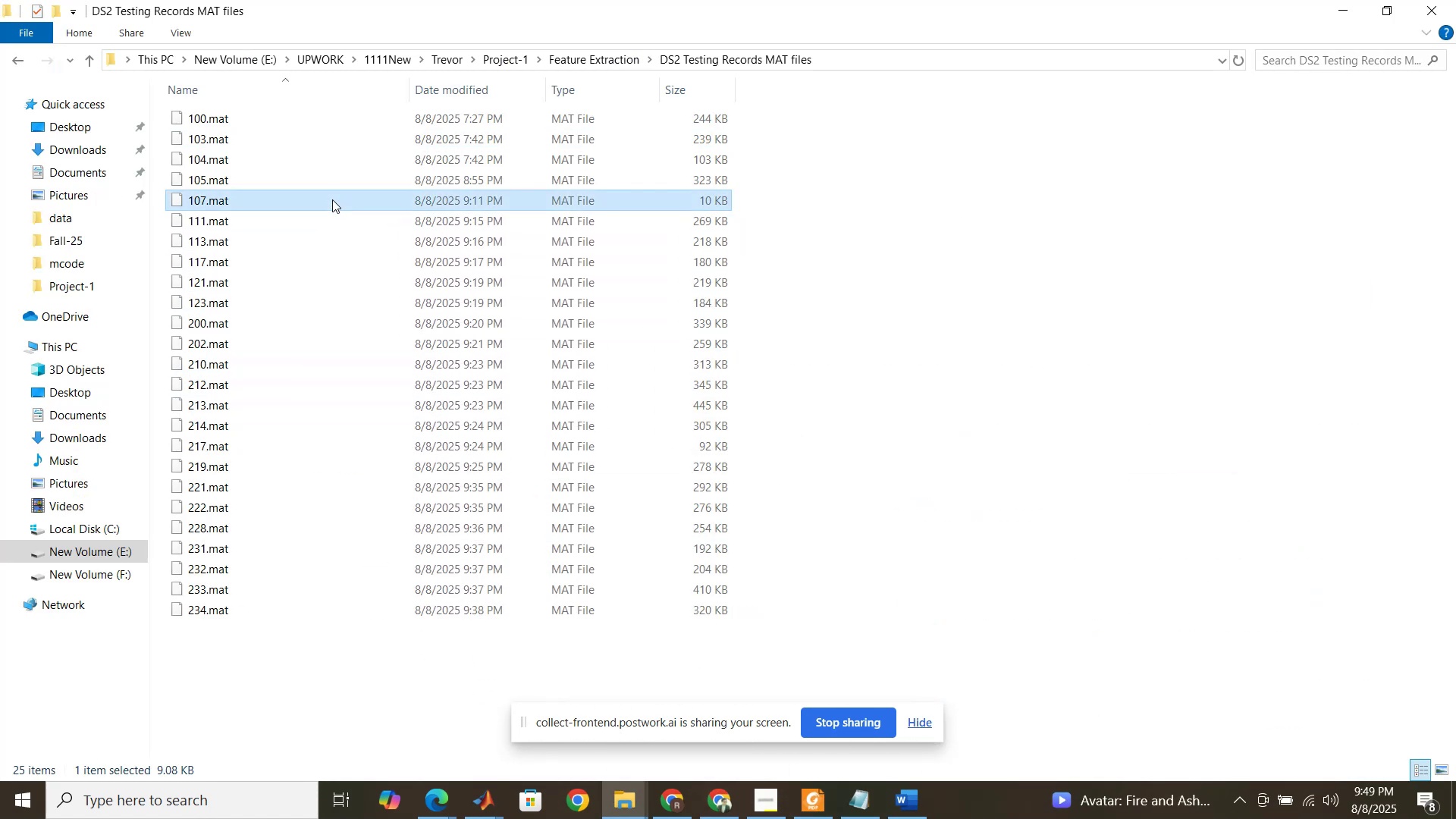 
key(Delete)
 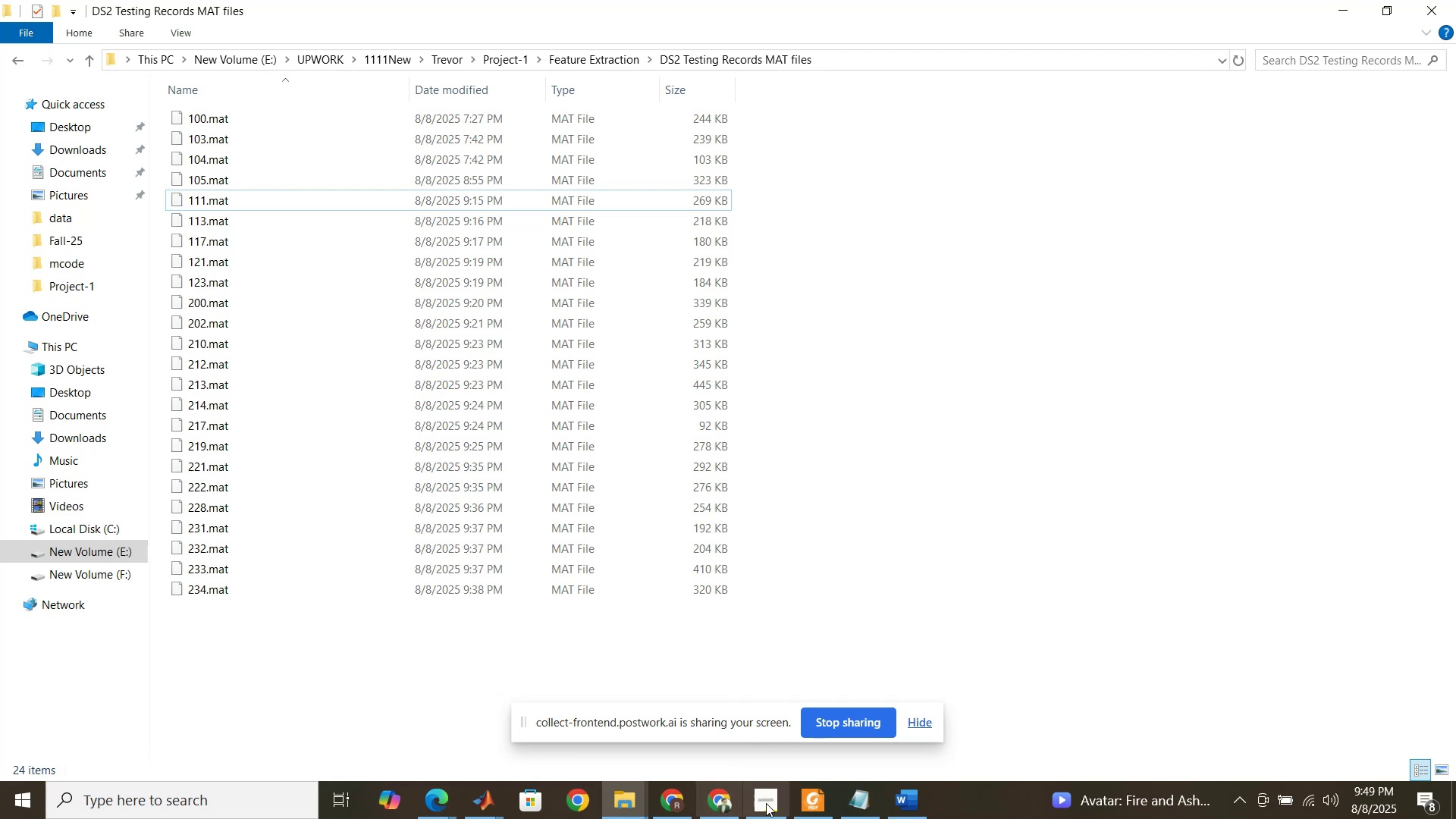 
left_click([779, 815])
 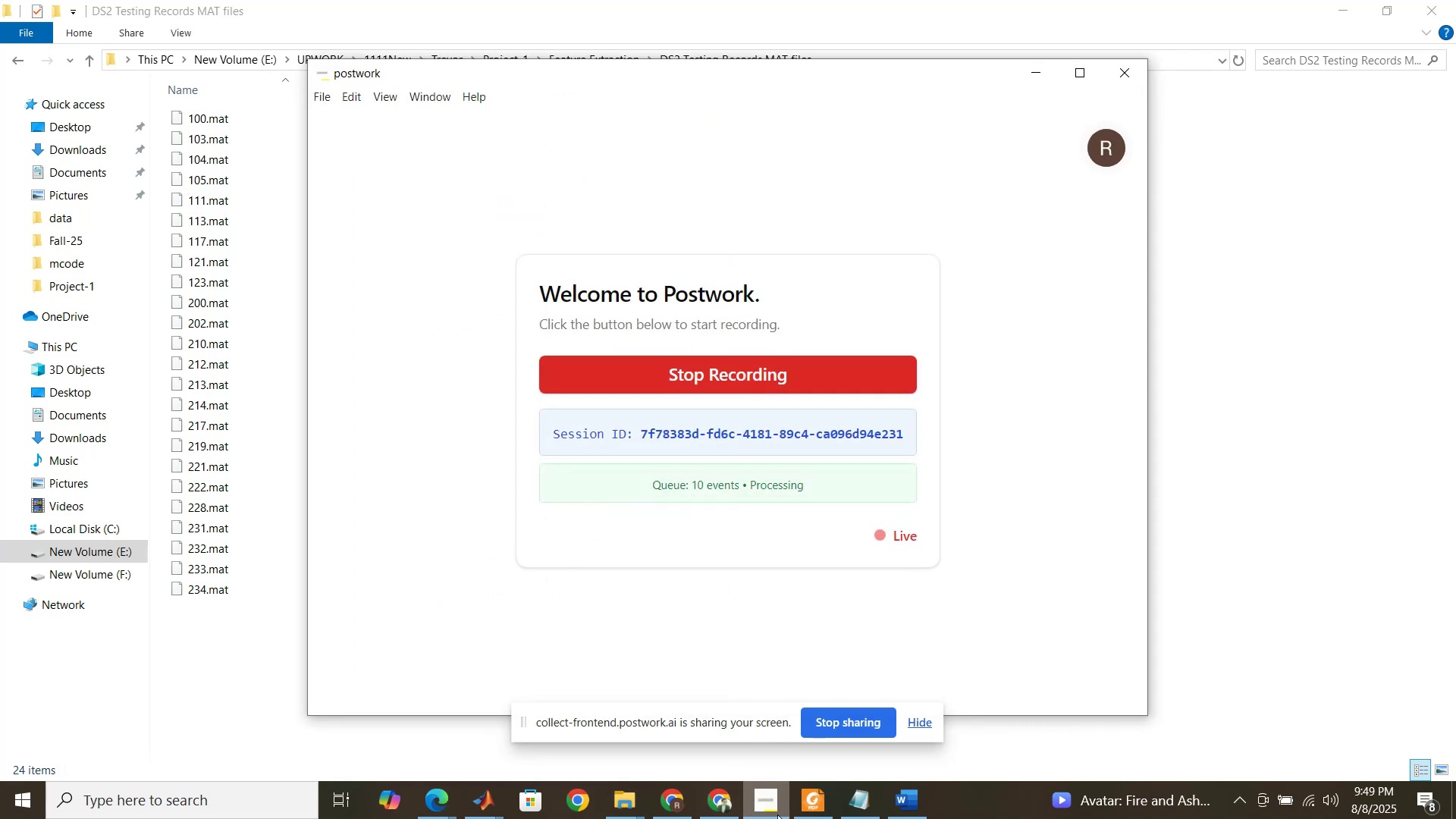 
left_click([777, 814])
 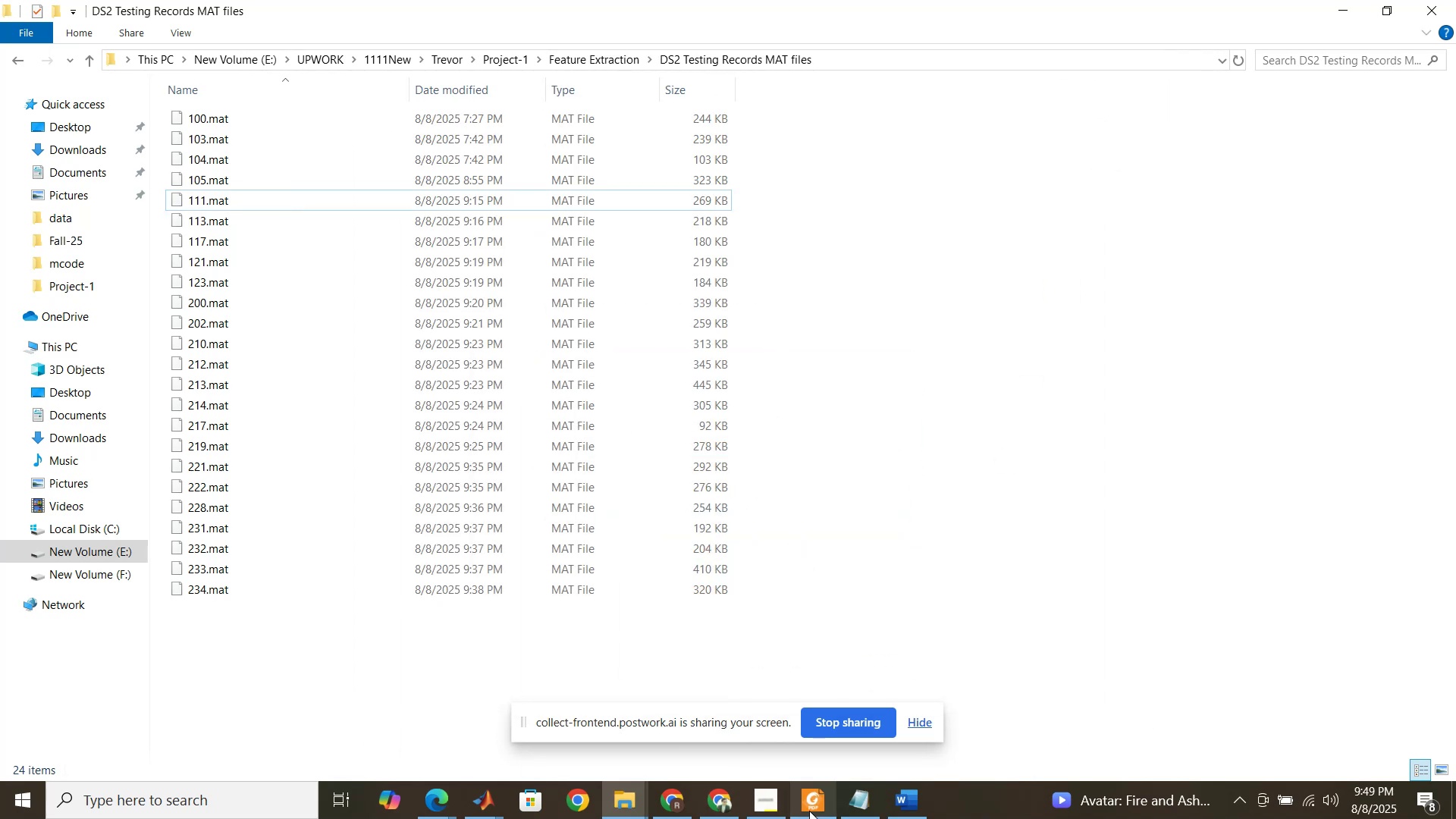 
left_click([811, 809])
 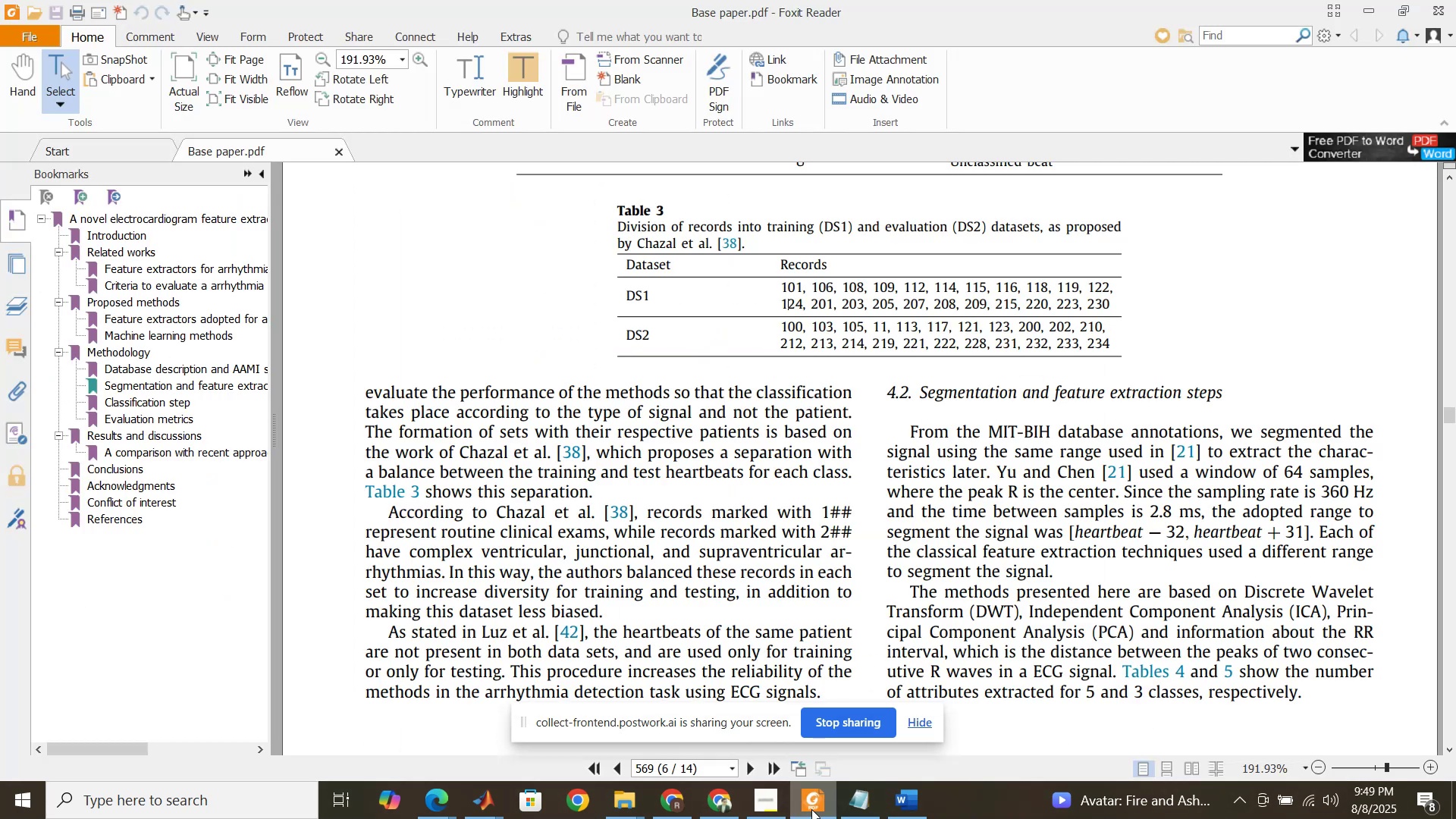 
left_click([811, 809])
 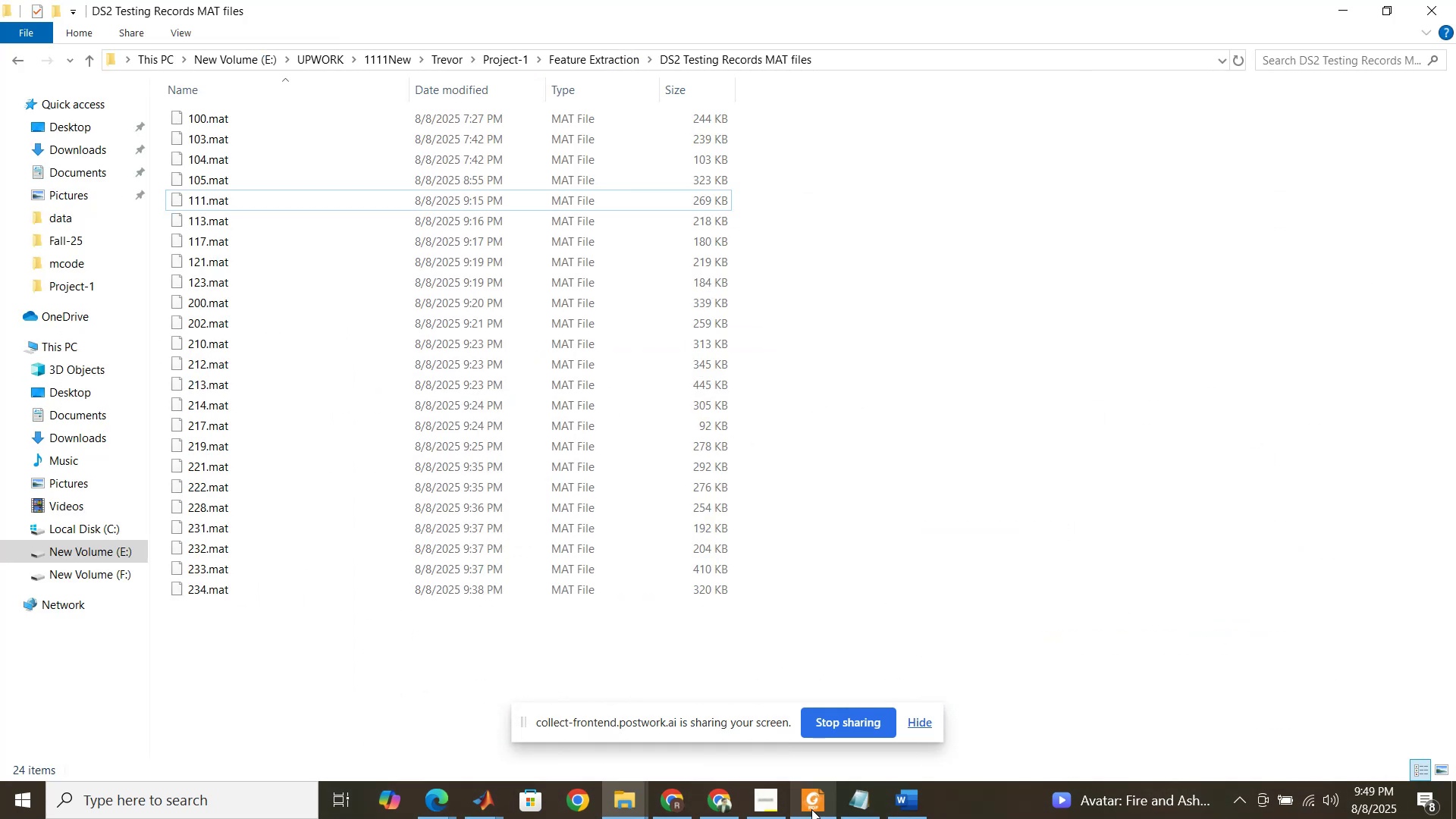 
left_click([811, 809])
 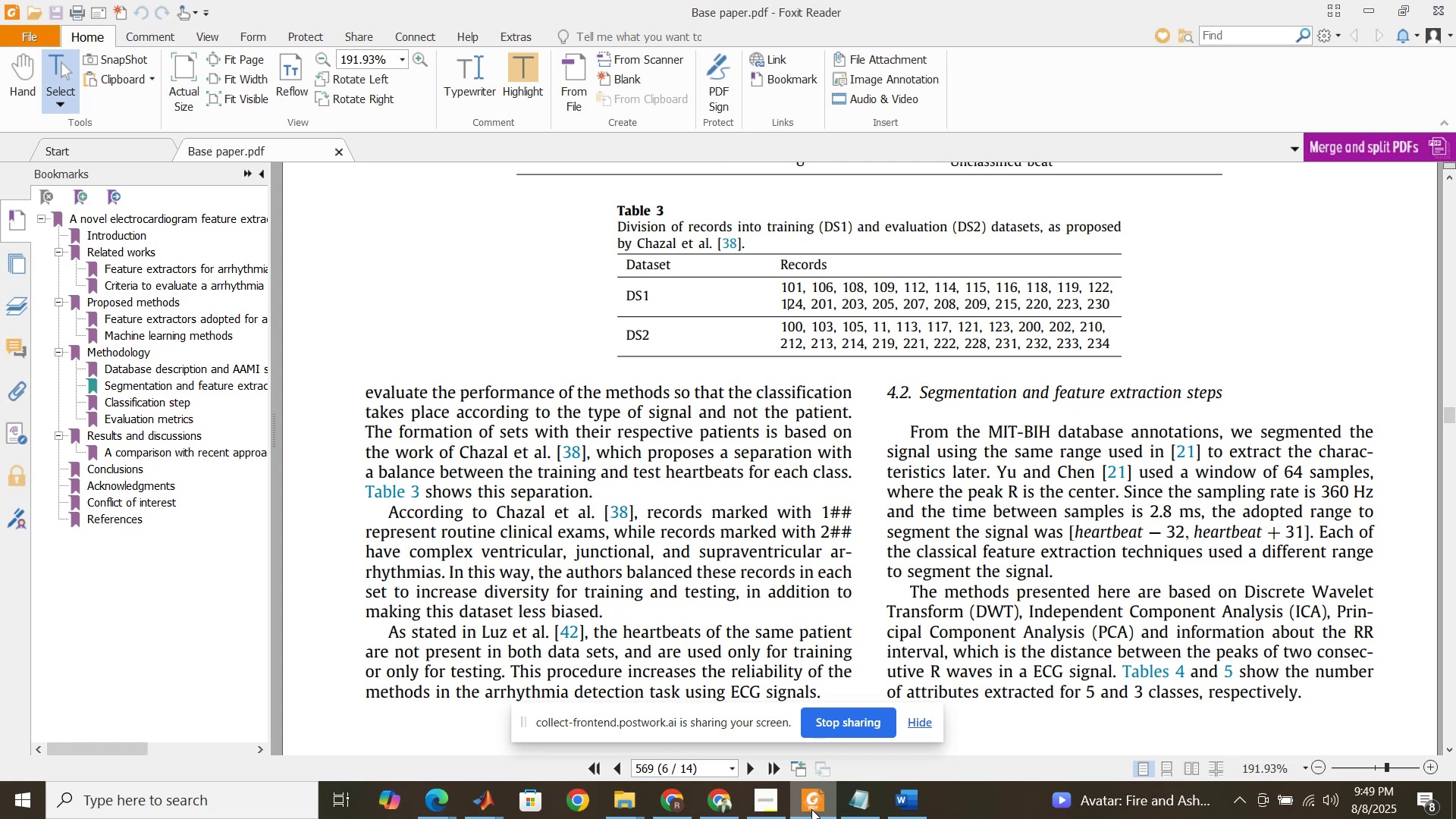 
left_click([811, 809])
 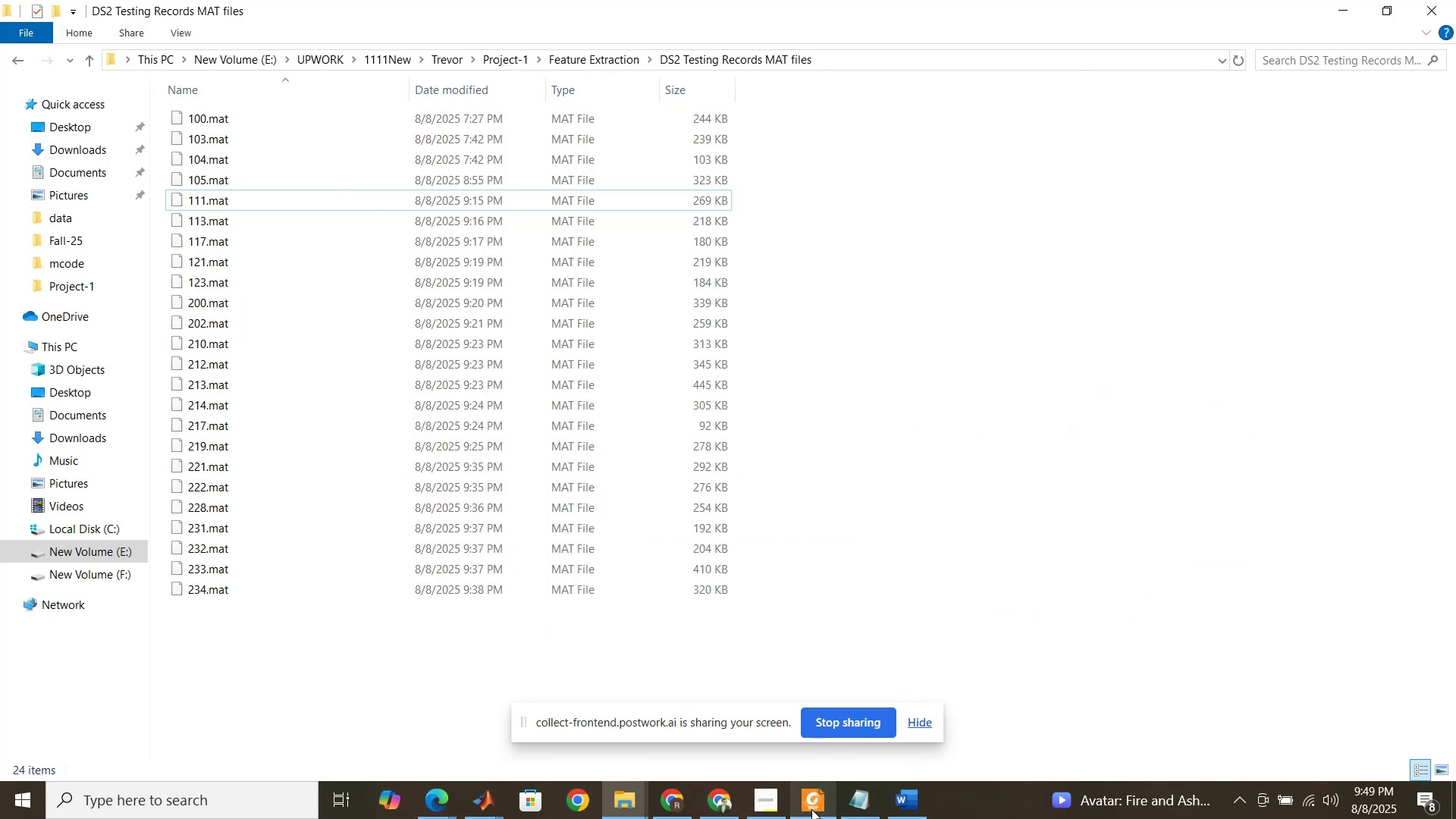 
left_click([811, 809])
 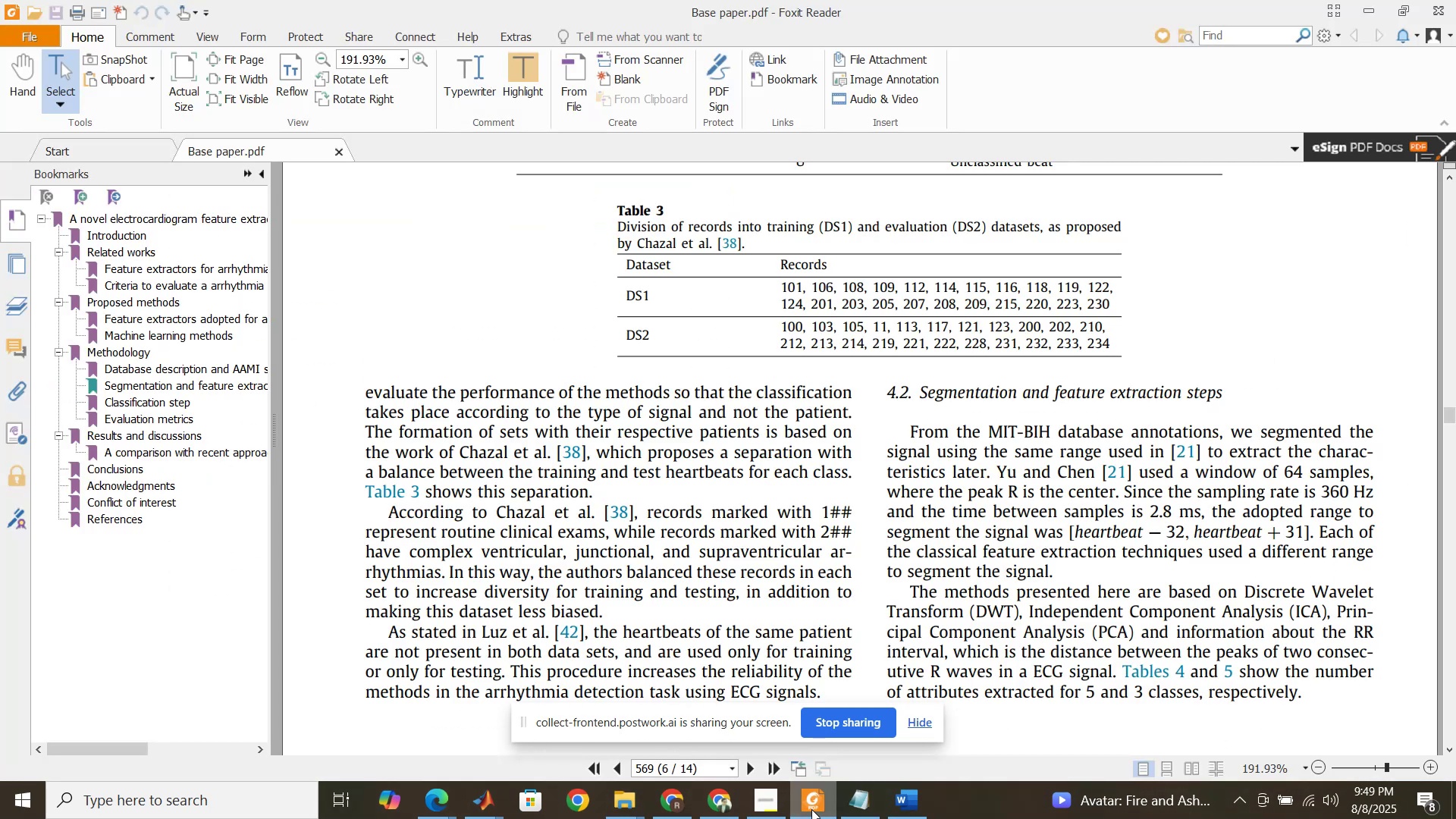 
left_click([811, 809])
 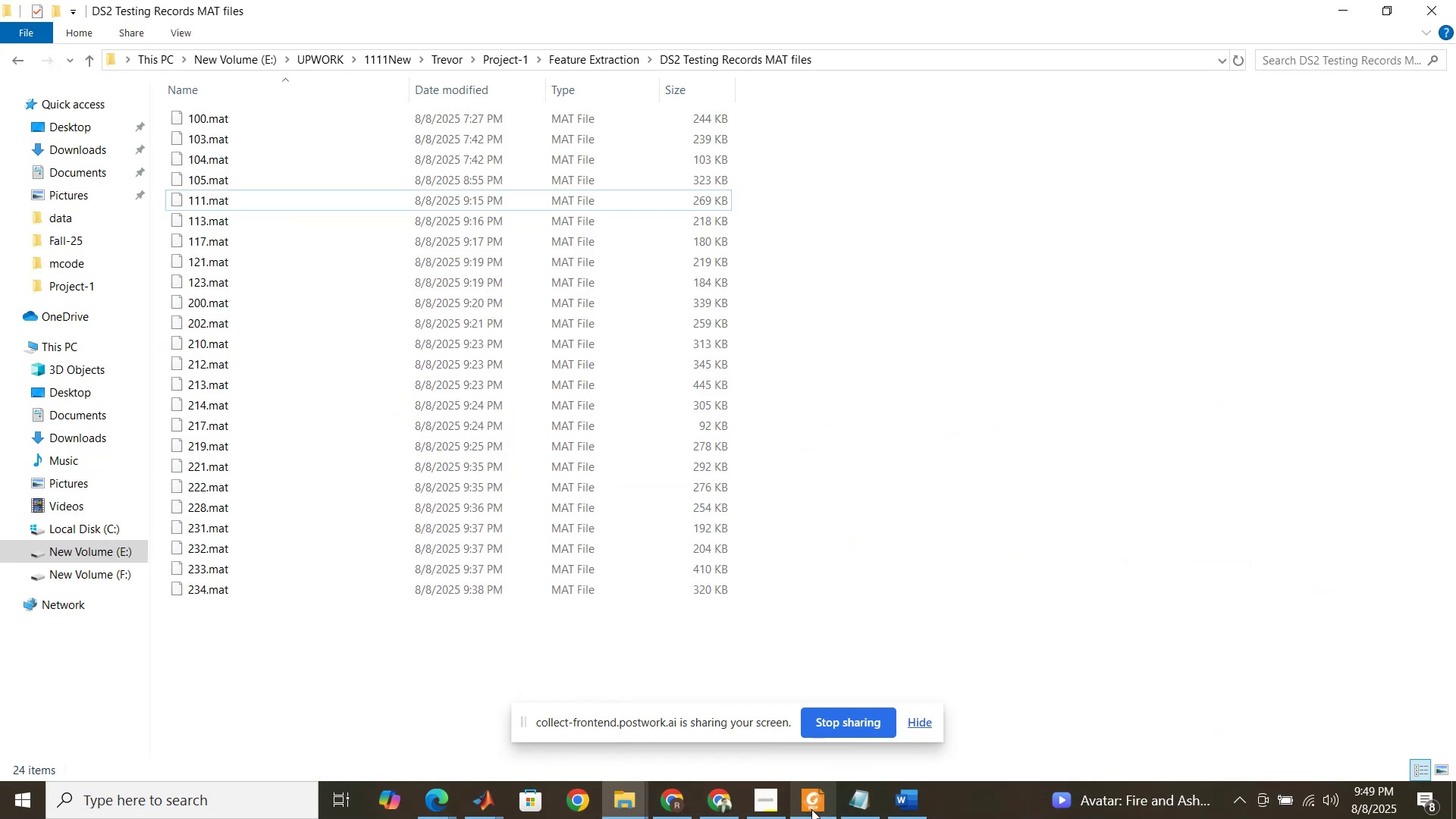 
left_click([811, 809])
 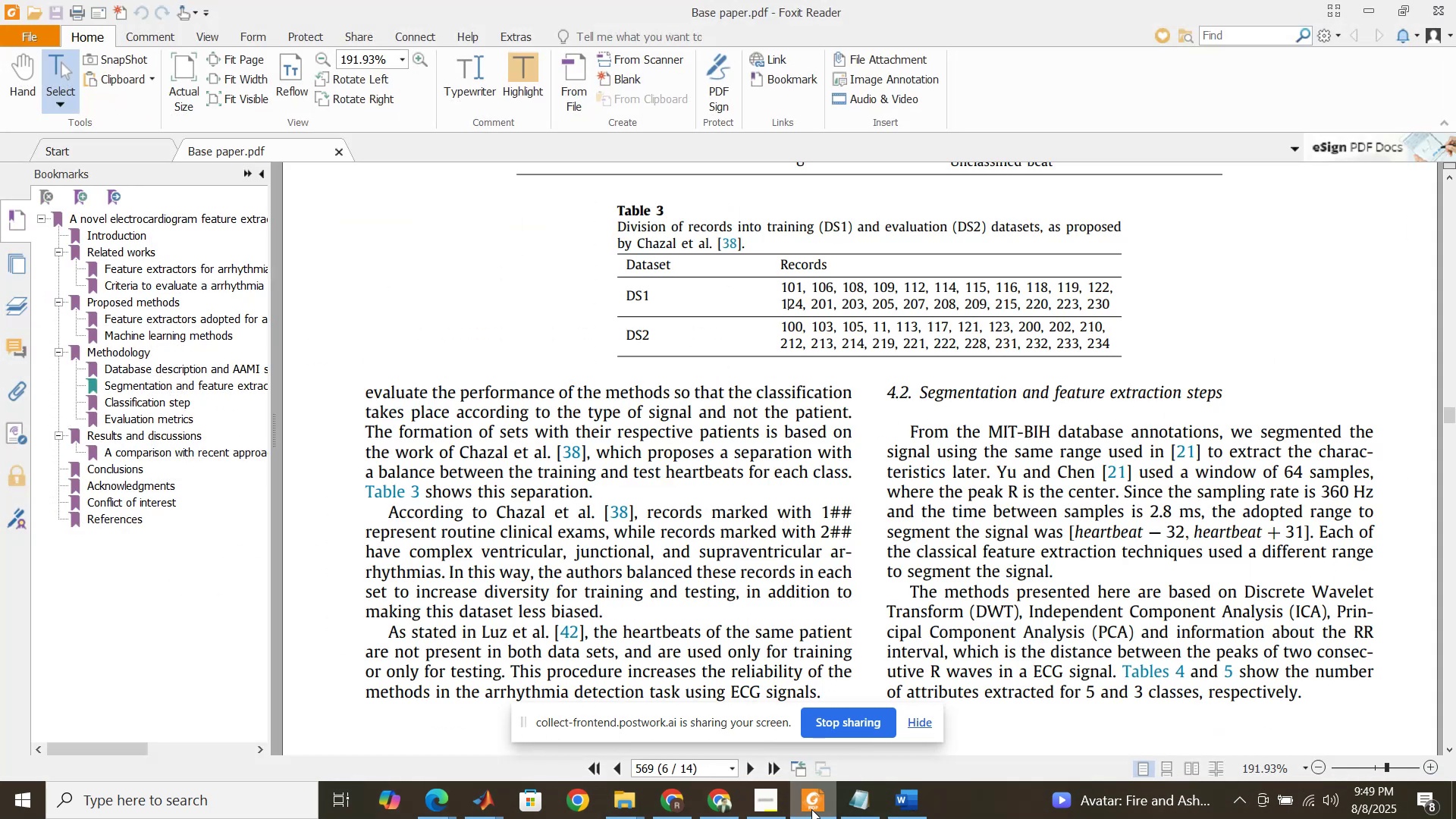 
left_click([811, 809])
 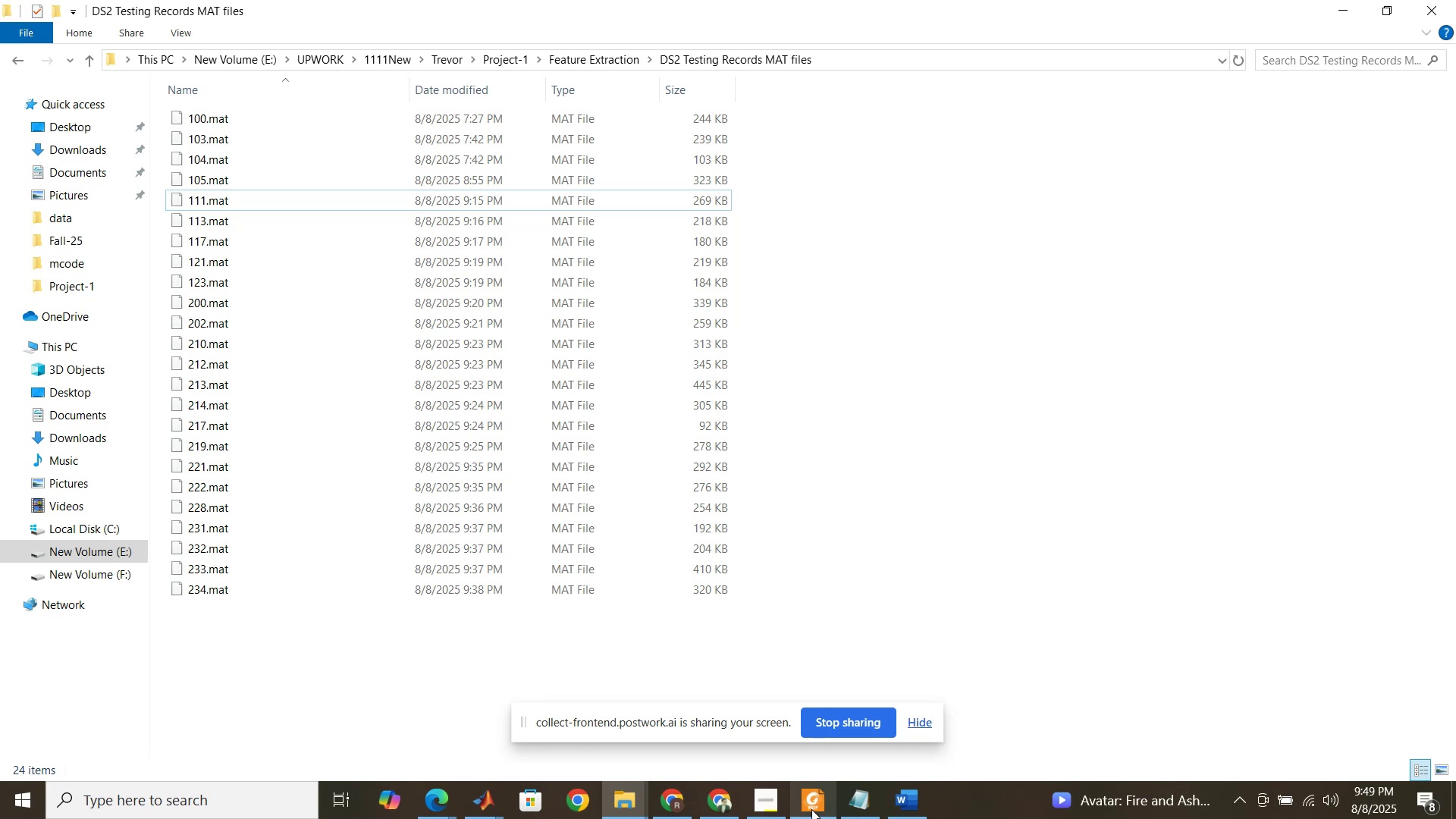 
left_click([811, 809])
 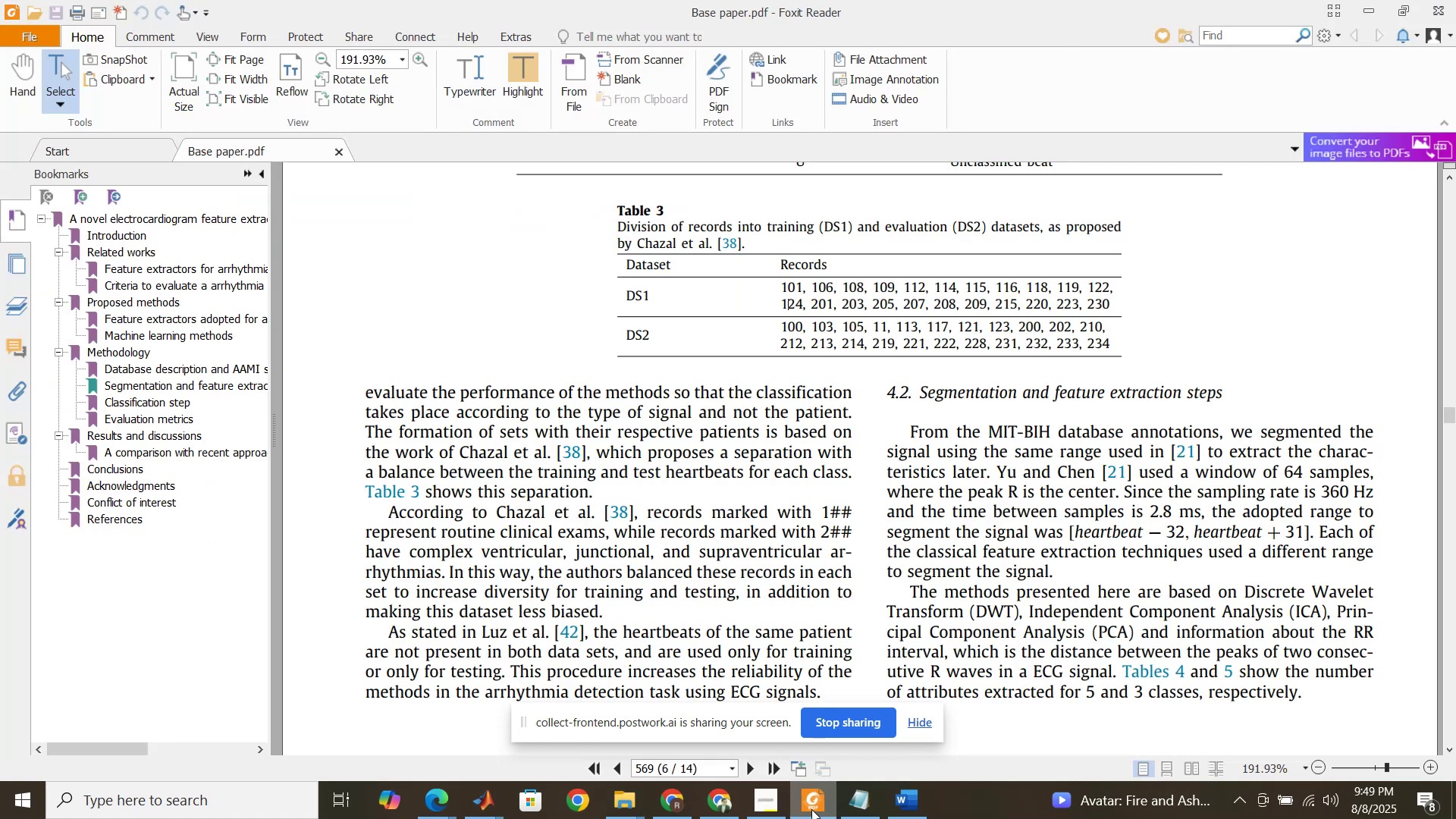 
left_click([811, 809])
 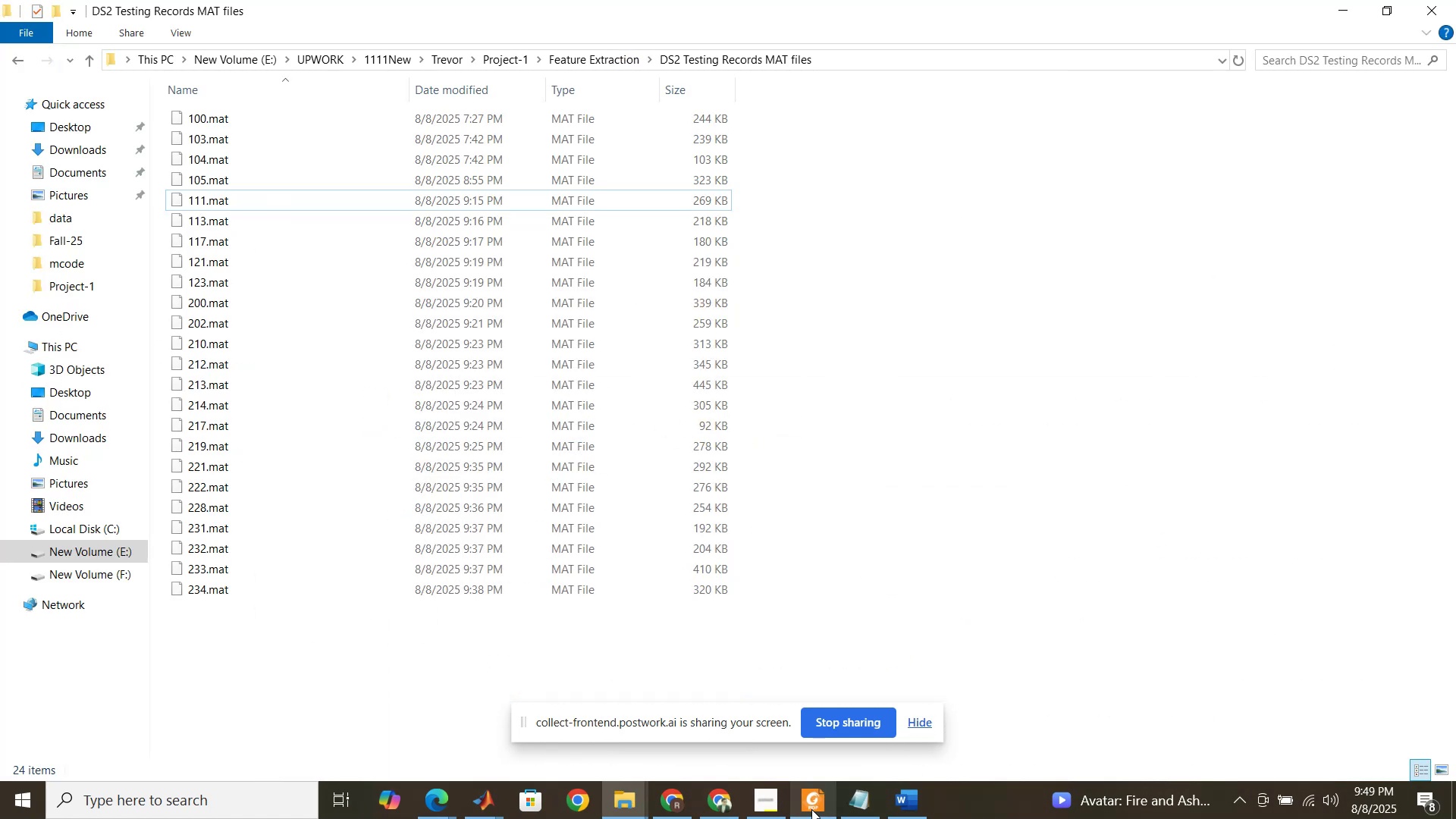 
left_click([811, 809])
 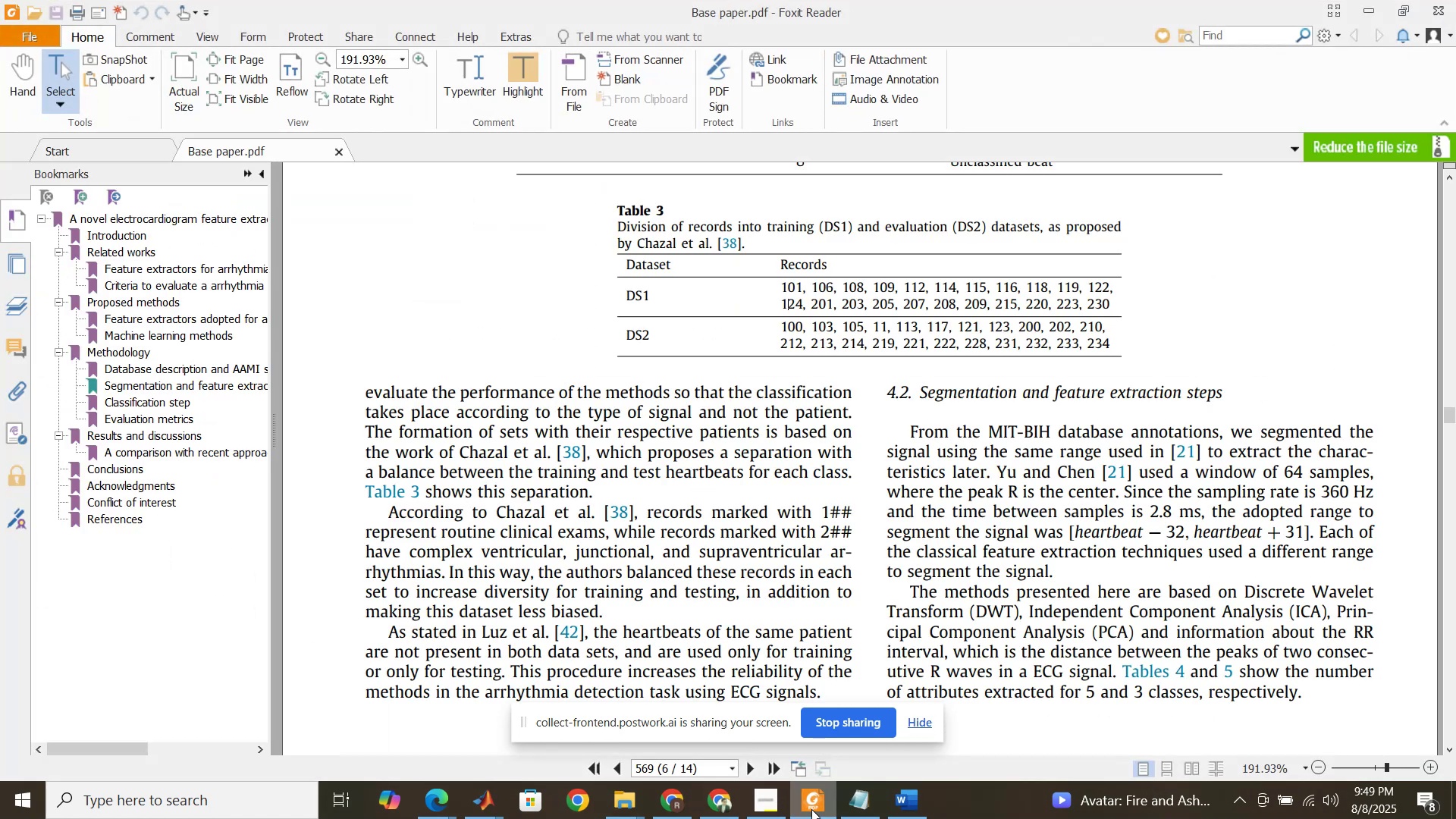 
left_click([811, 809])
 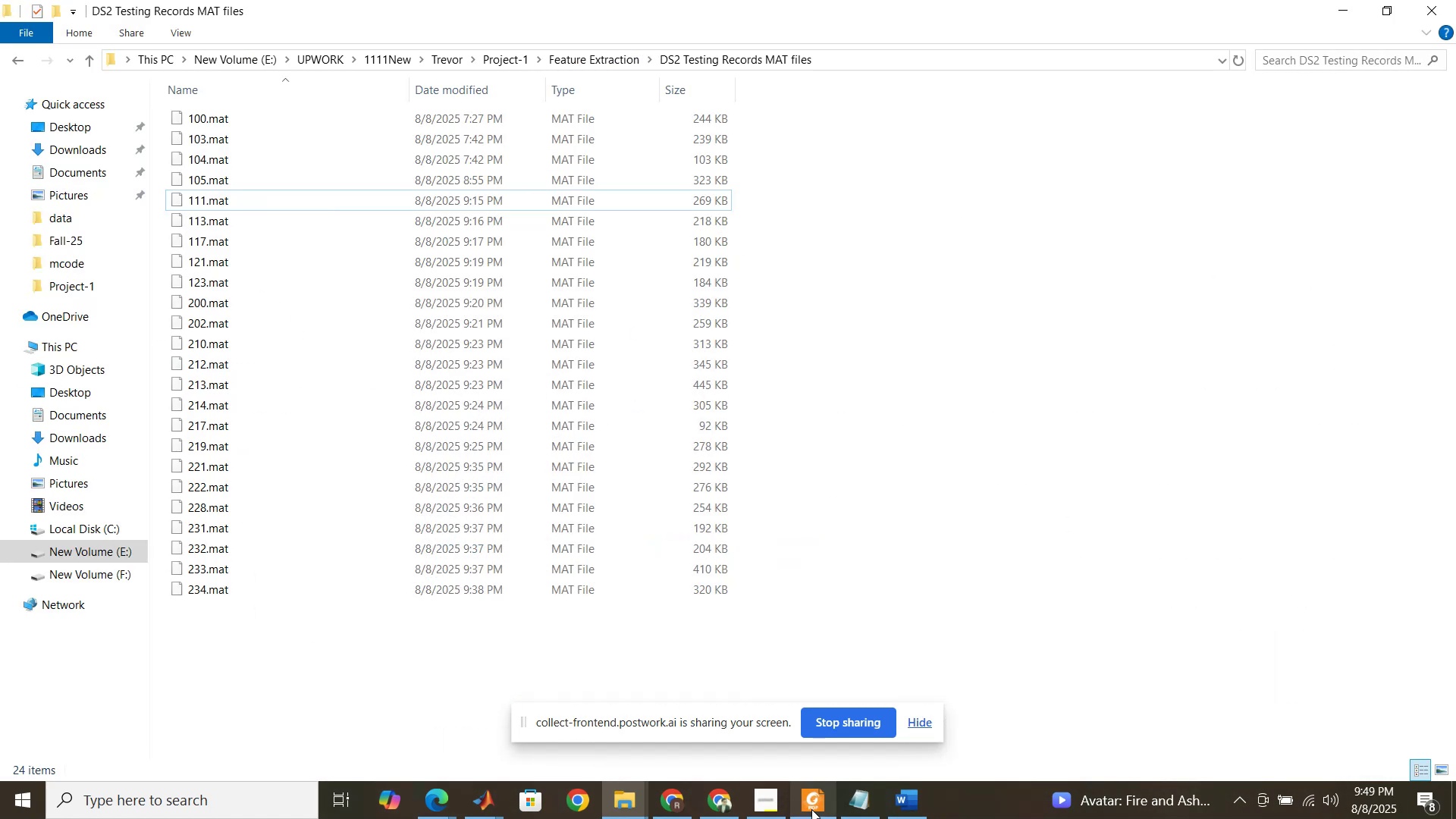 
left_click([811, 809])
 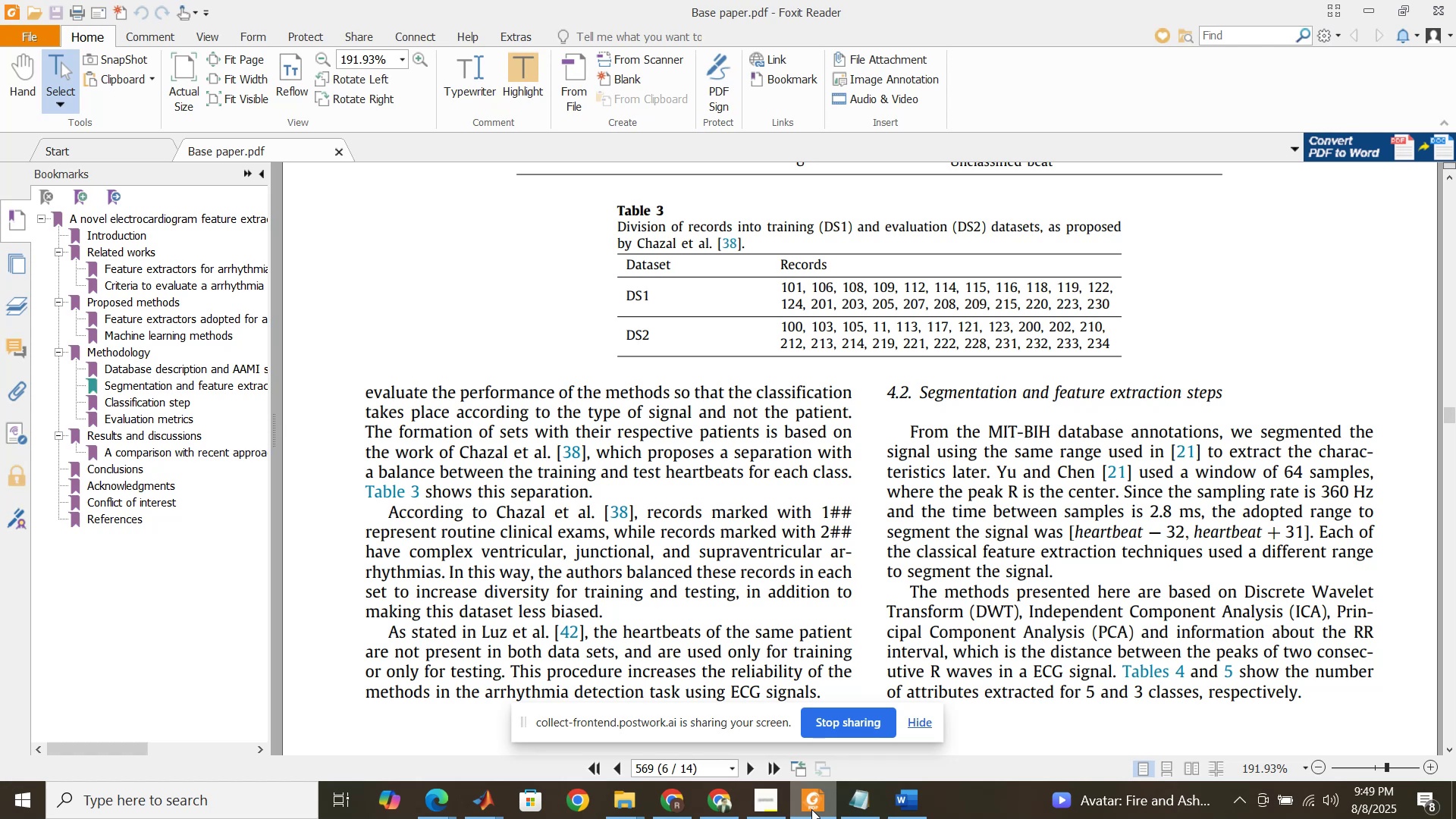 
left_click([811, 809])
 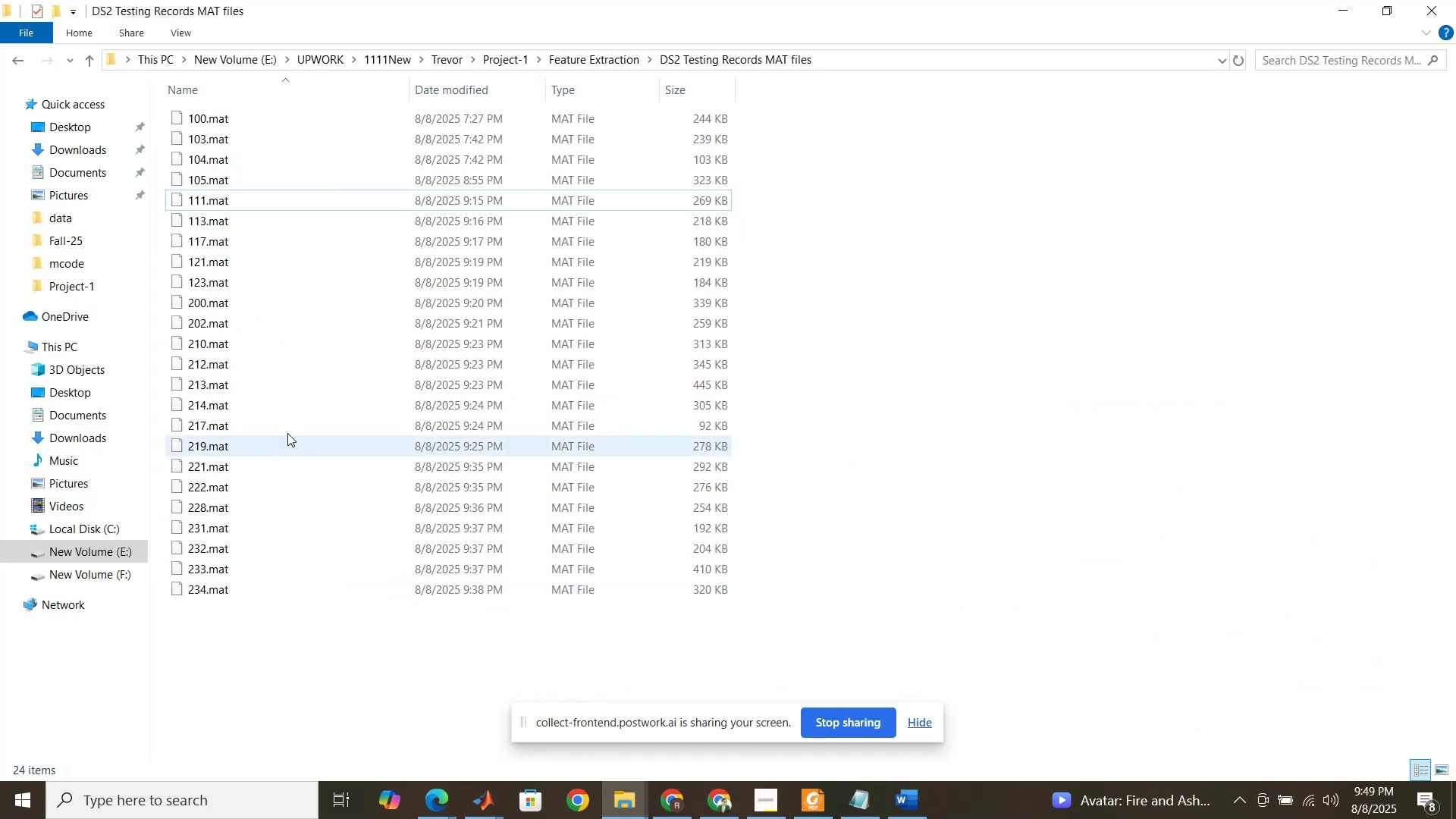 
left_click([284, 425])
 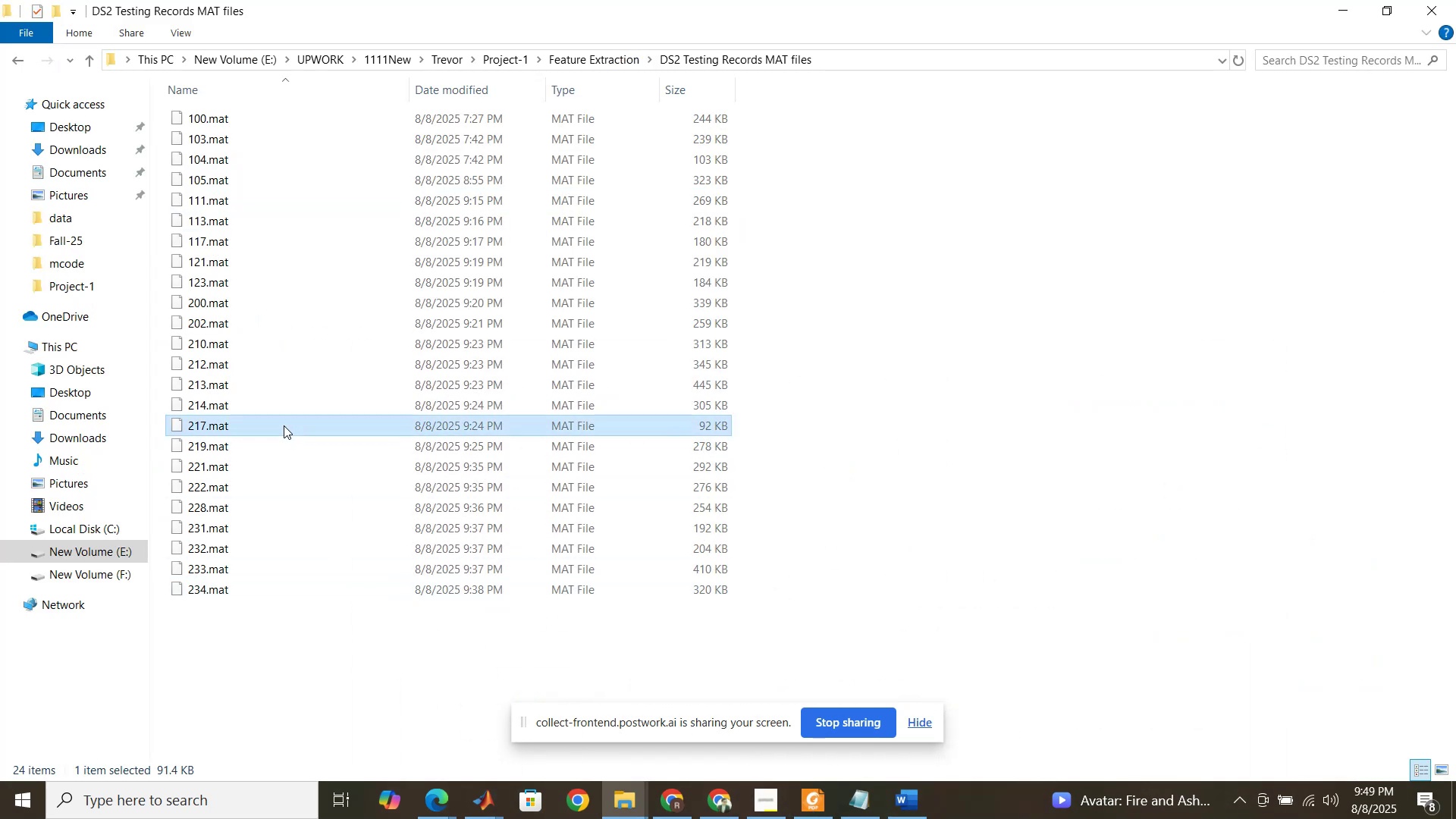 
key(Delete)
 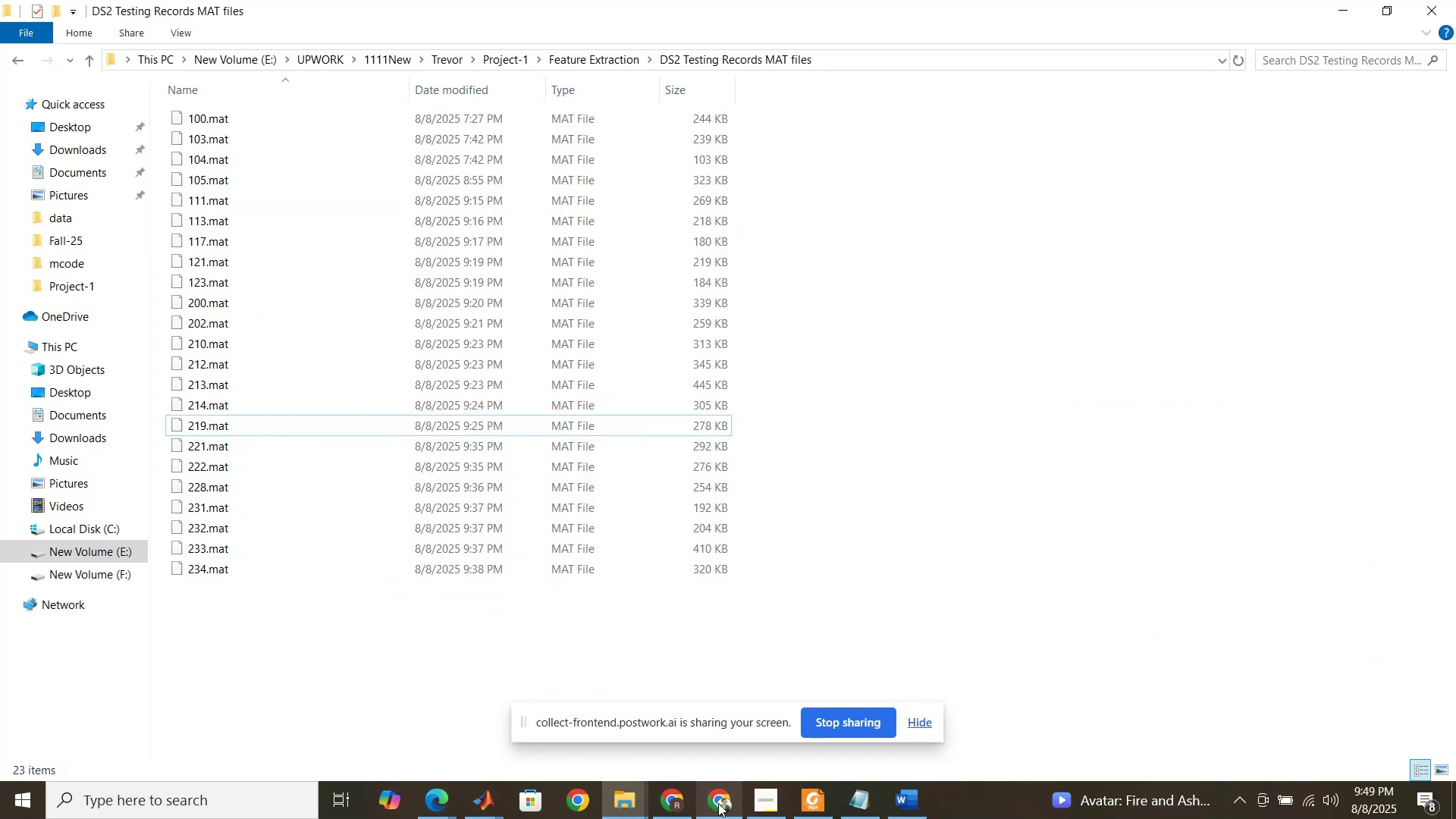 
left_click([800, 804])
 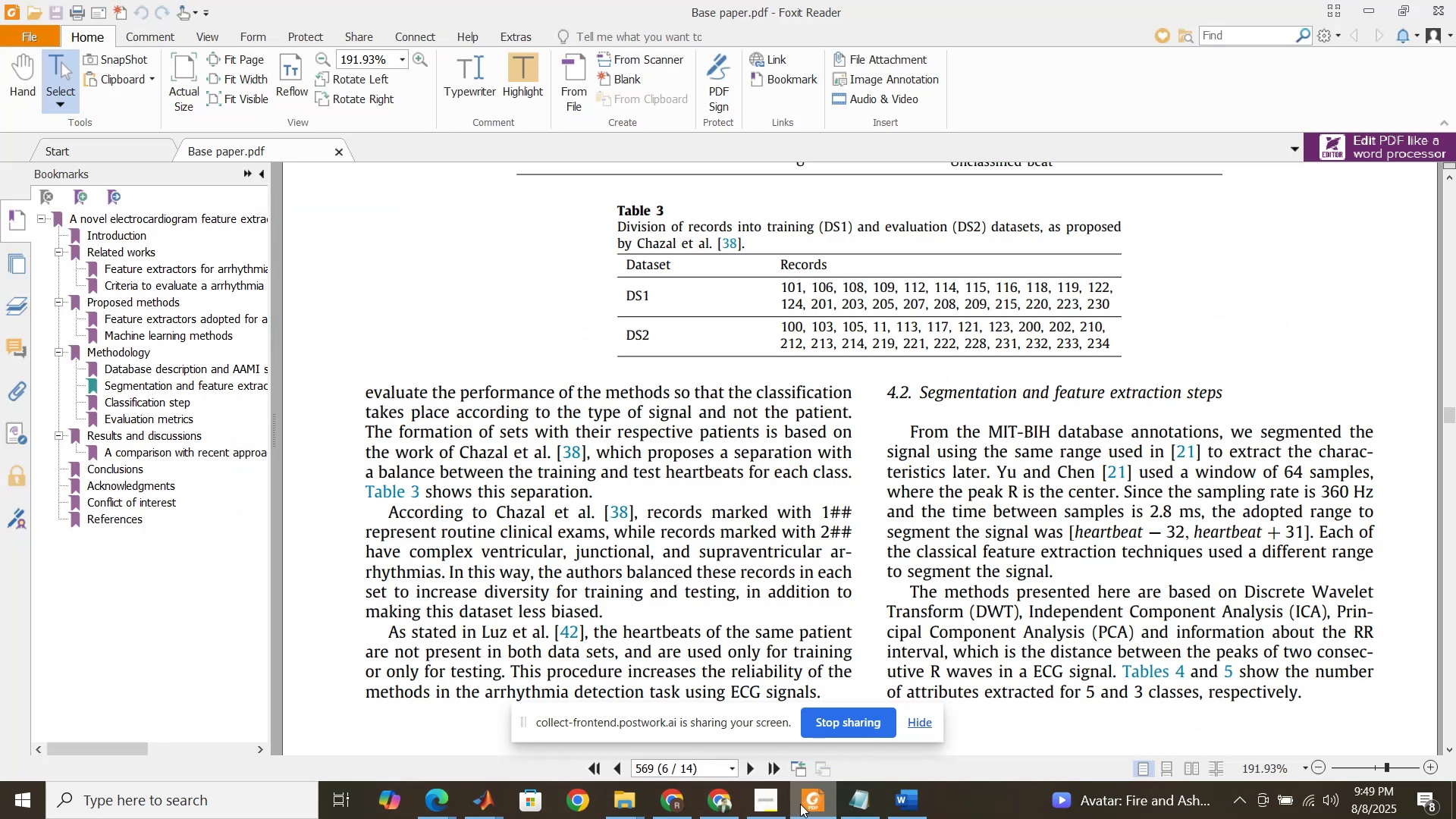 
left_click([800, 804])
 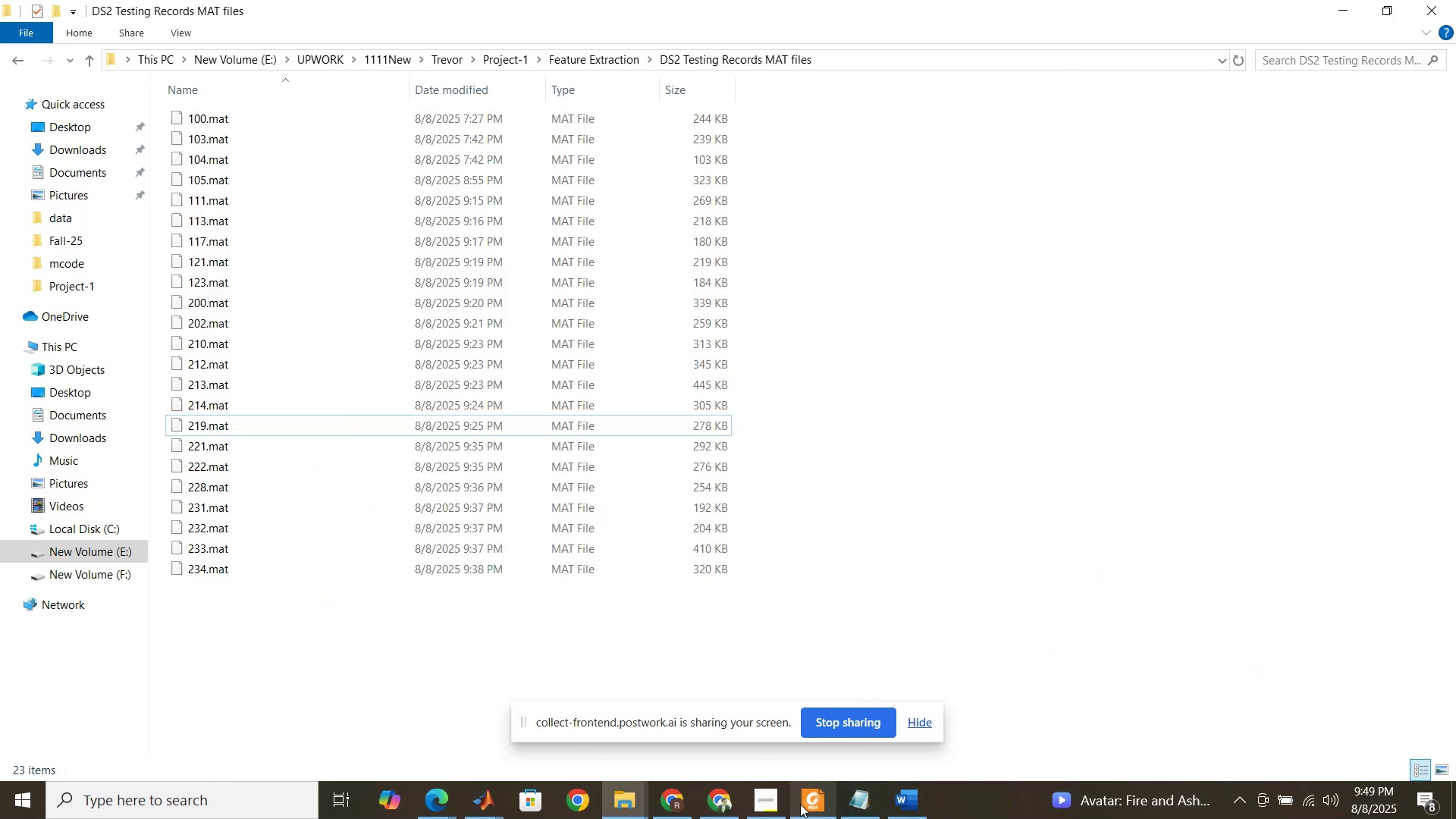 
left_click([800, 804])
 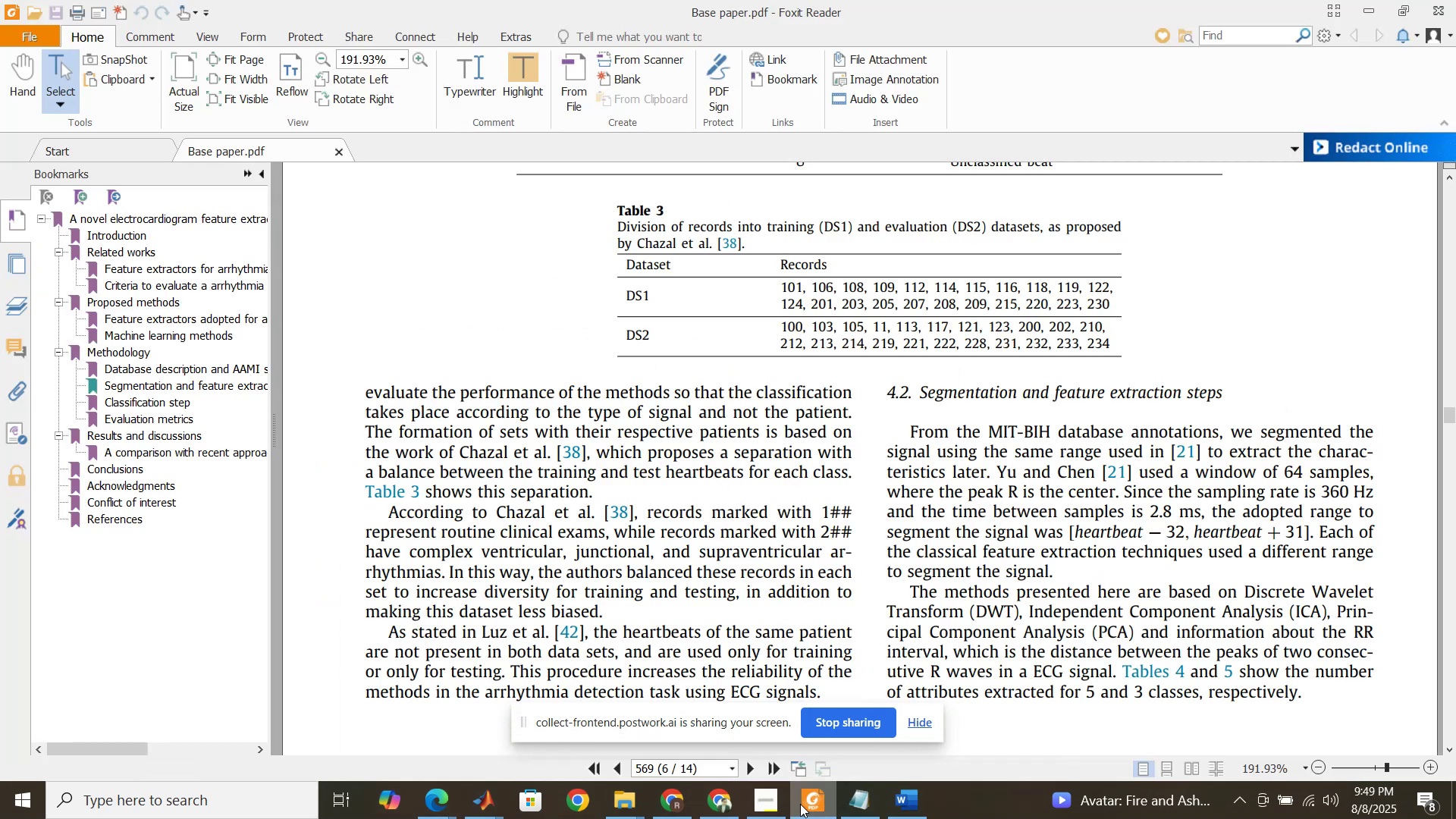 
left_click([800, 804])
 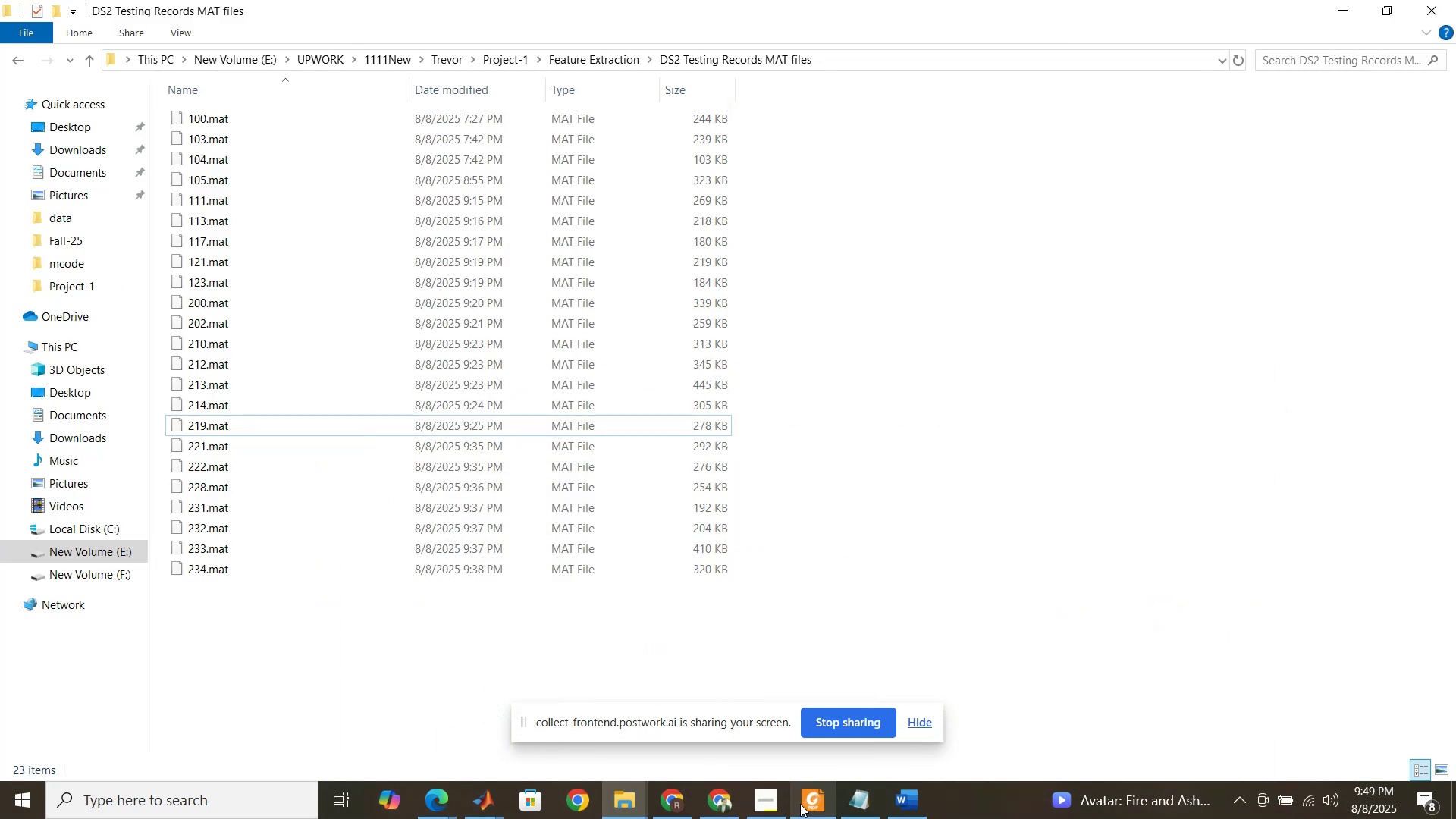 
left_click([800, 804])
 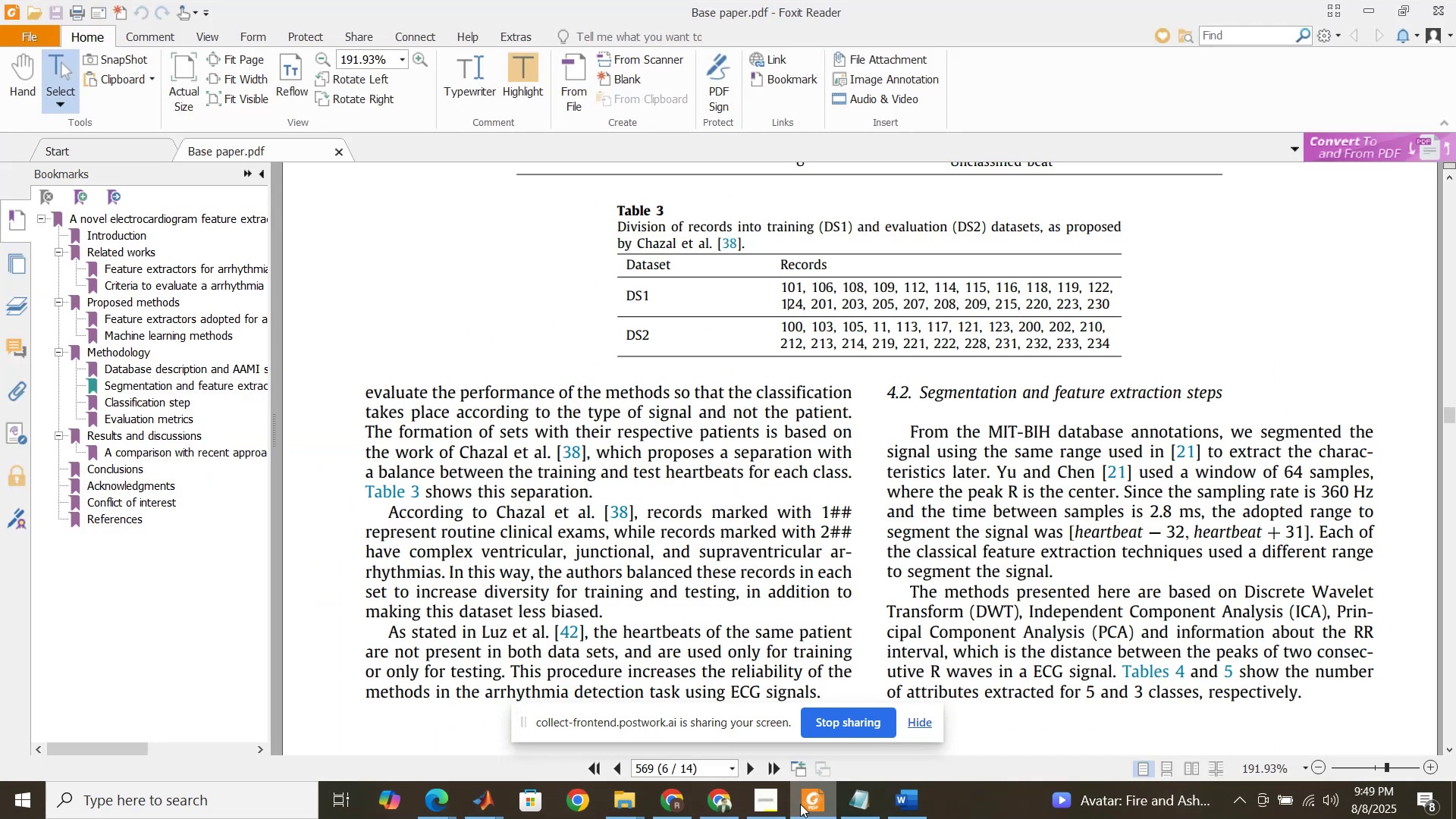 
left_click([800, 804])
 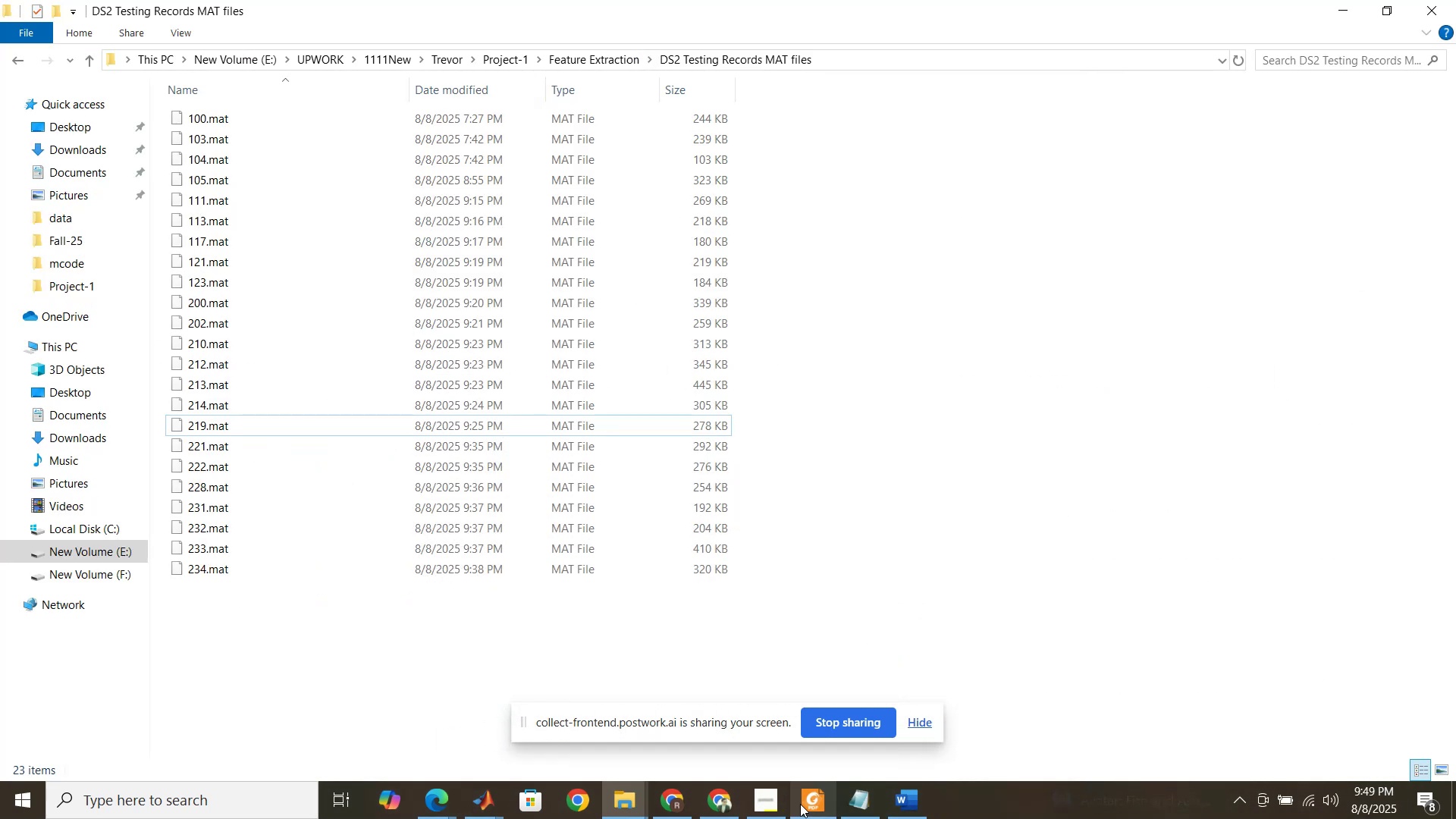 
left_click([800, 804])
 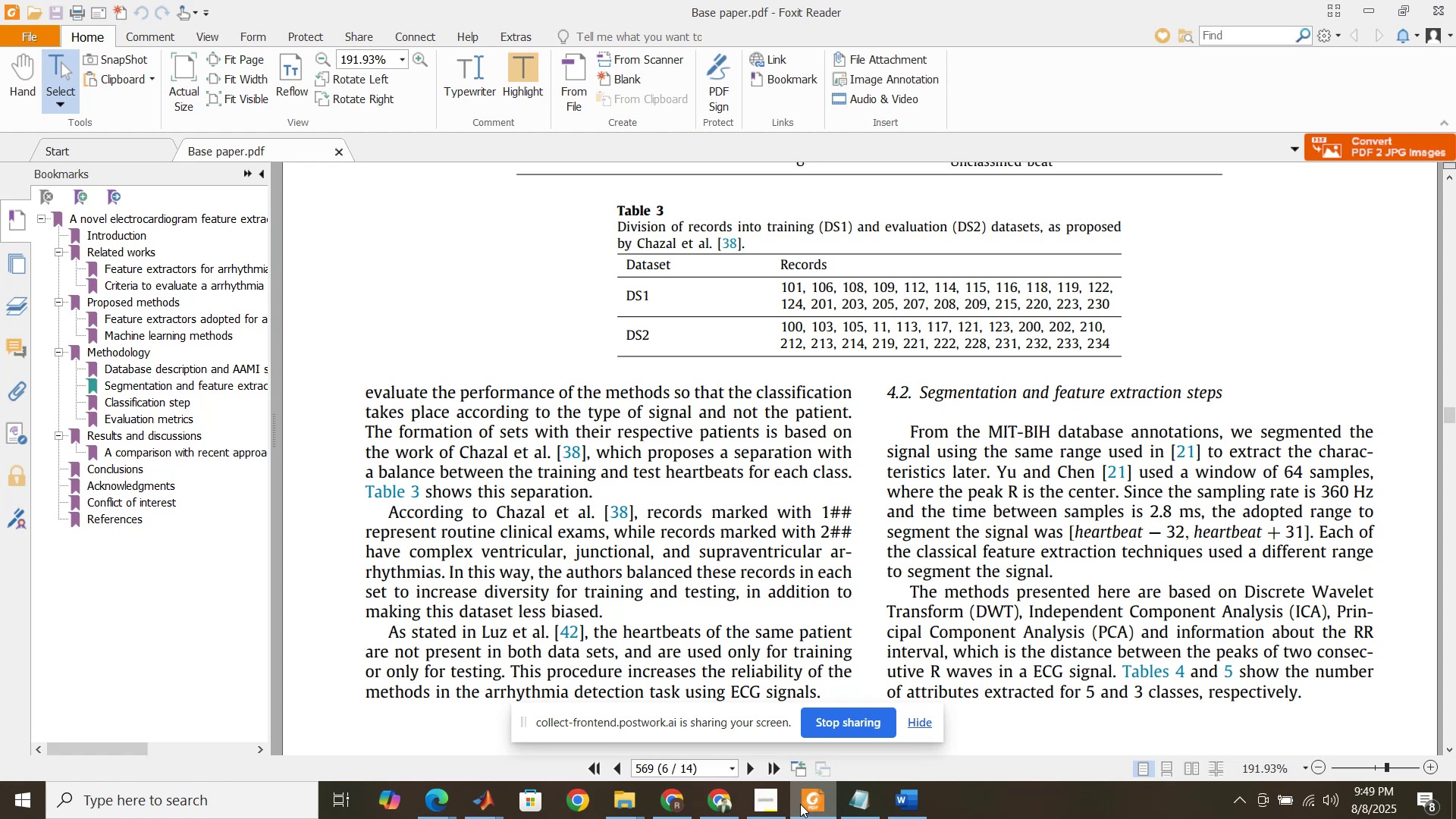 
left_click([800, 804])
 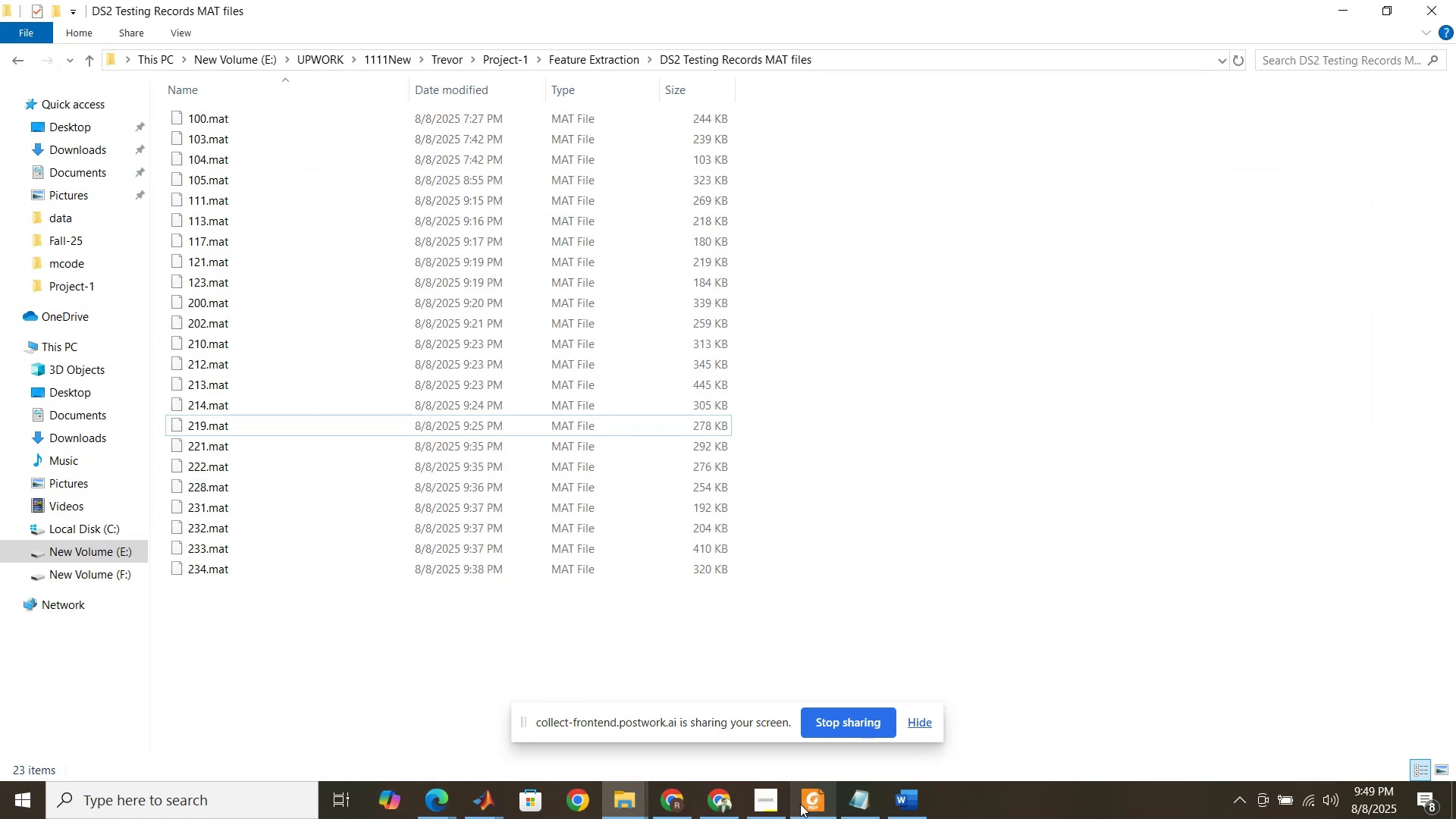 
left_click([800, 804])
 